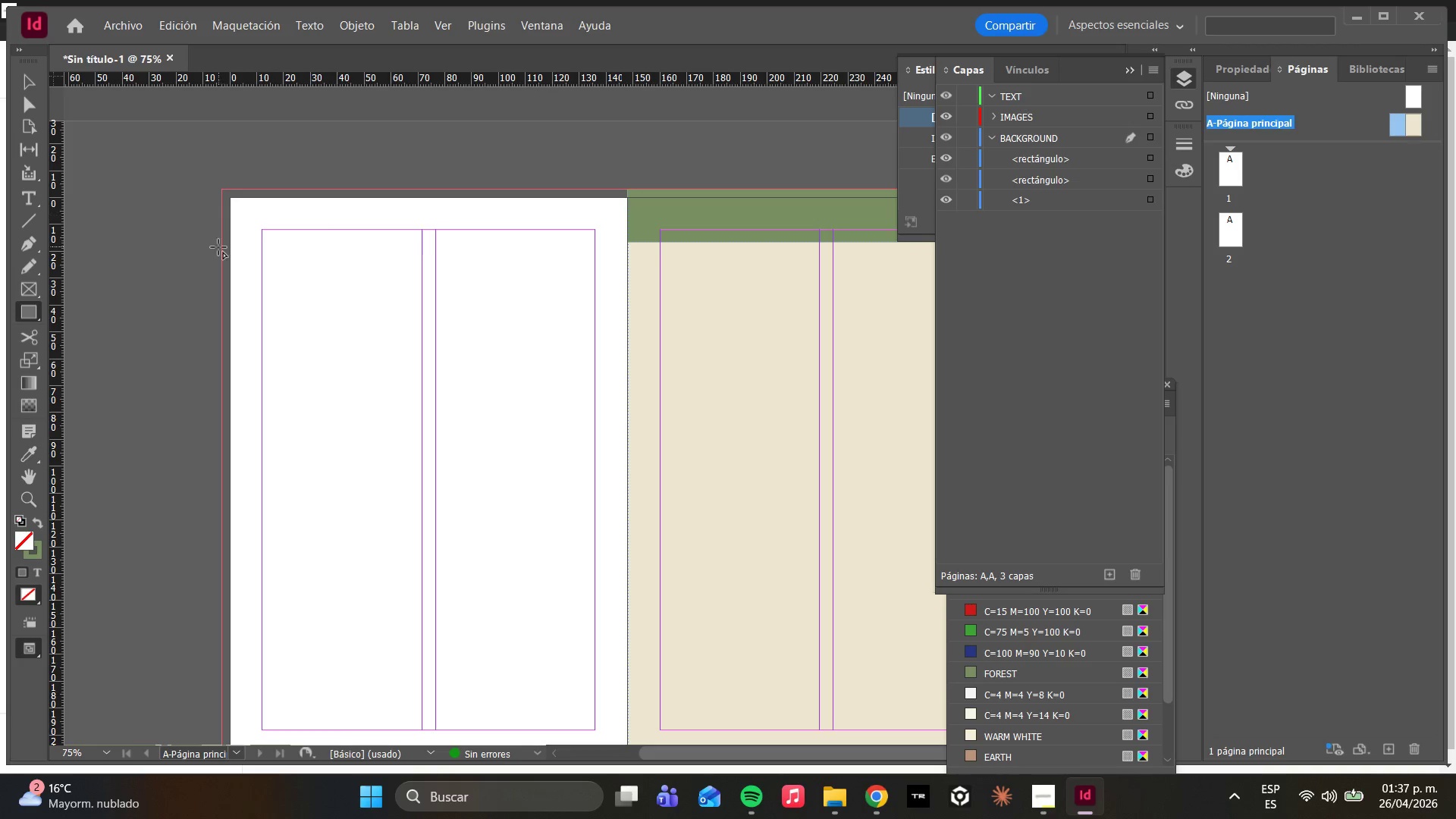 
left_click([24, 104])
 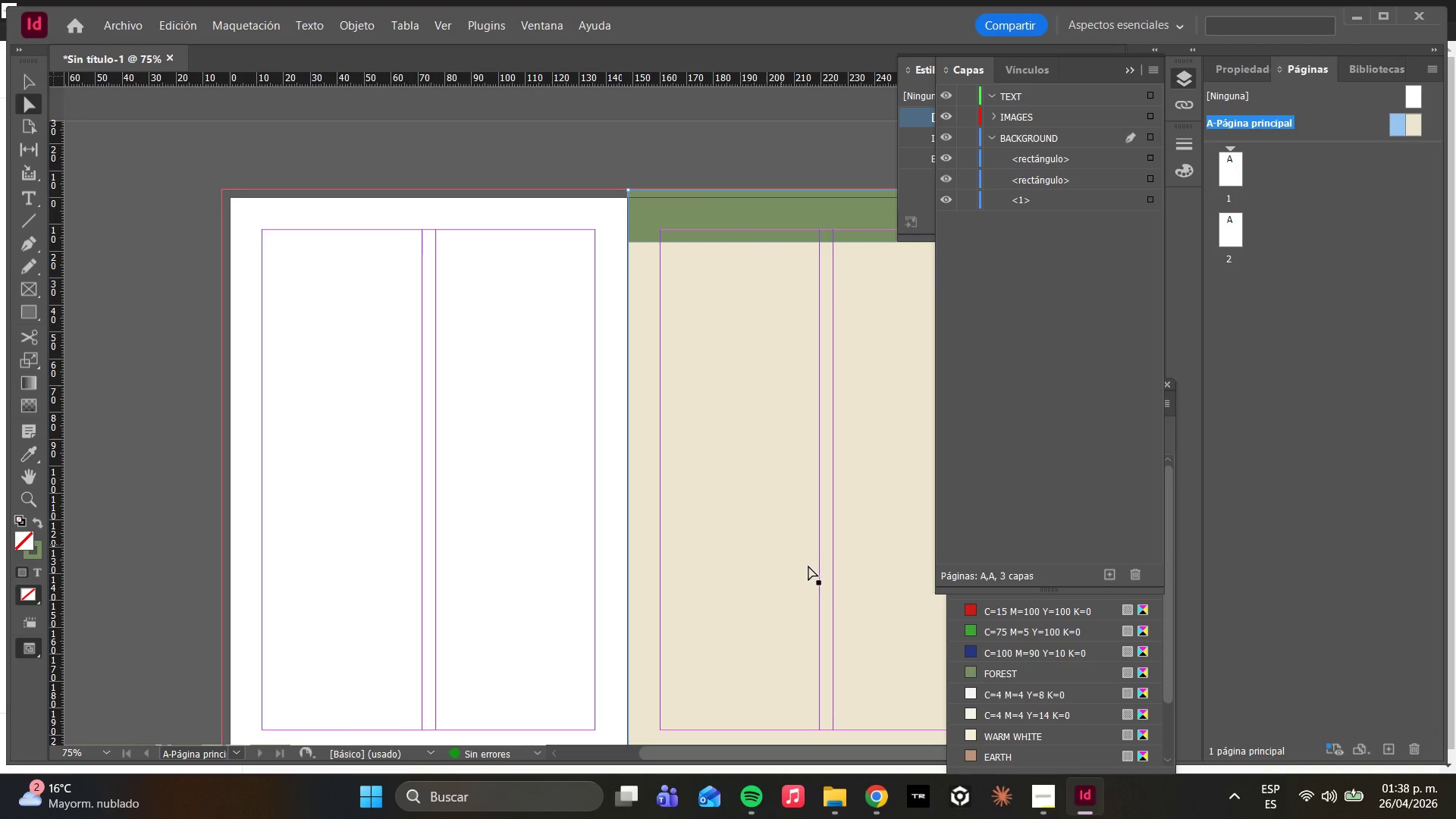 
wait(5.09)
 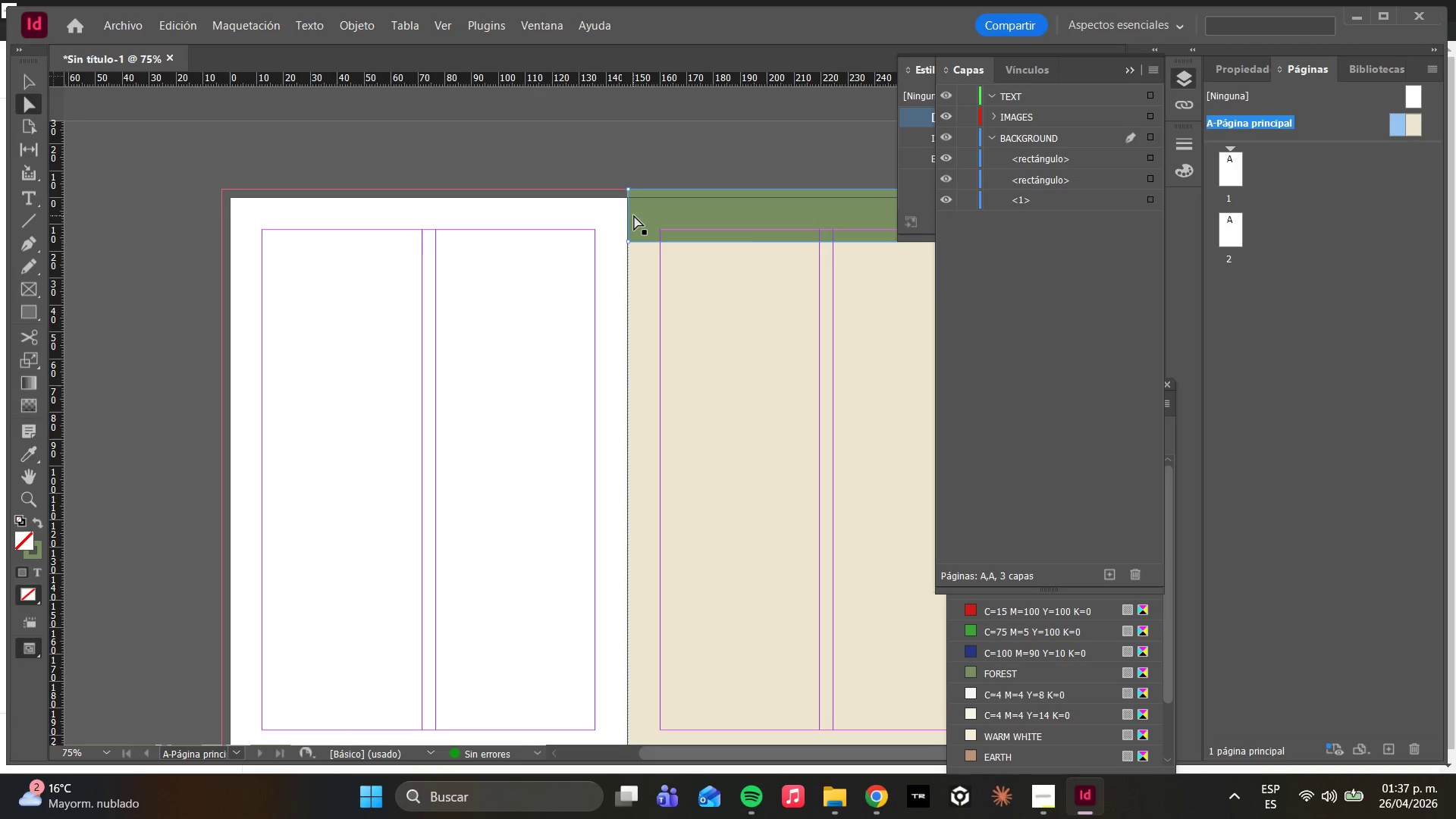 
left_click_drag(start_coordinate=[668, 755], to_coordinate=[711, 768])
 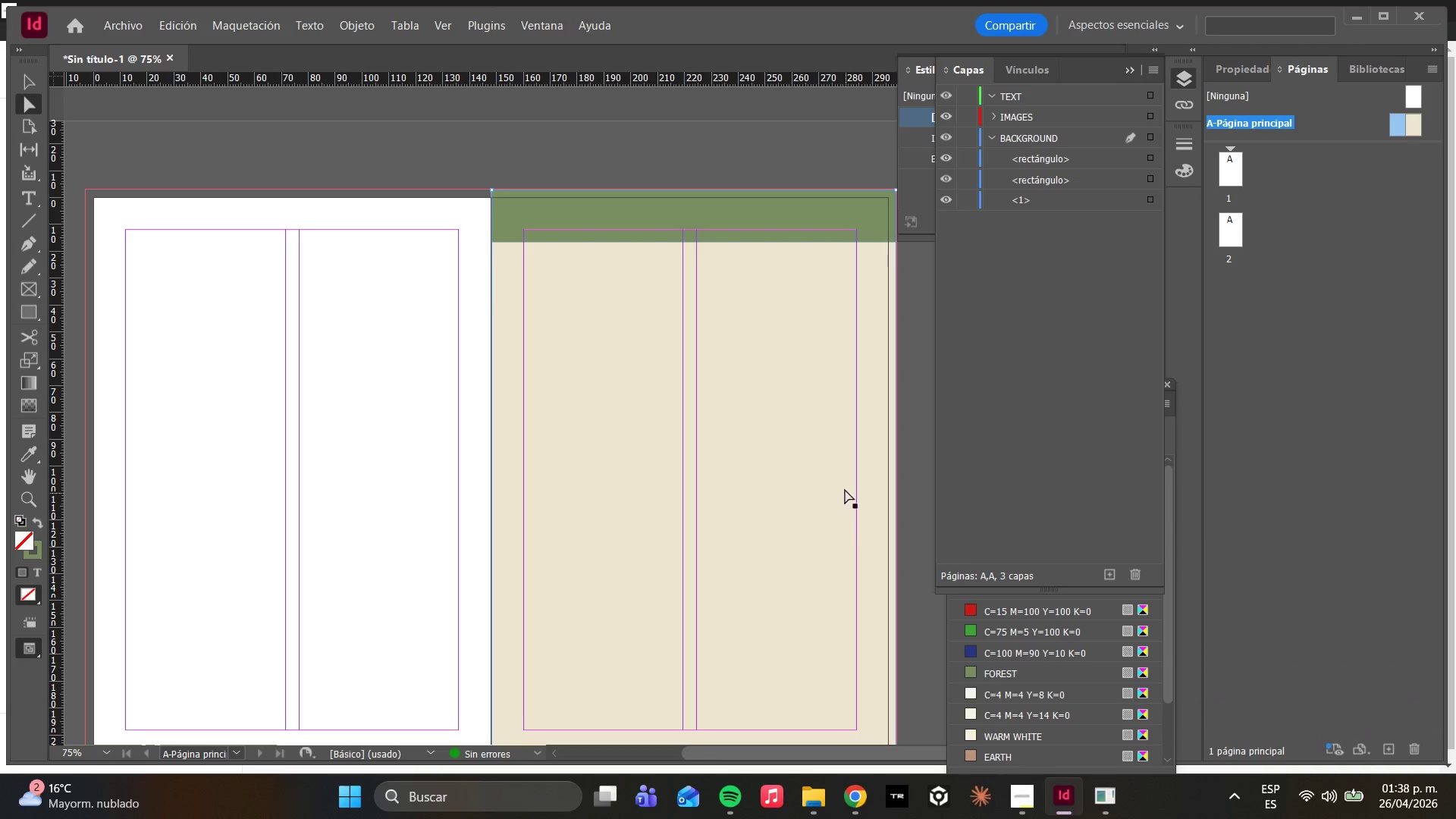 
left_click([517, 442])
 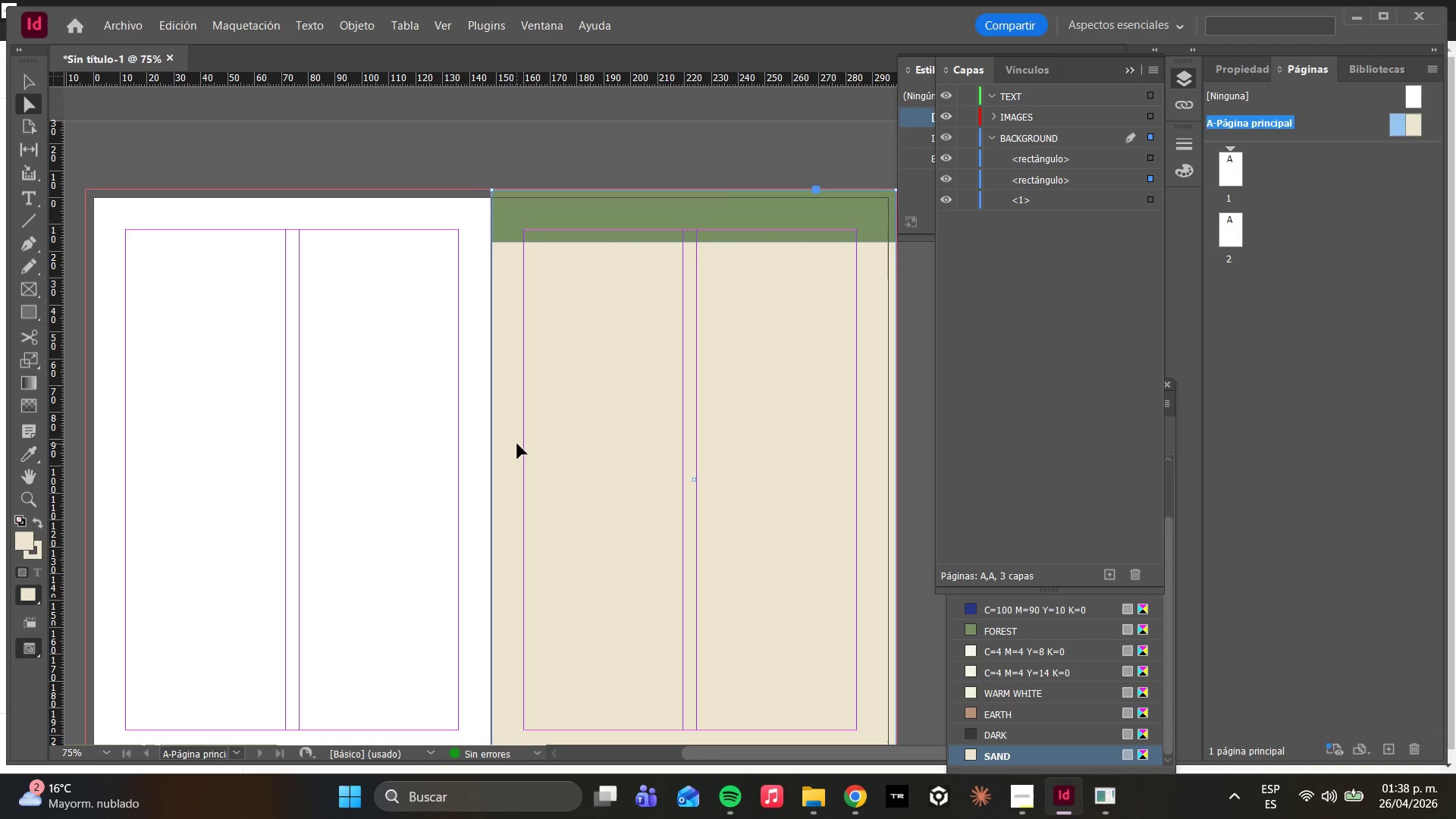 
key(Delete)
 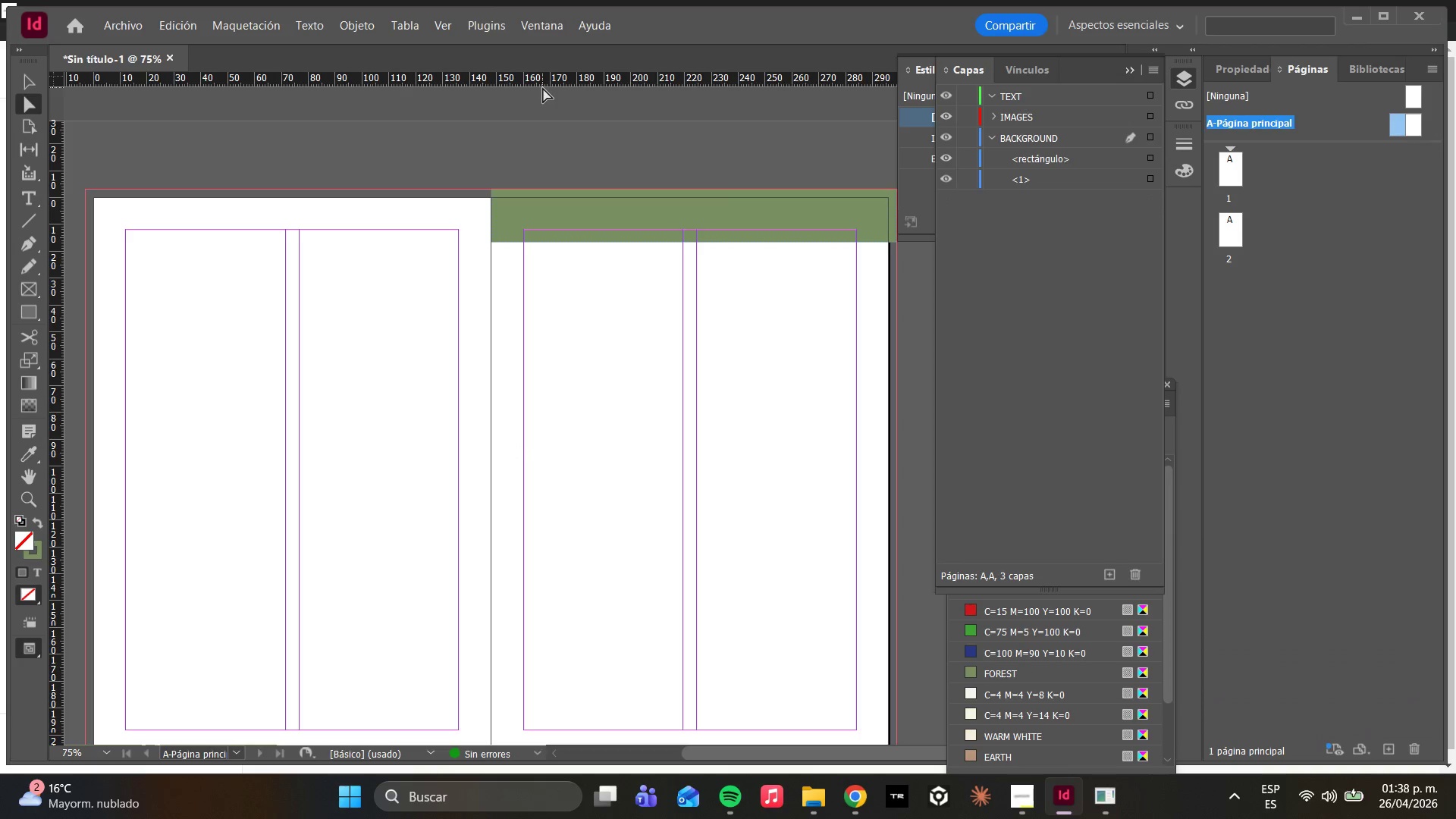 
wait(5.25)
 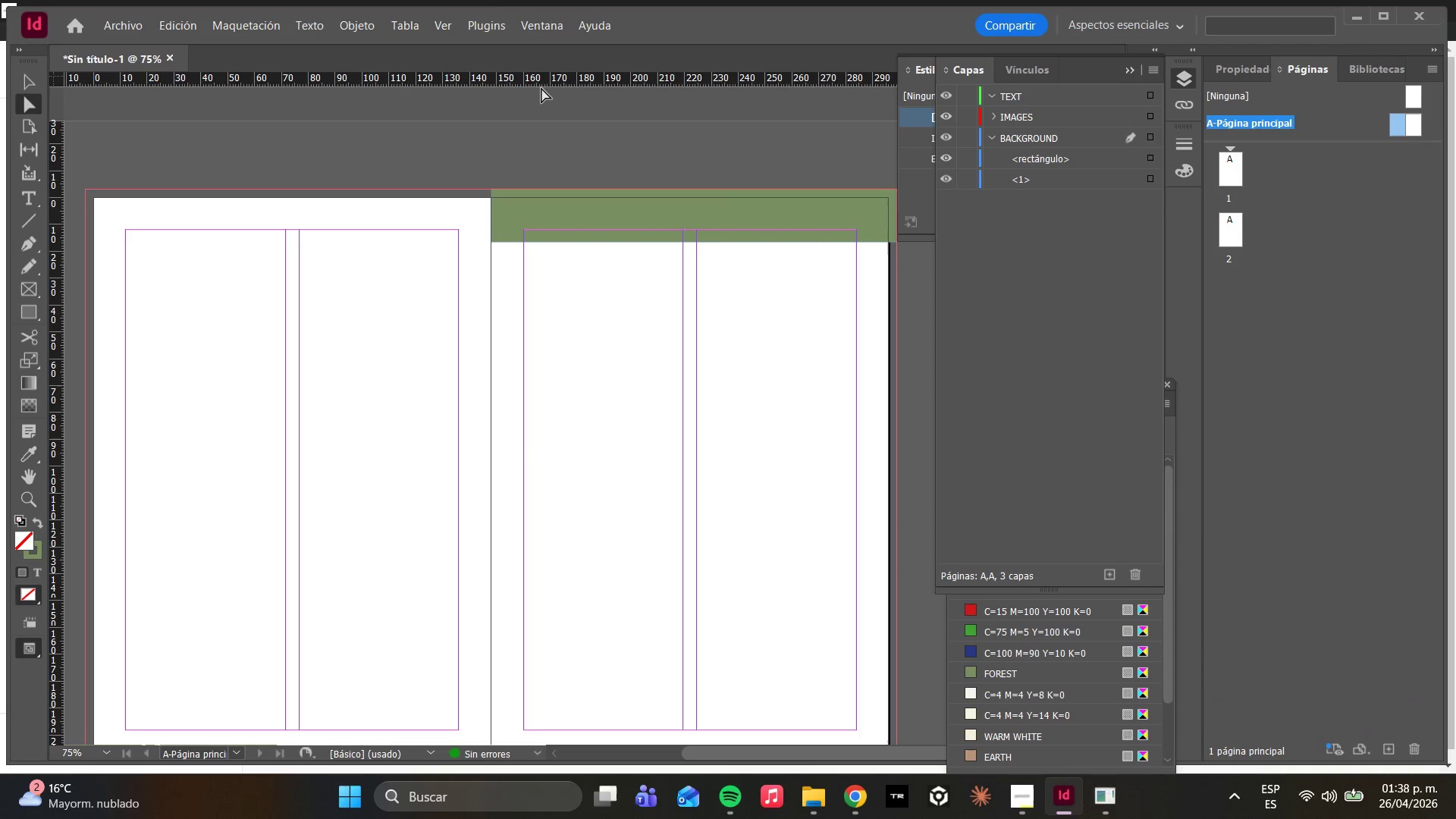 
double_click([1232, 173])
 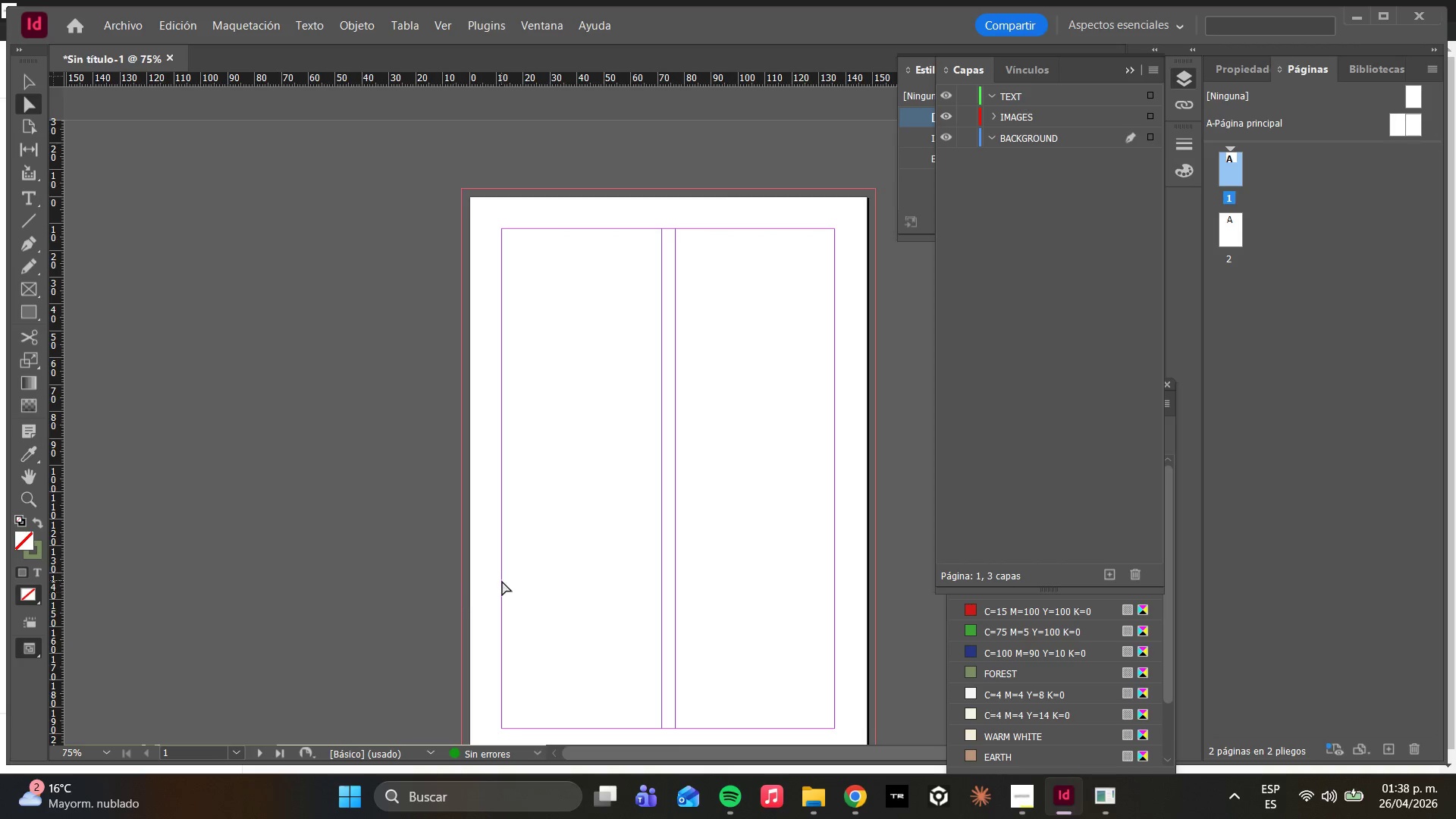 
key(M)
 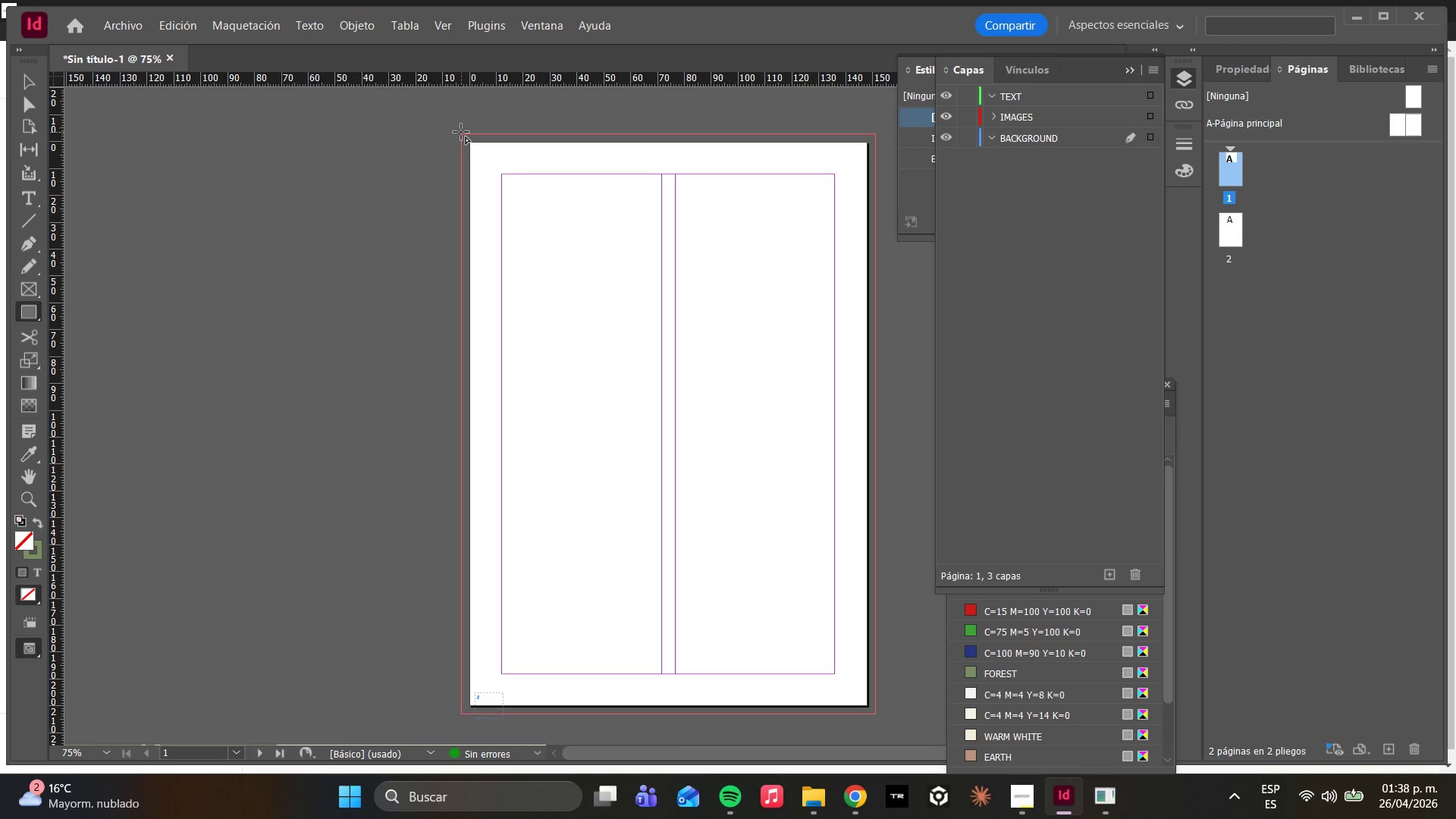 
scroll: coordinate [597, 431], scroll_direction: down, amount: 1.0
 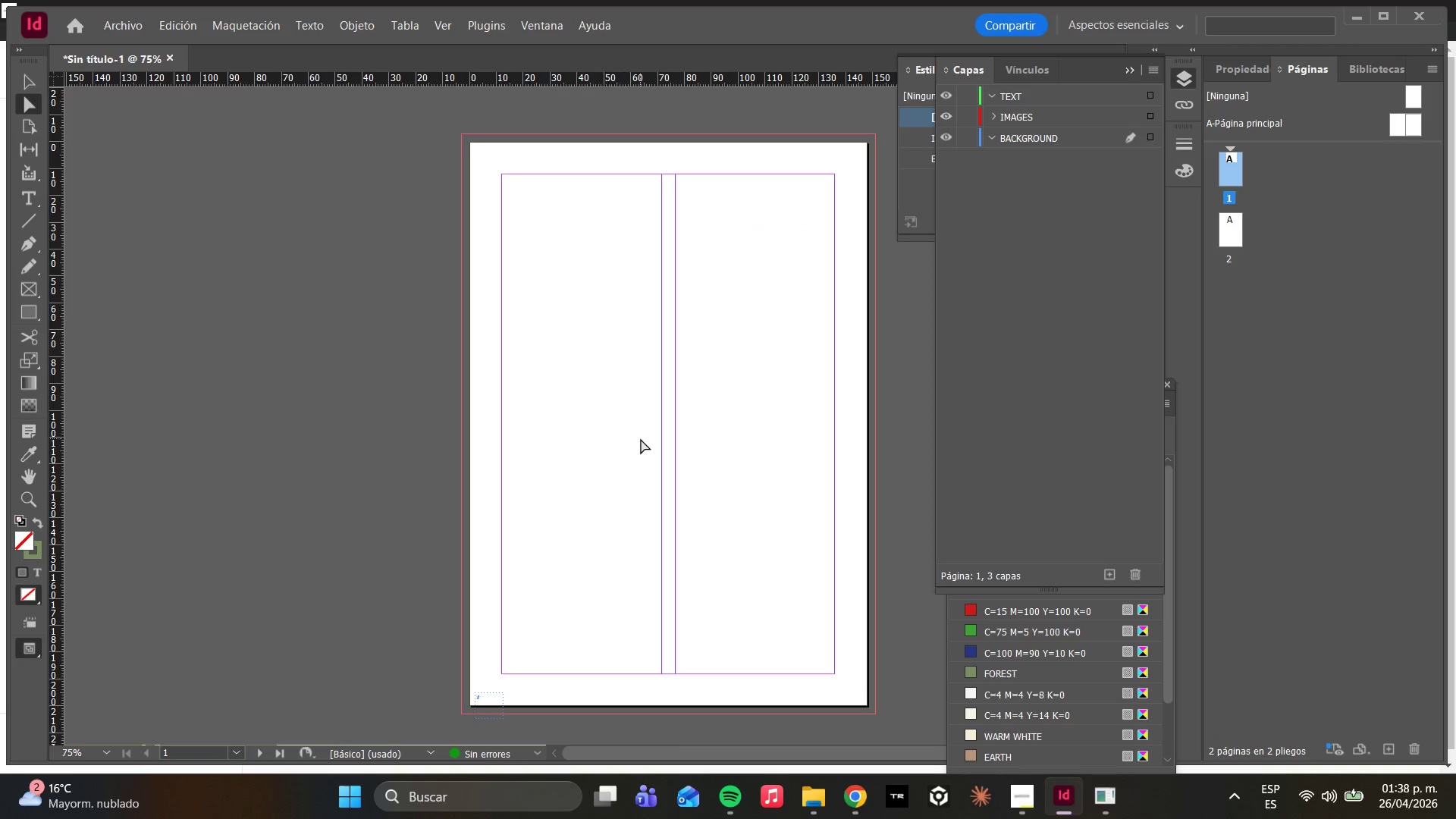 
left_click_drag(start_coordinate=[461, 133], to_coordinate=[871, 714])
 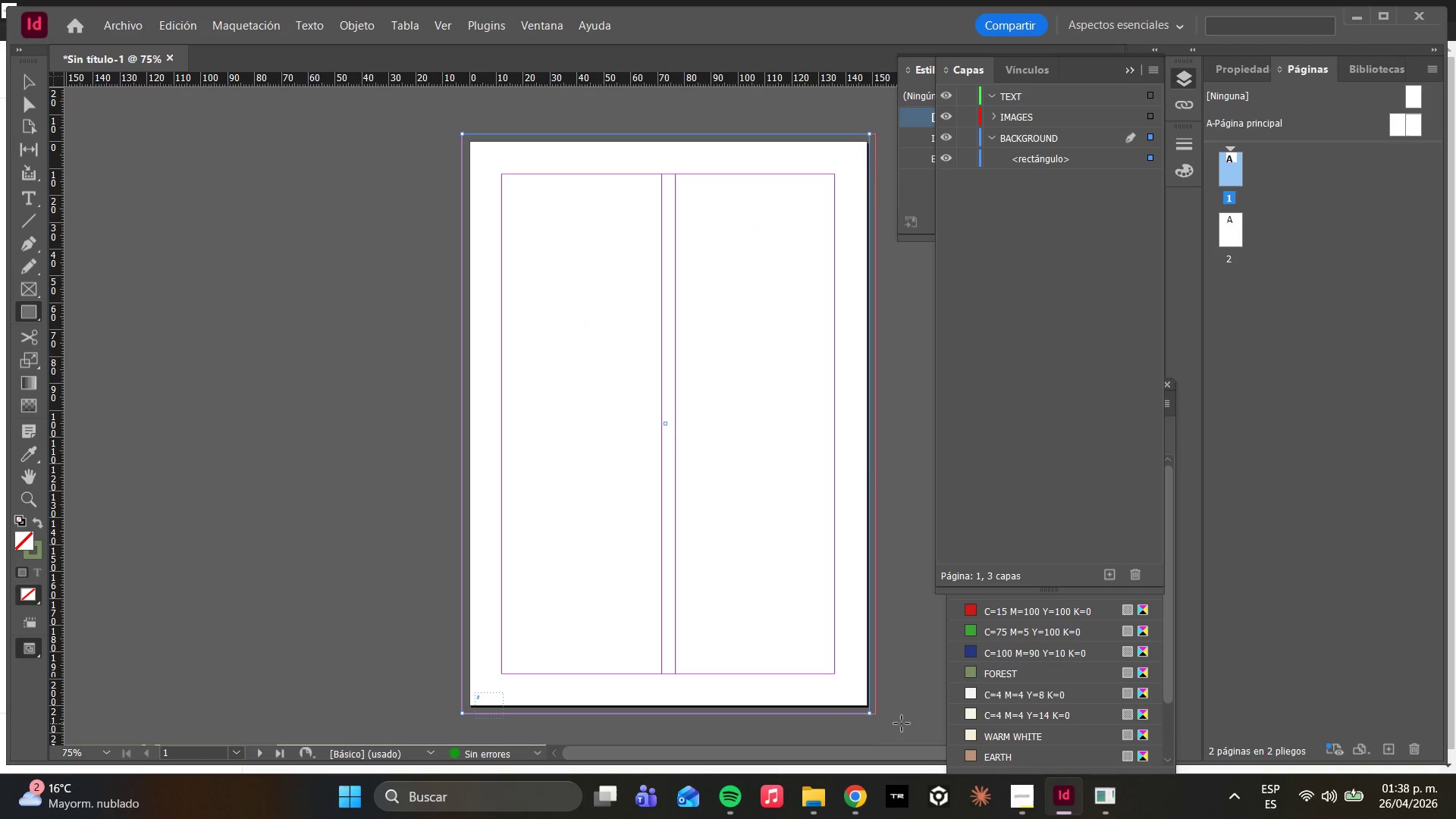 
key(Control+Z)
 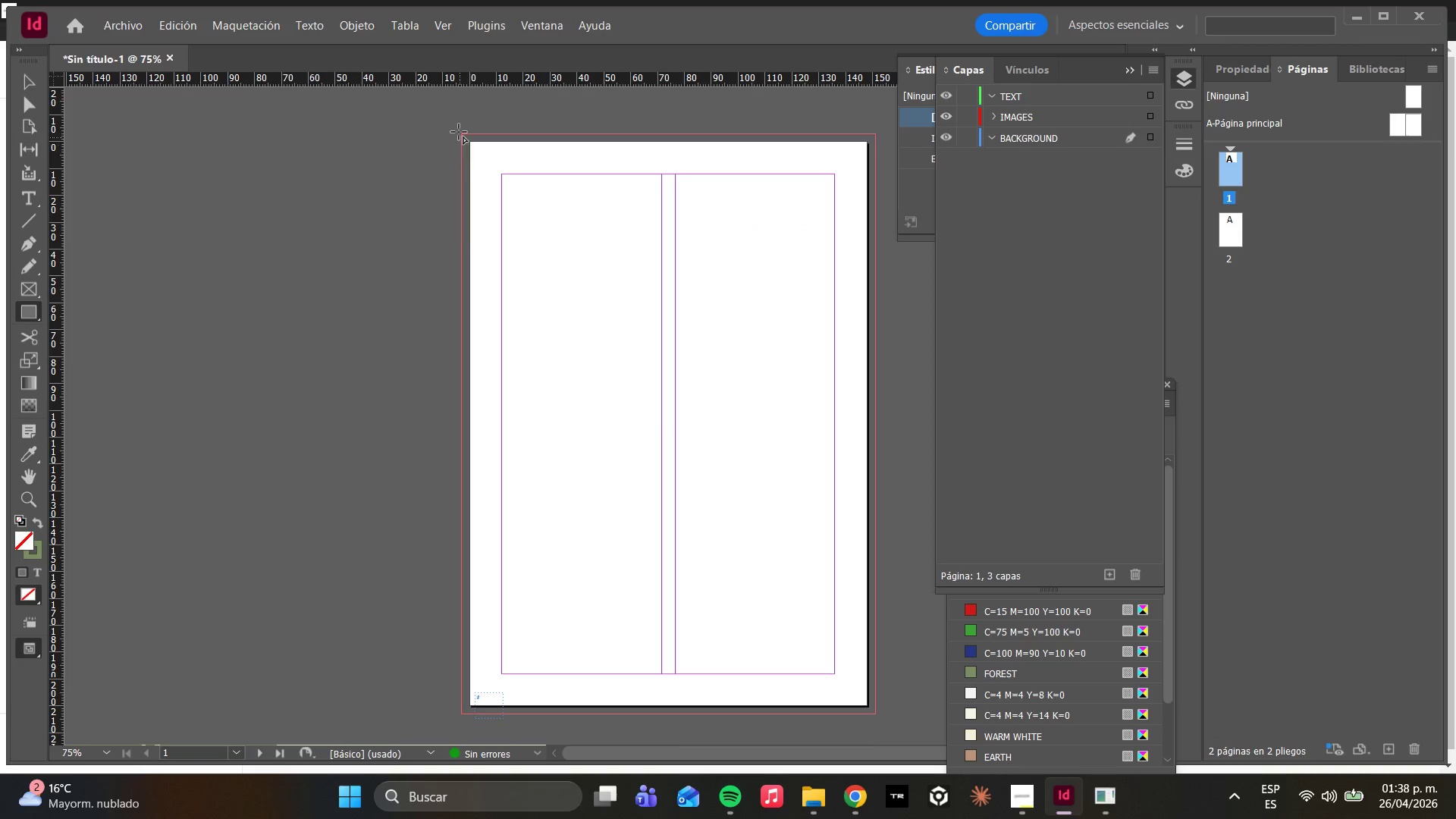 
left_click_drag(start_coordinate=[459, 132], to_coordinate=[876, 714])
 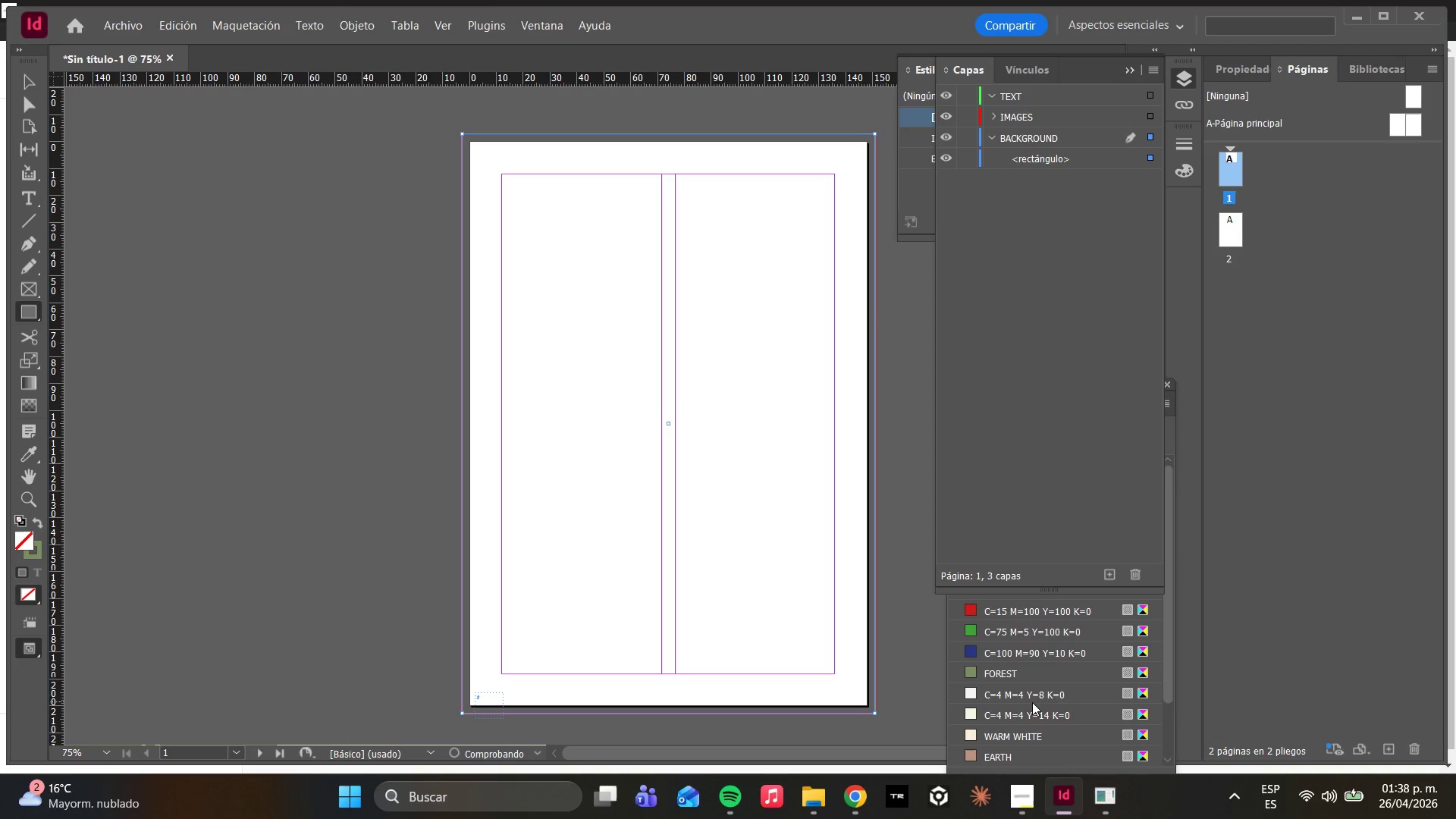 
scroll: coordinate [1032, 712], scroll_direction: down, amount: 3.0
 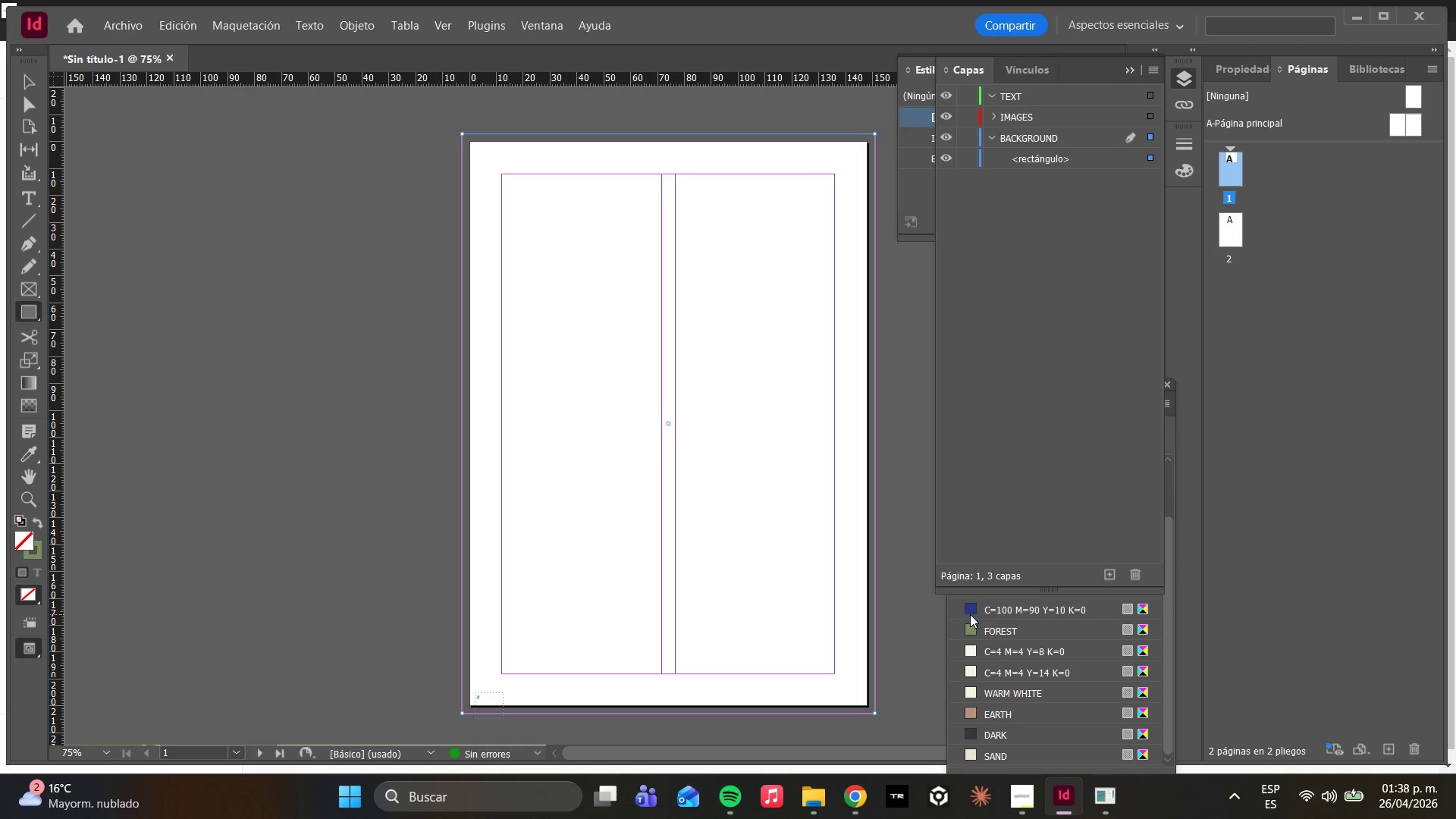 
left_click([991, 636])
 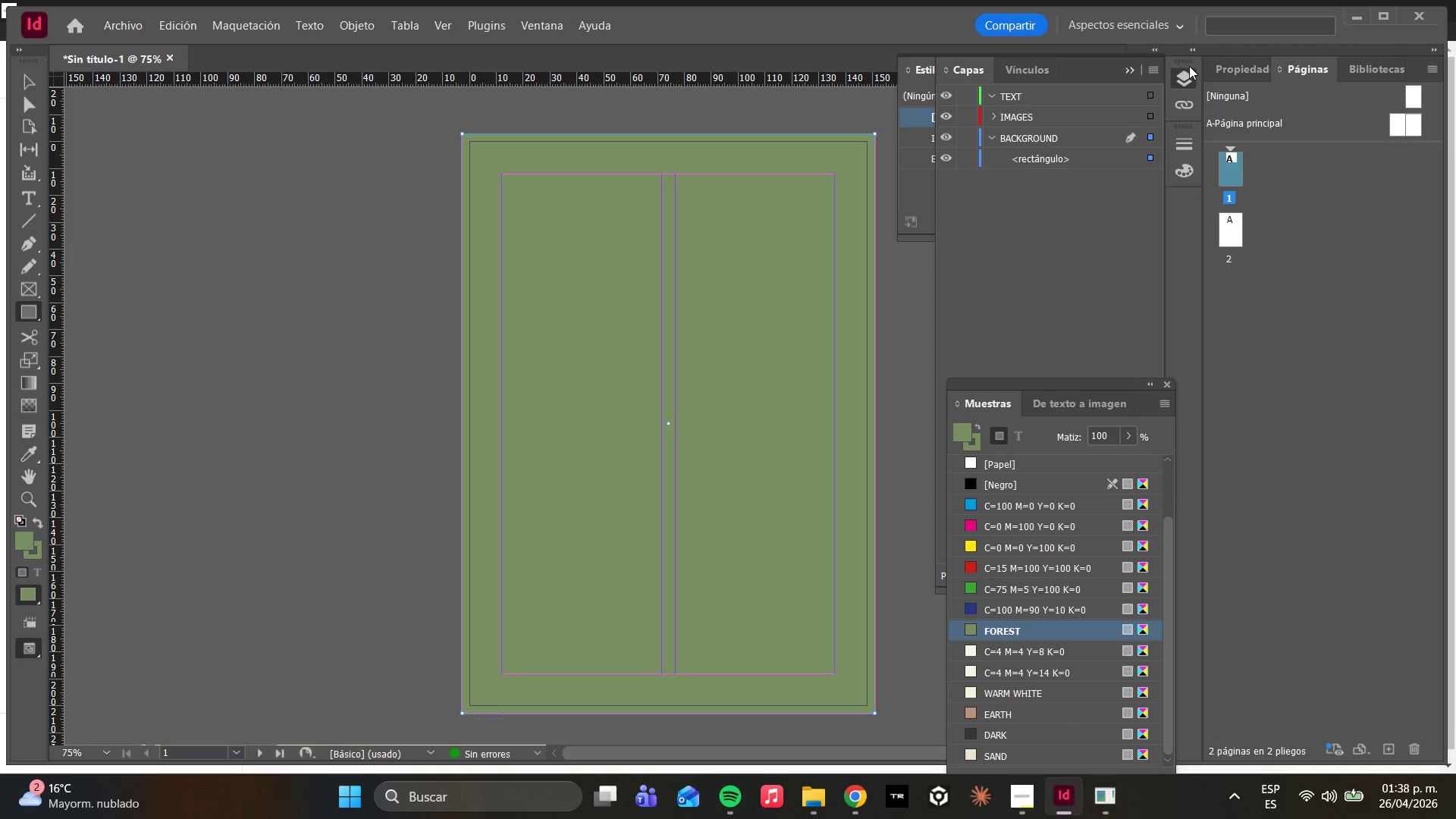 
left_click([1222, 71])
 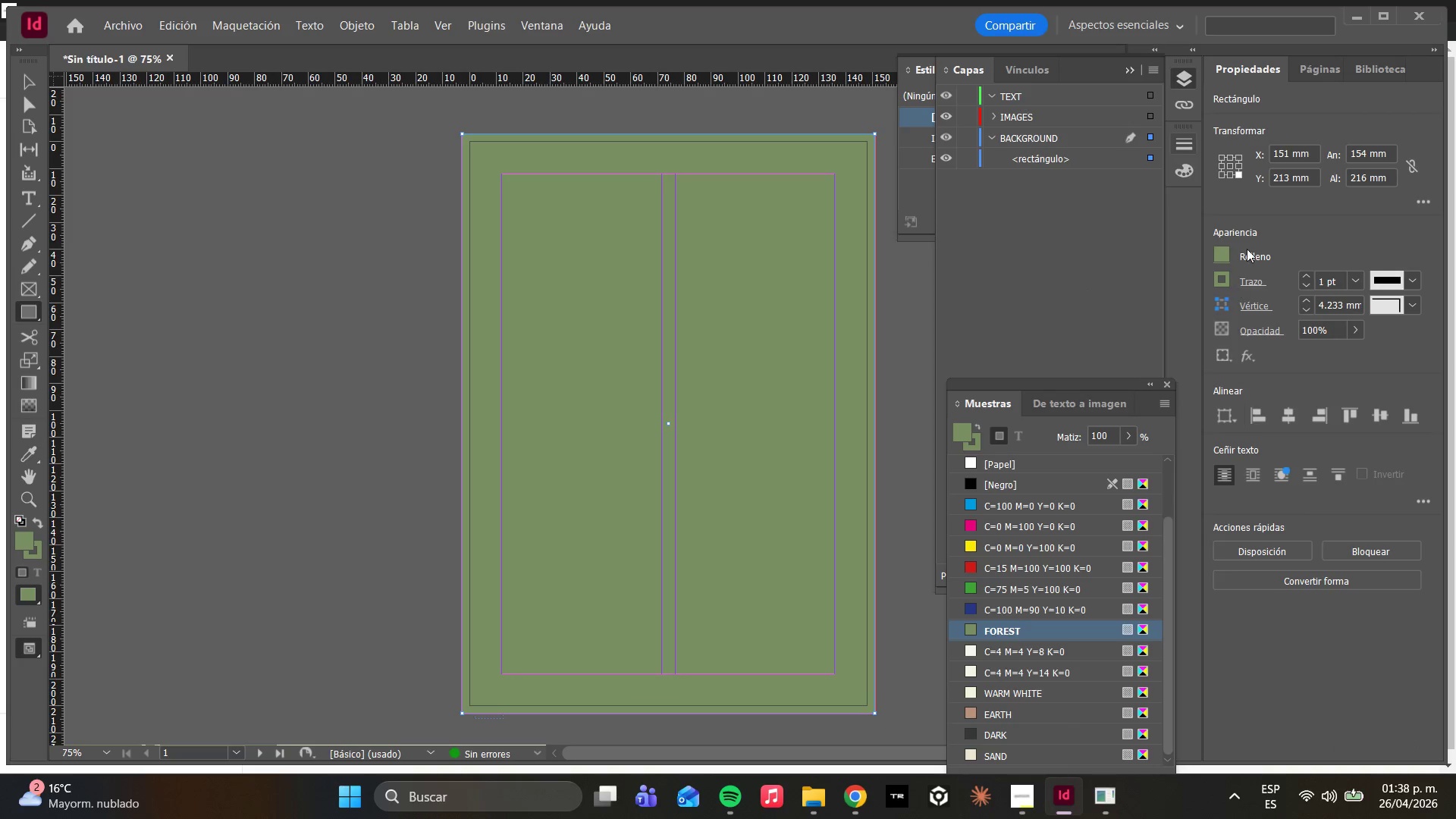 
left_click([1335, 70])
 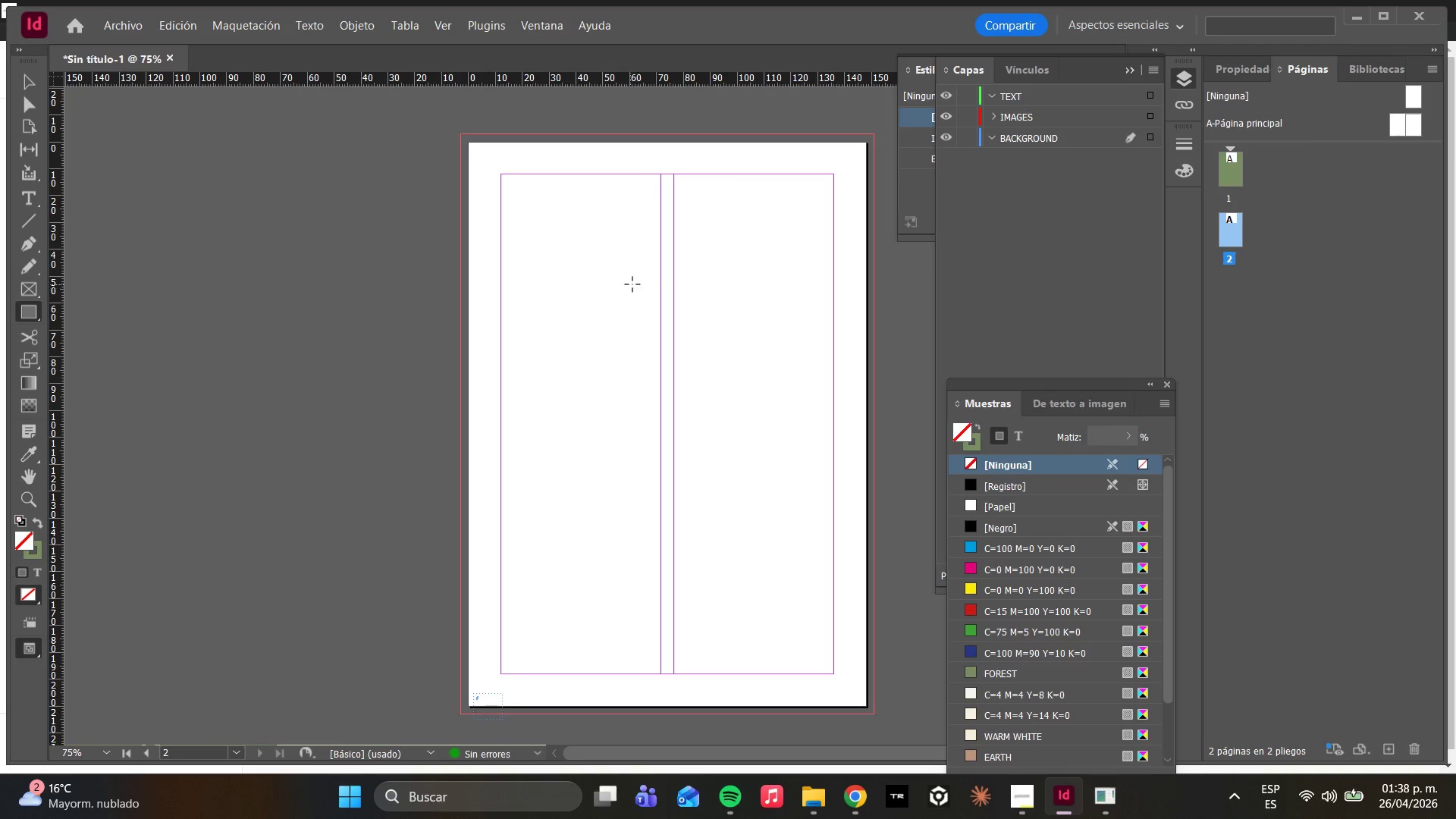 
key(M)
 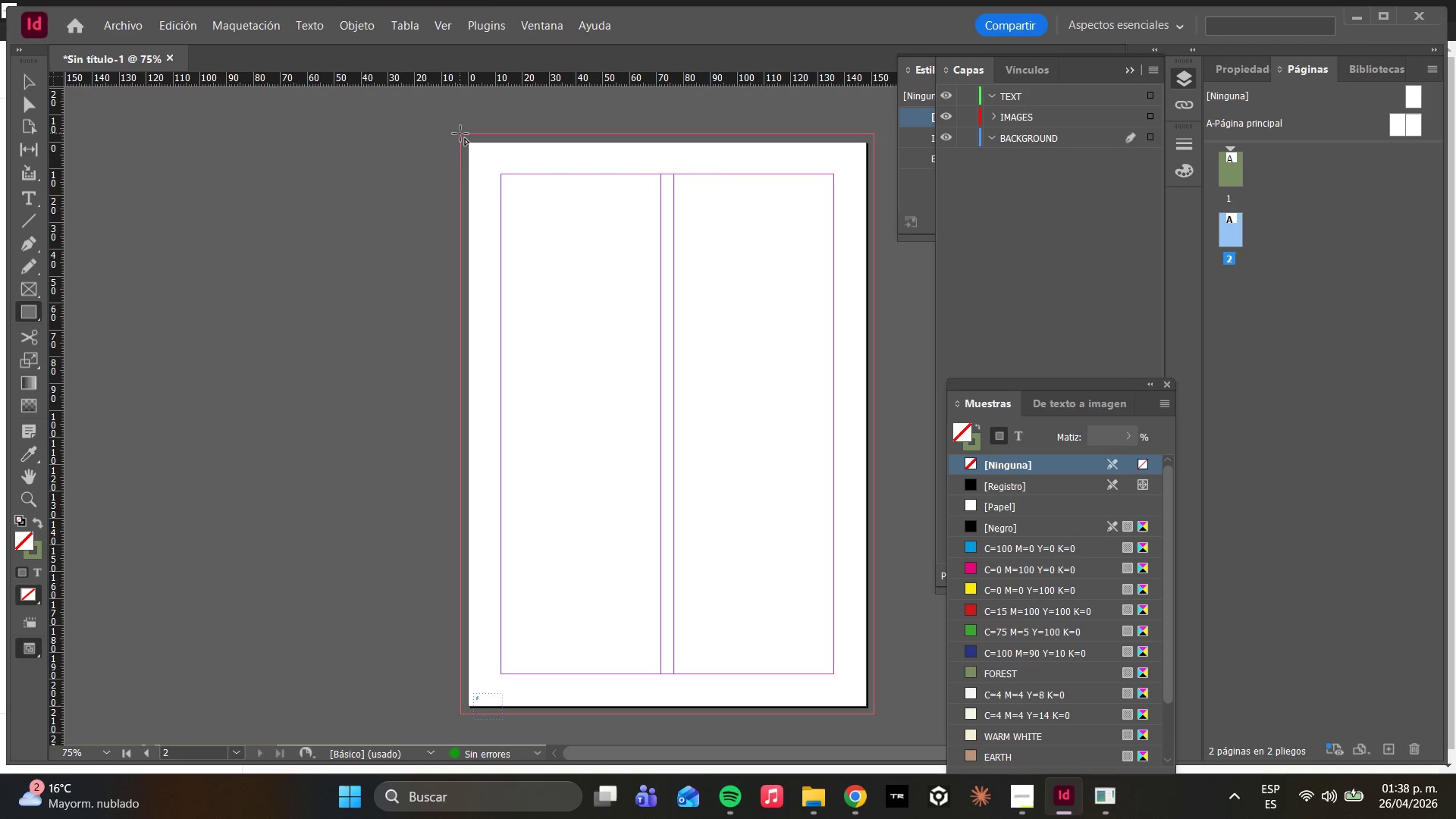 
left_click_drag(start_coordinate=[460, 133], to_coordinate=[875, 714])
 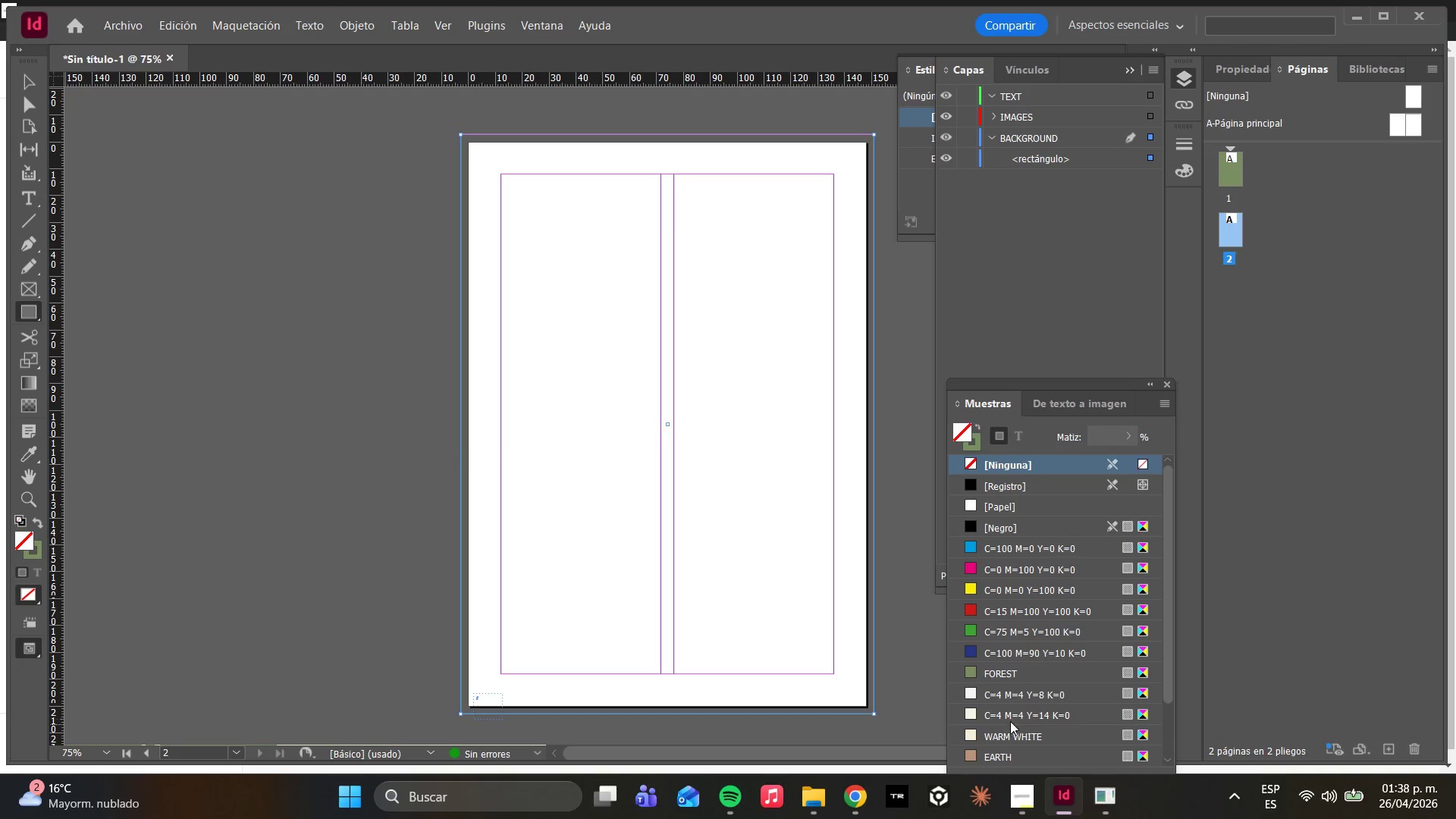 
scroll: coordinate [982, 742], scroll_direction: down, amount: 2.0
 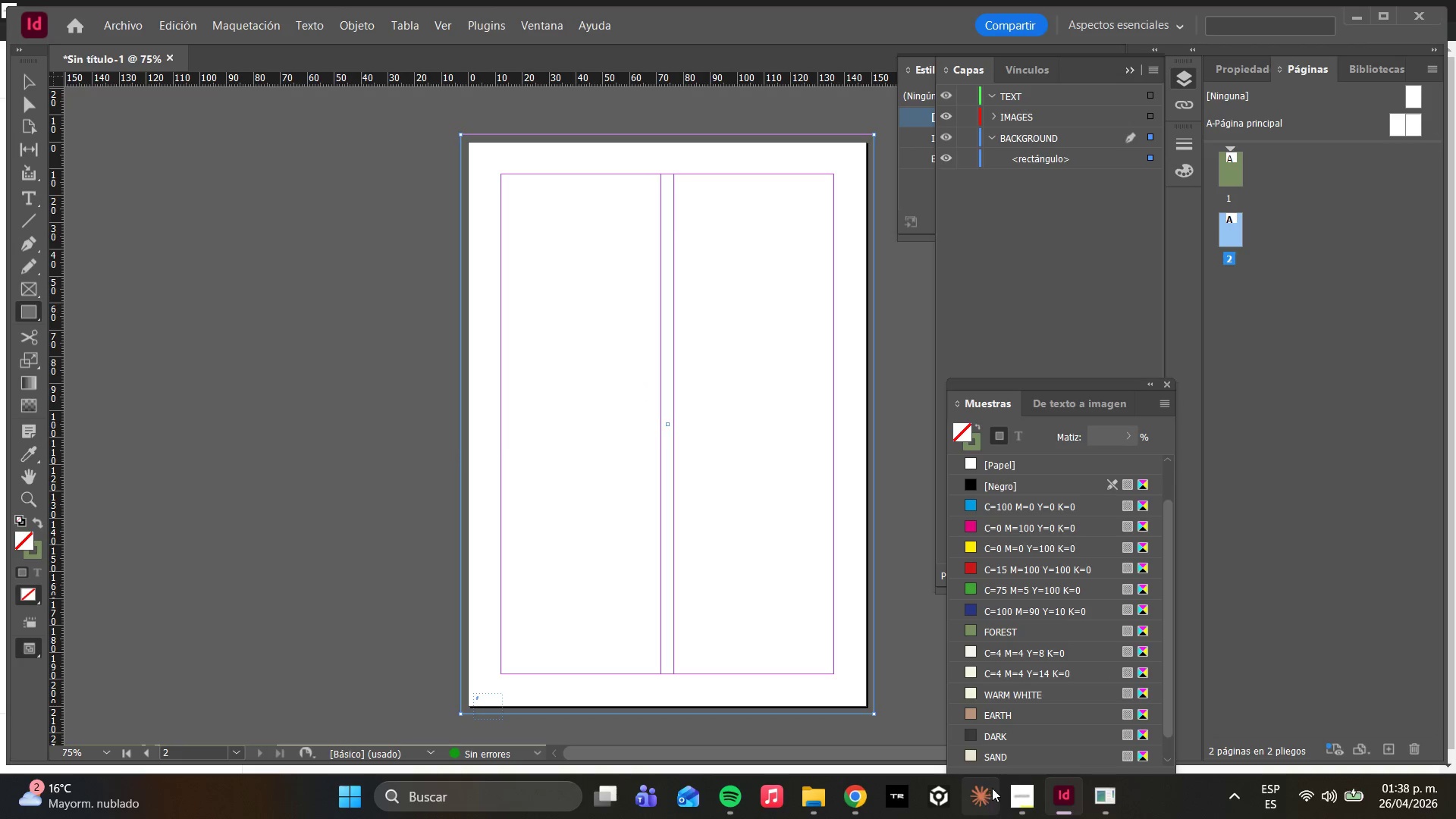 
left_click([993, 751])
 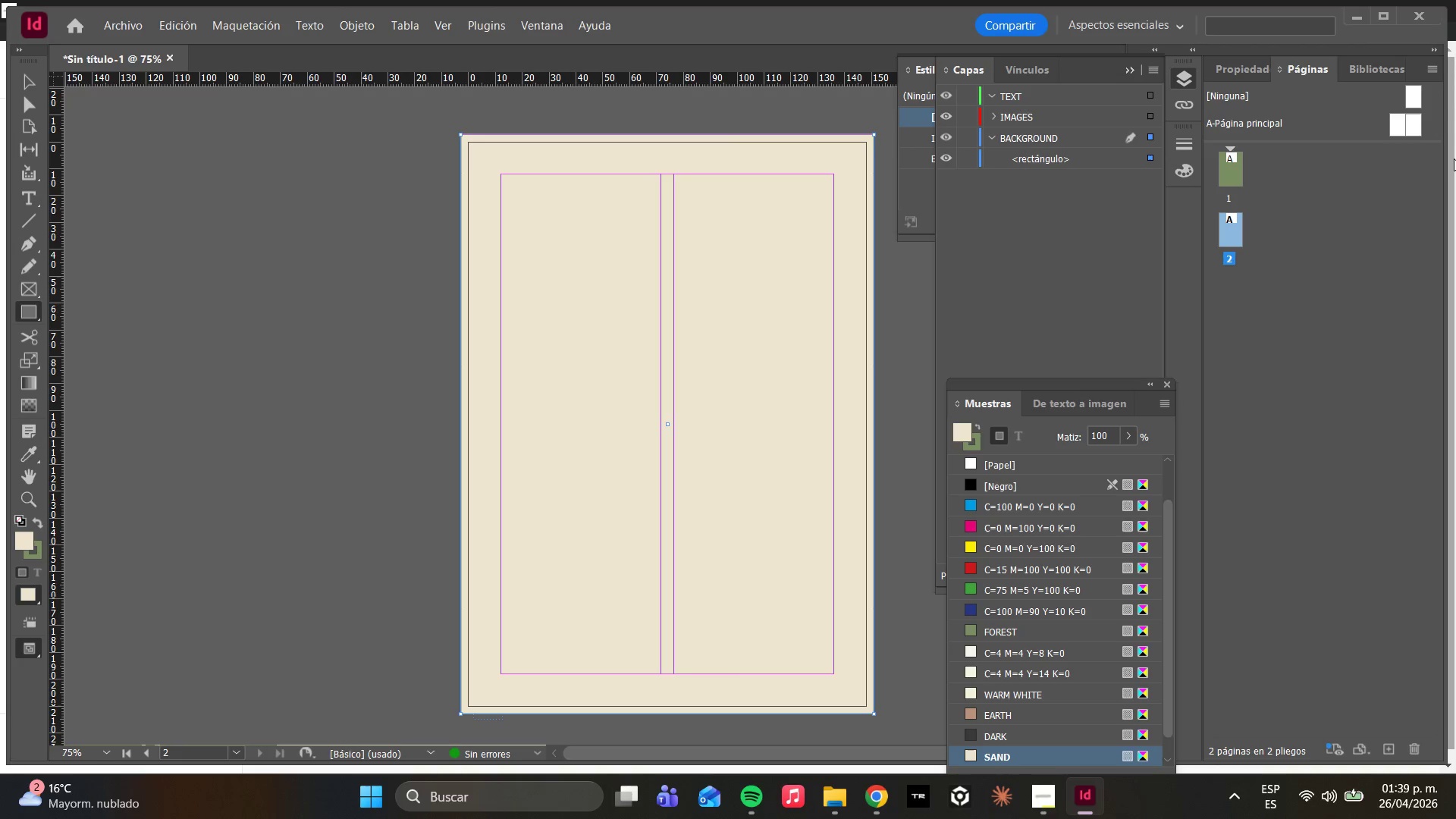 
wait(32.2)
 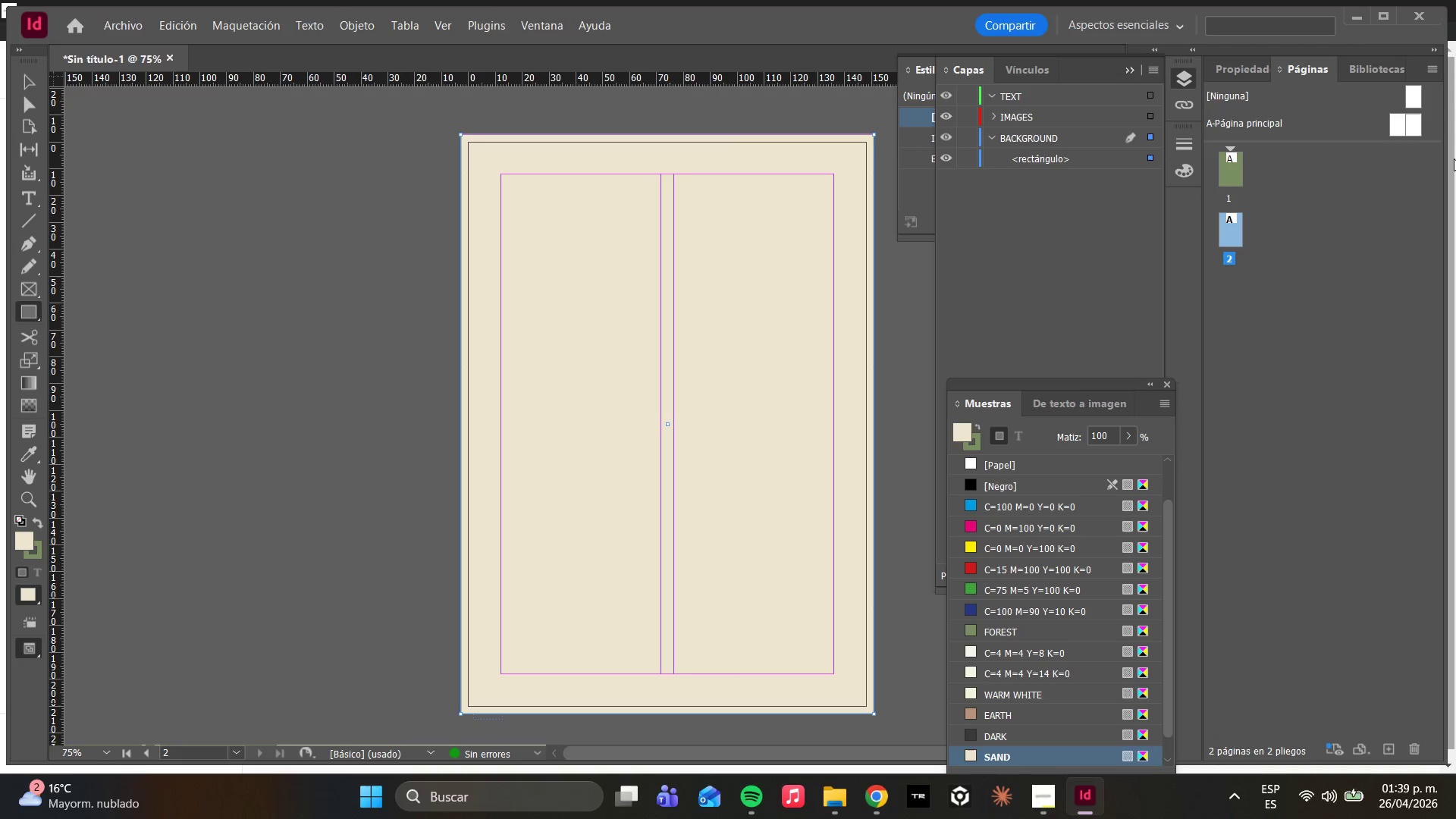 
left_click([1397, 127])
 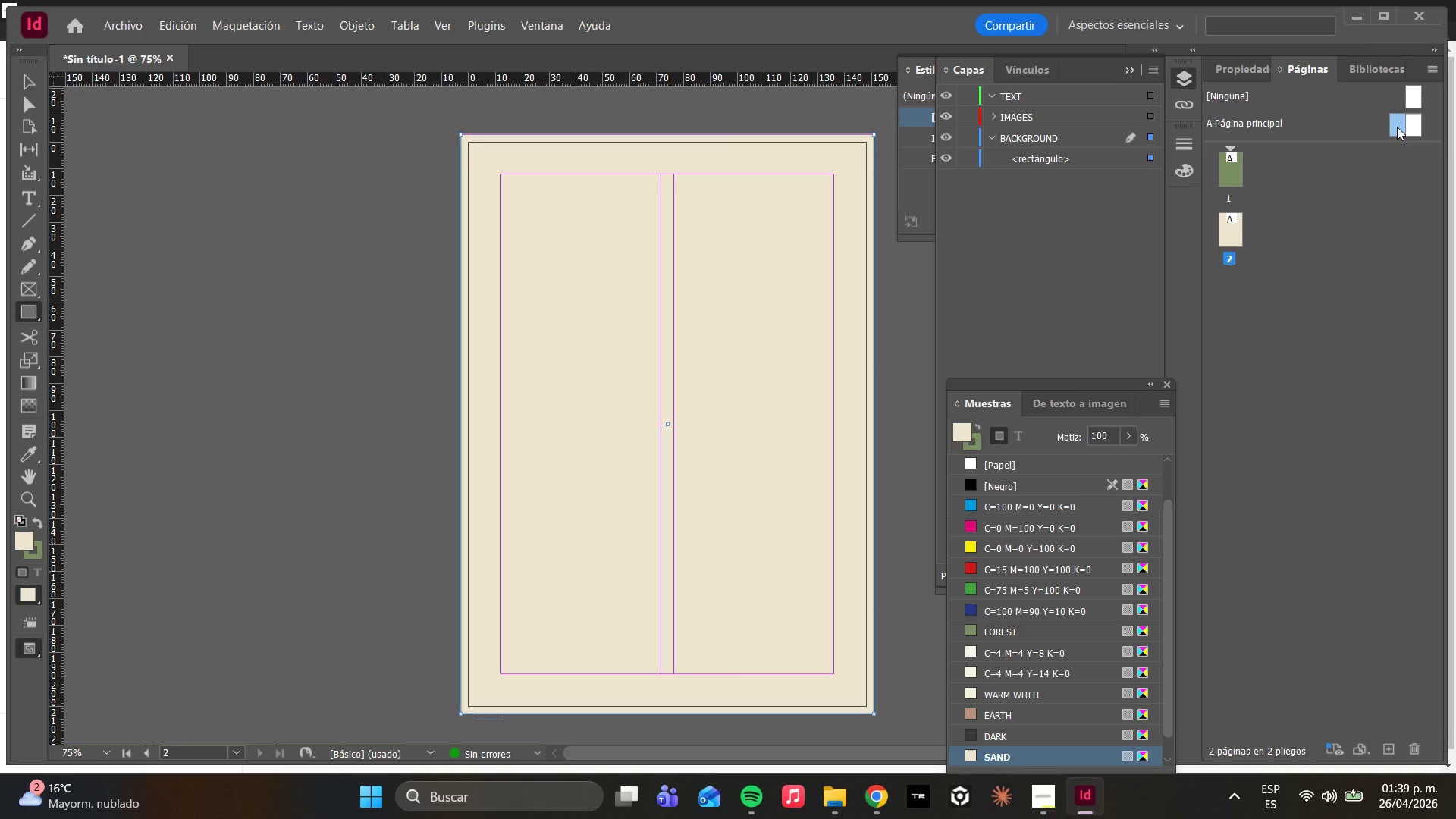 
double_click([1397, 127])
 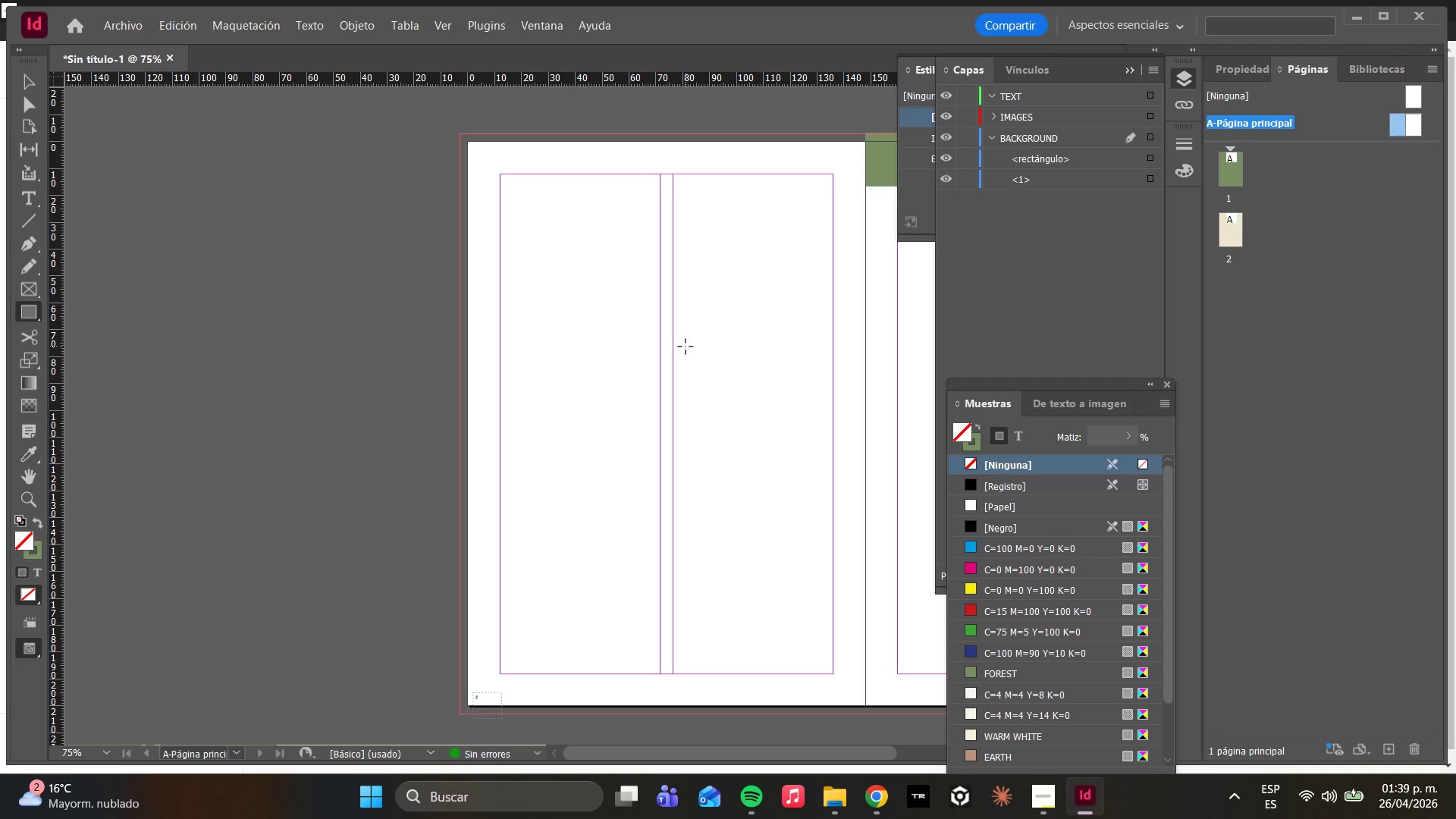 
scroll: coordinate [706, 347], scroll_direction: up, amount: 2.0
 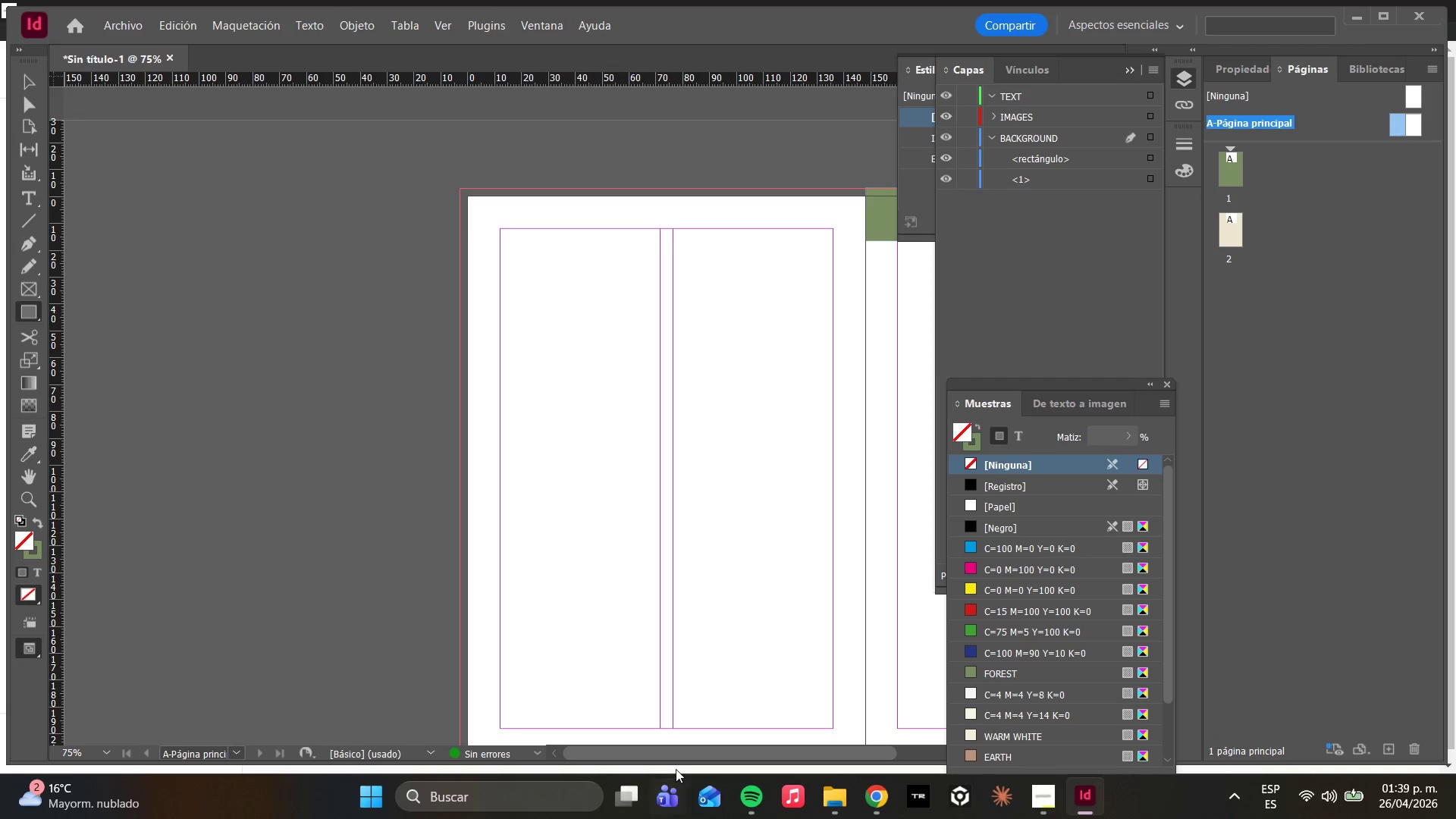 
left_click_drag(start_coordinate=[666, 756], to_coordinate=[805, 763])
 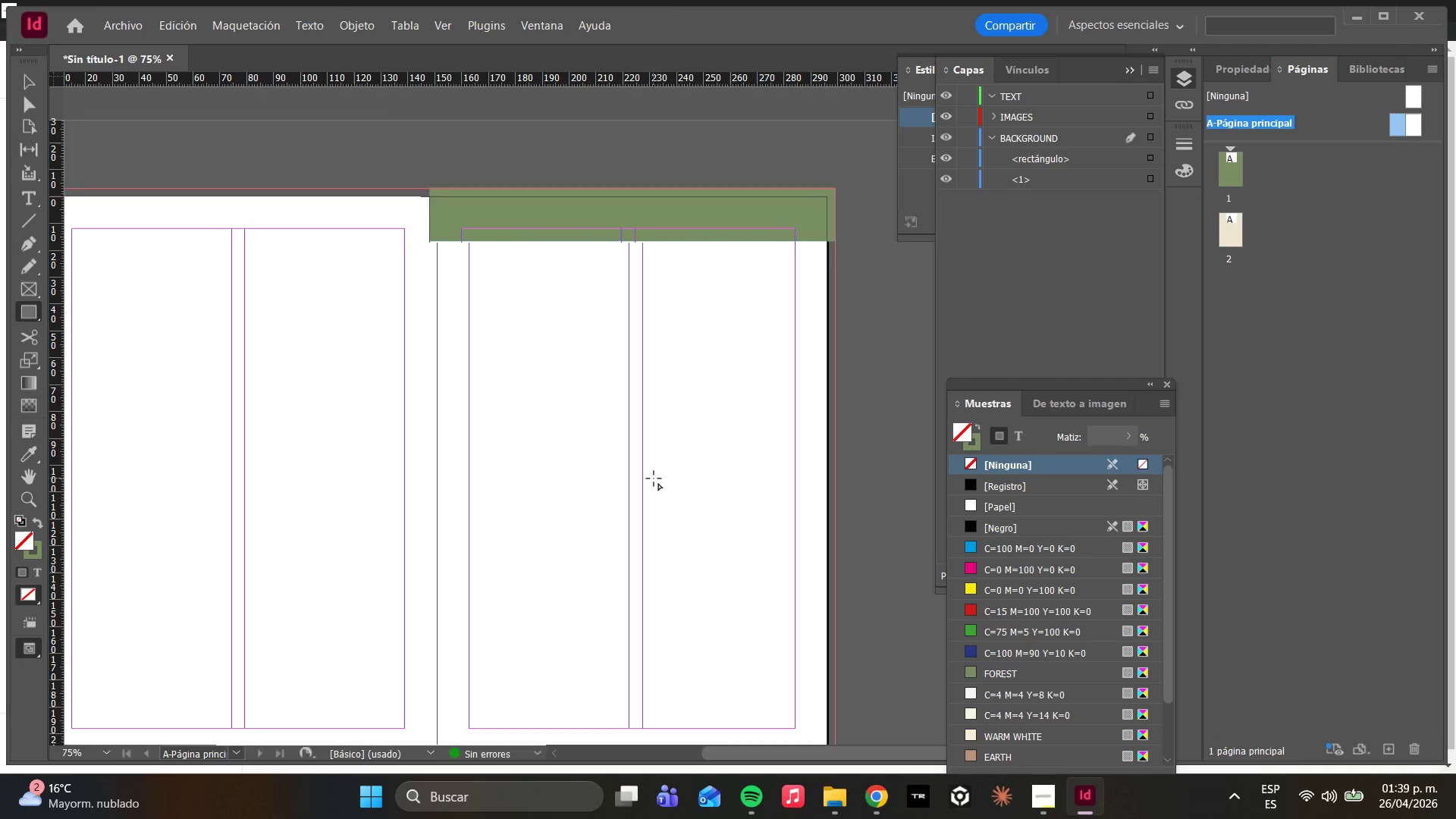 
scroll: coordinate [654, 479], scroll_direction: down, amount: 2.0
 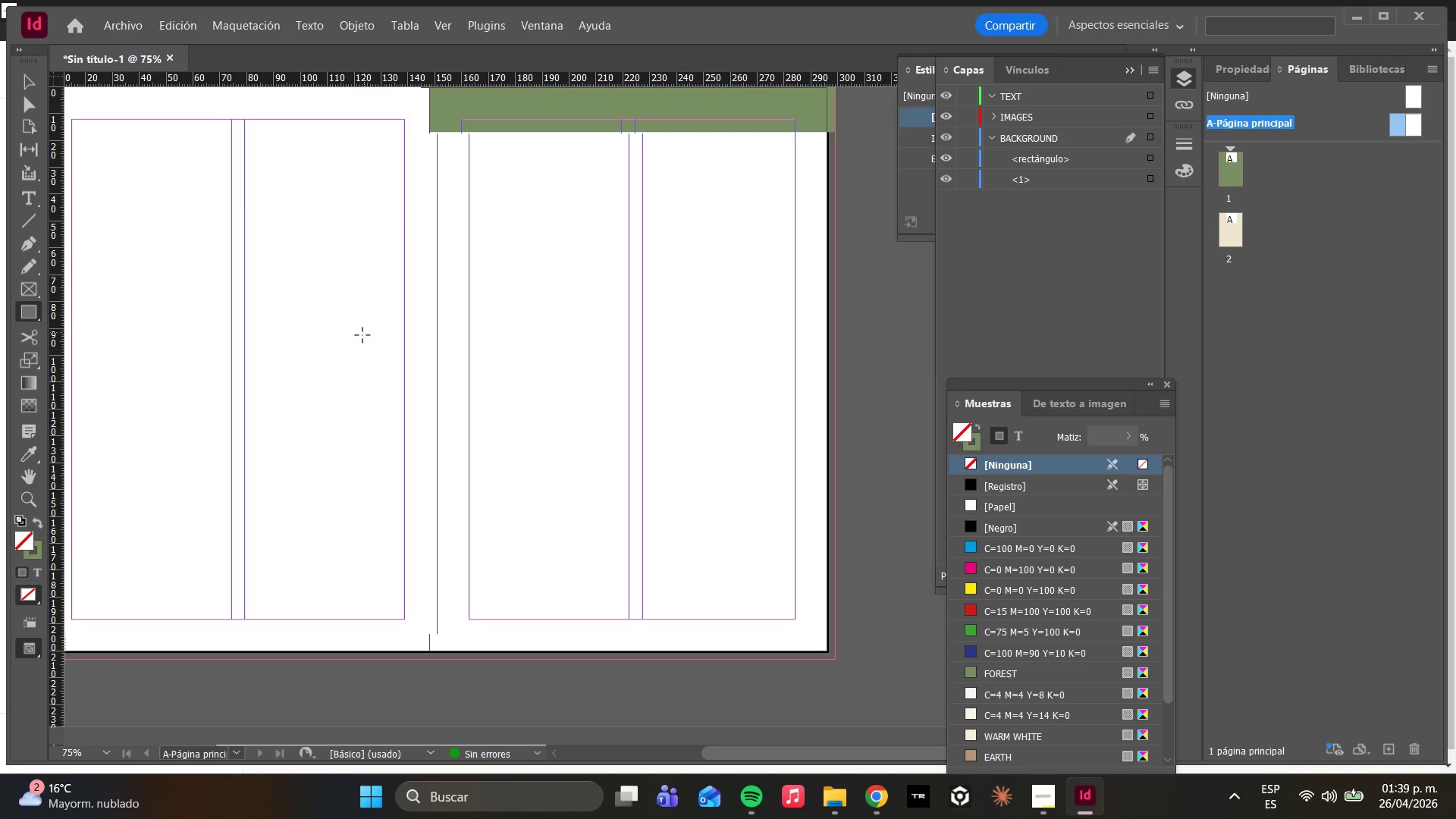 
scroll: coordinate [421, 279], scroll_direction: up, amount: 1.0
 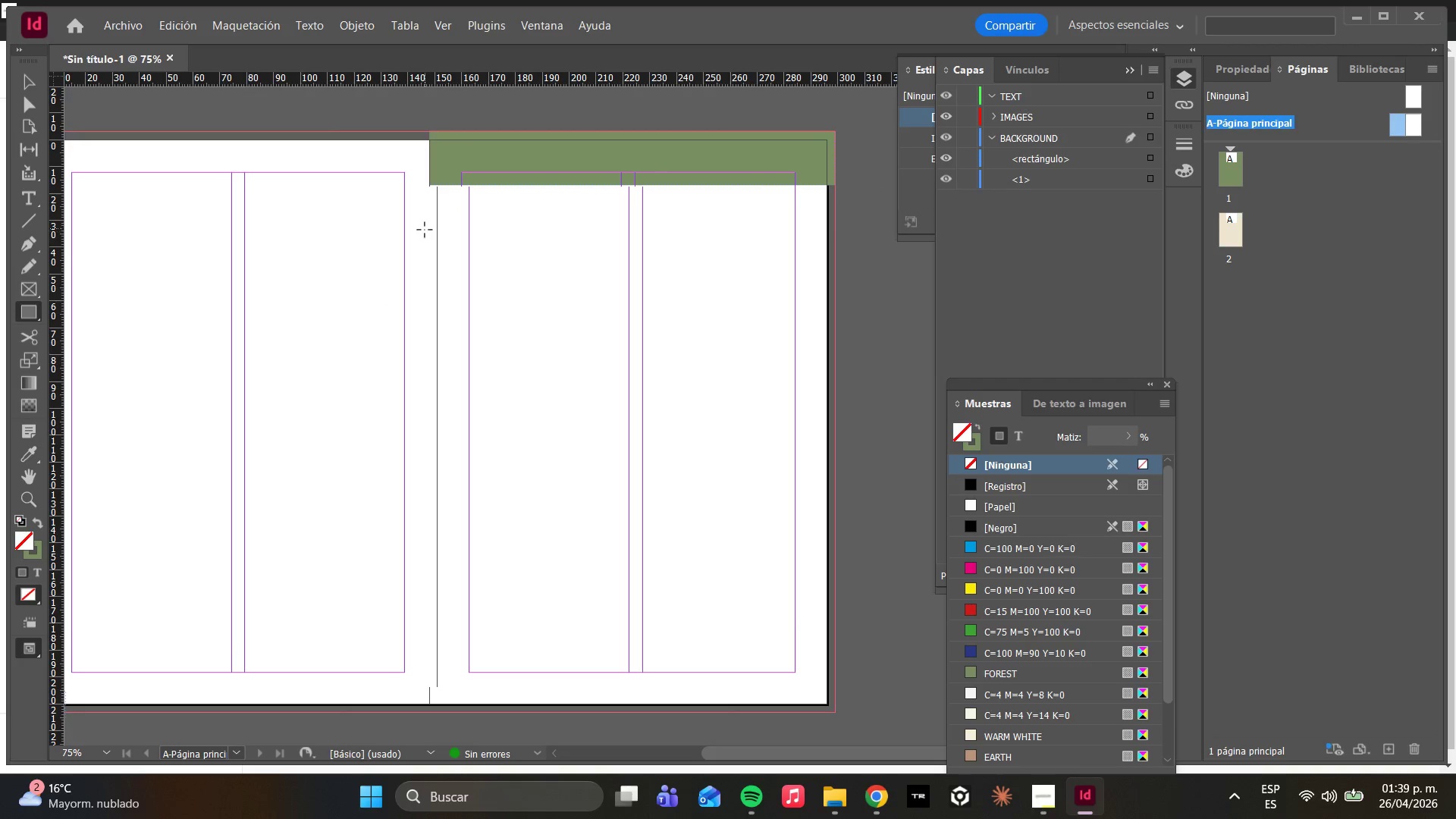 
hold_key(key=AltLeft, duration=0.45)
scroll: coordinate [417, 215], scroll_direction: up, amount: 7.0
 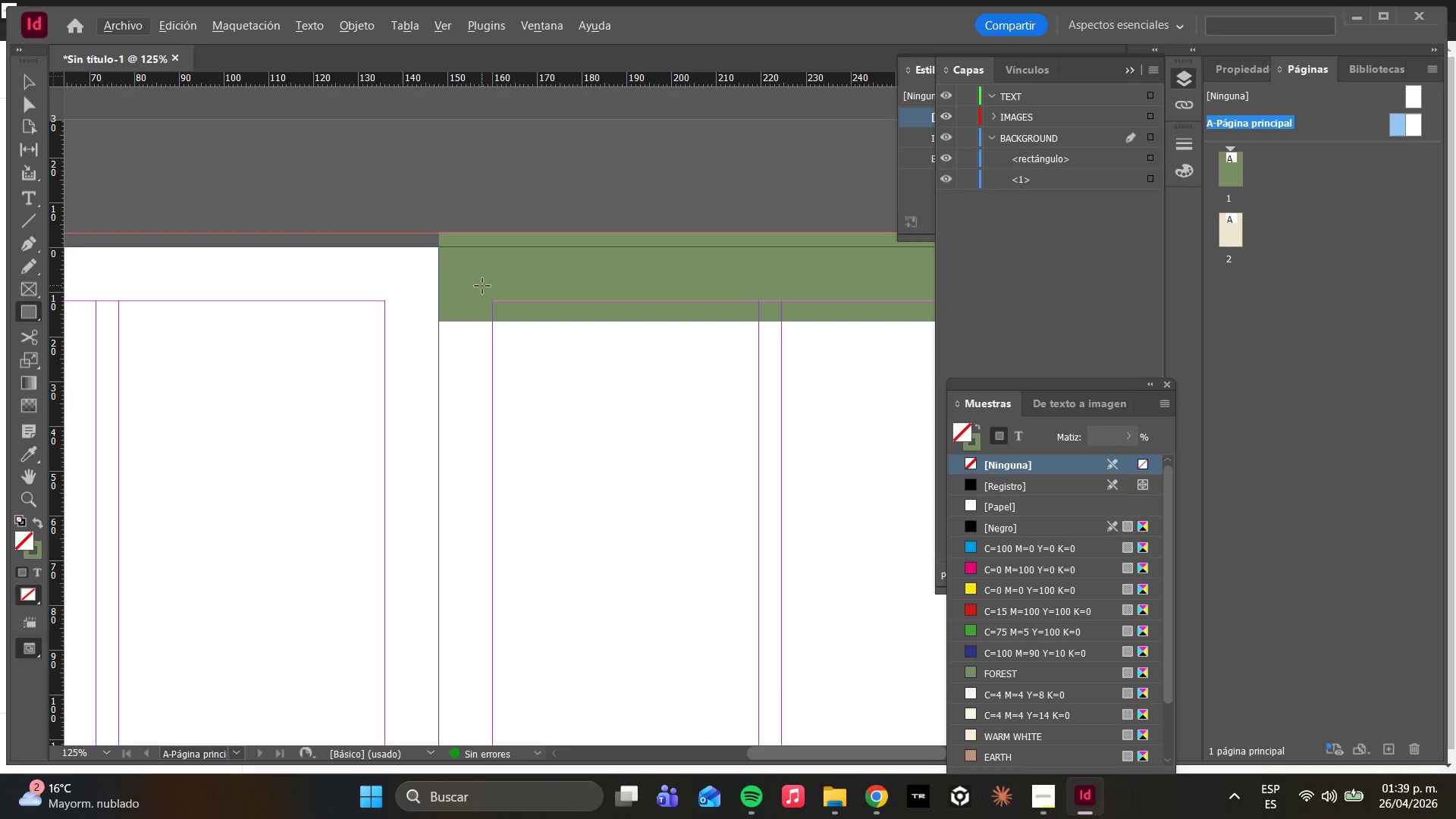 
hold_key(key=AltLeft, duration=1.88)
 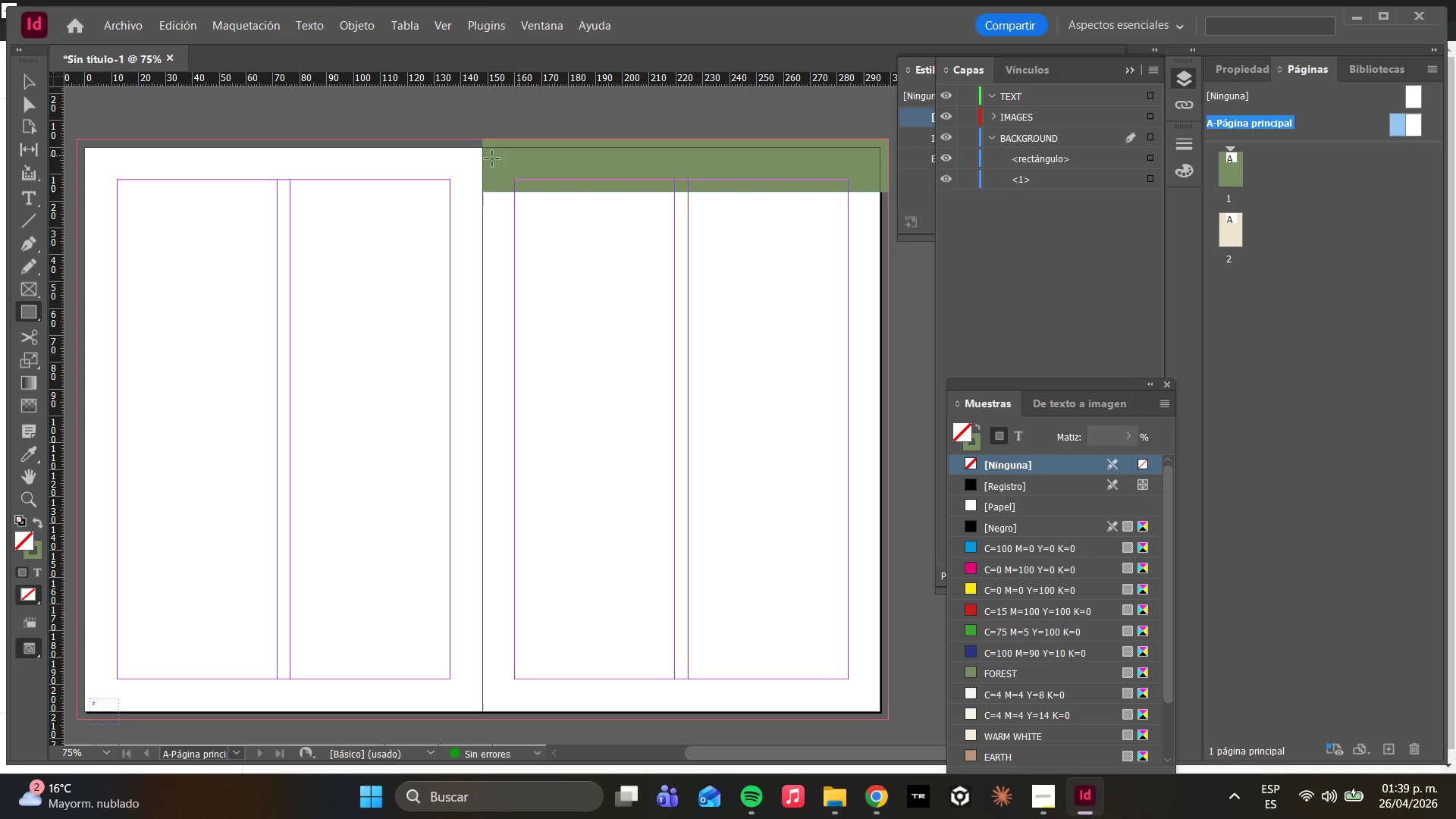 
scroll: coordinate [541, 500], scroll_direction: down, amount: 15.0
 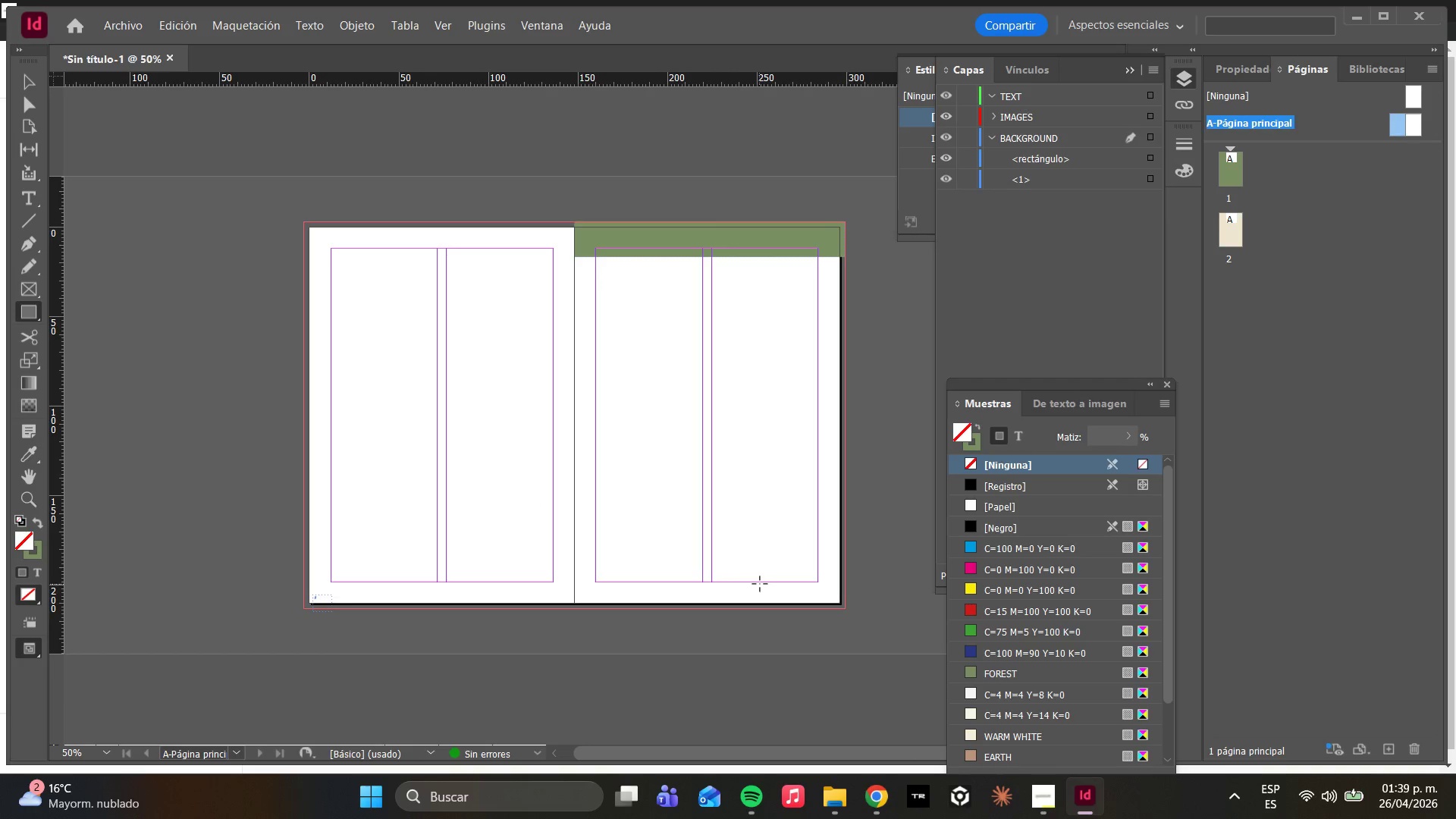 
scroll: coordinate [759, 585], scroll_direction: up, amount: 1.0
 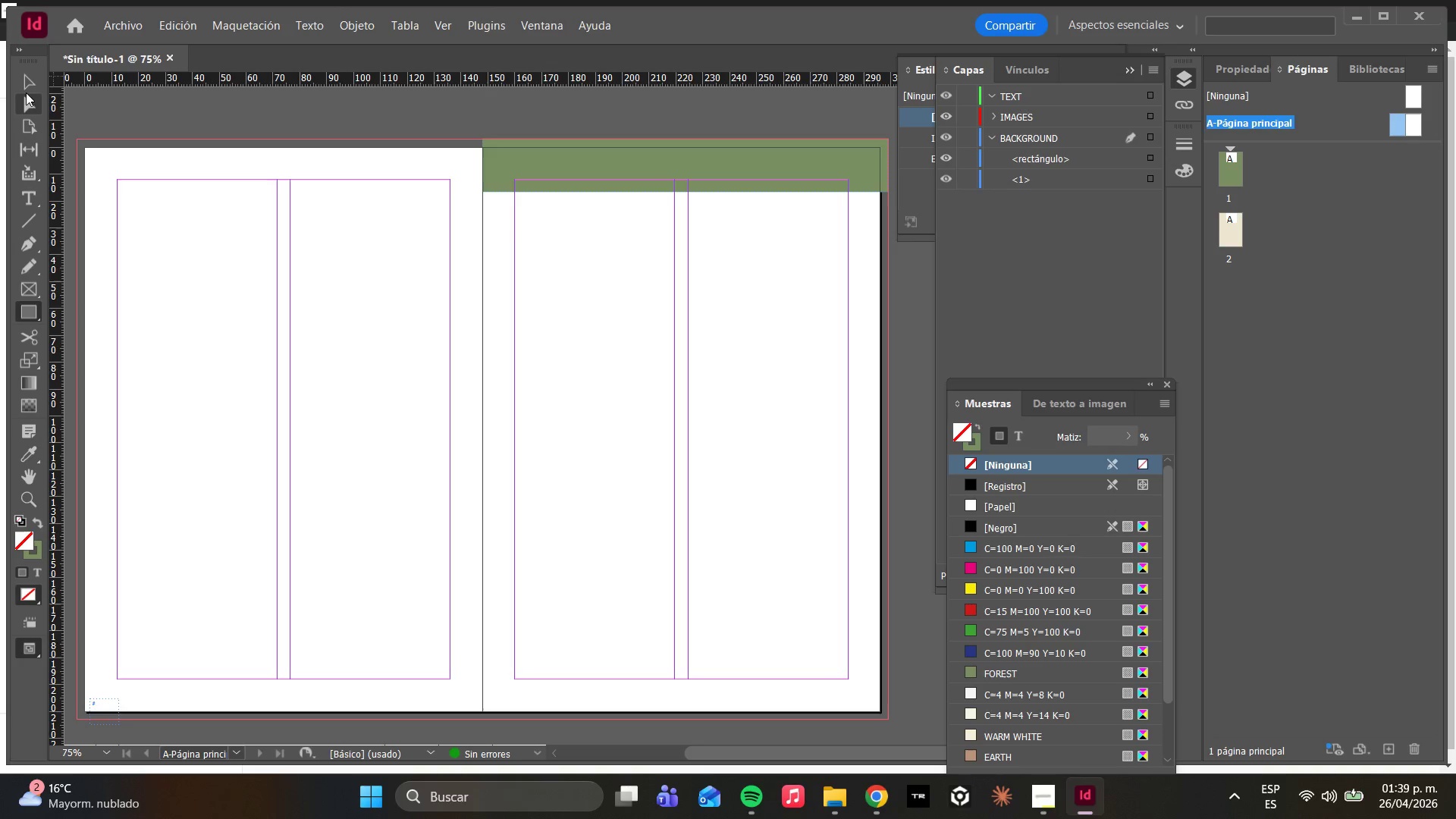 
left_click([27, 99])
 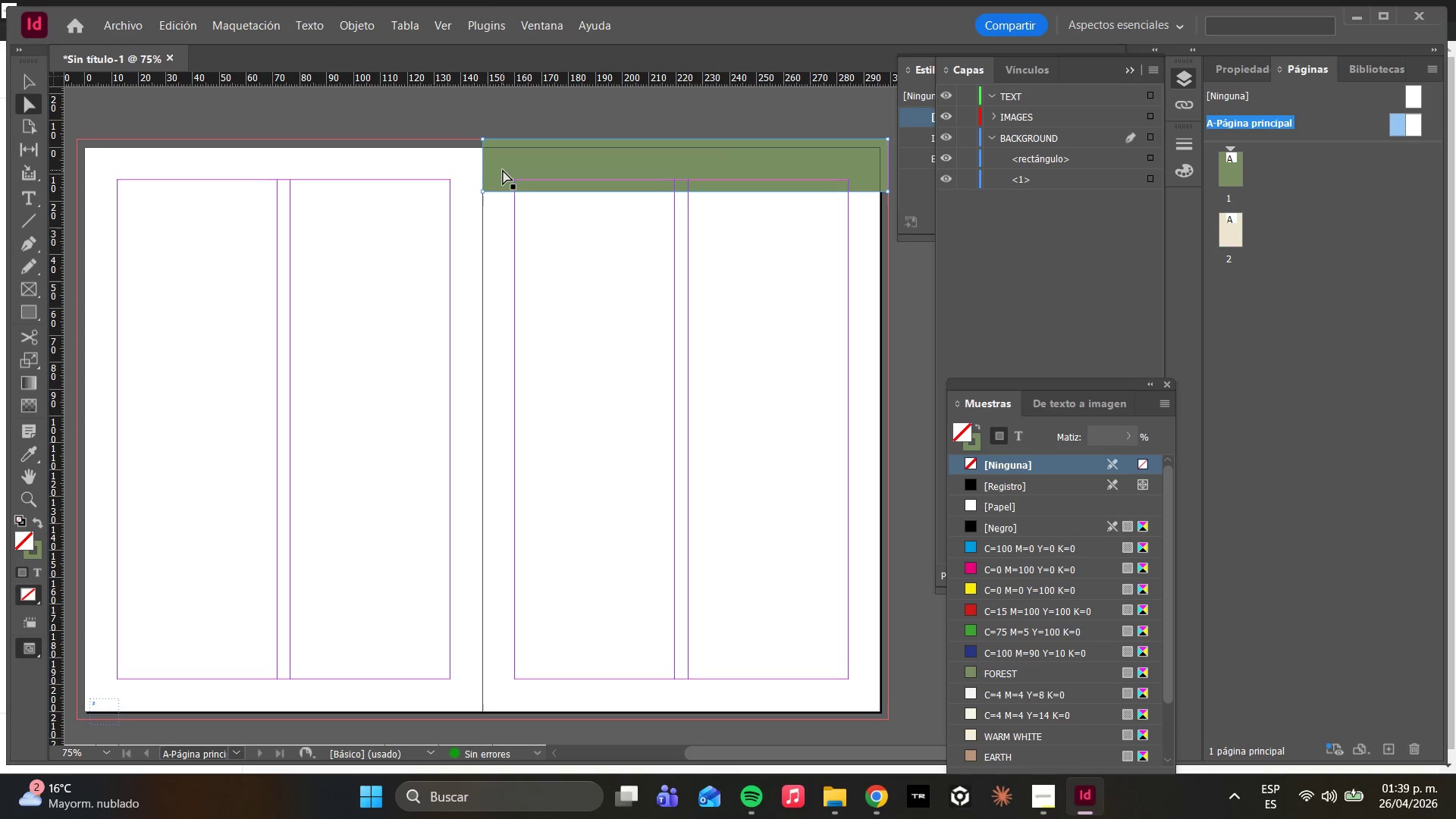 
wait(5.08)
 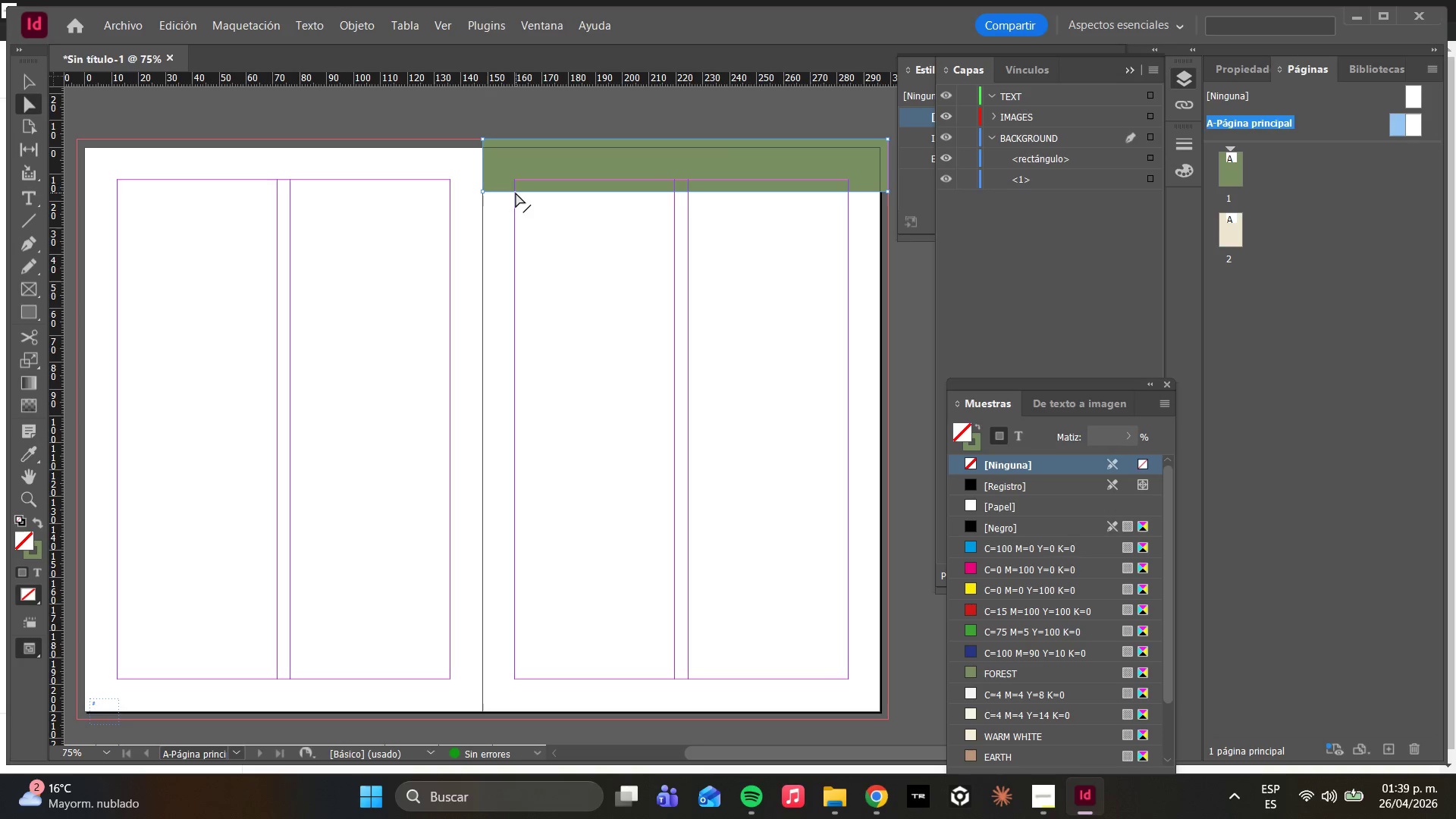 
key(Delete)
 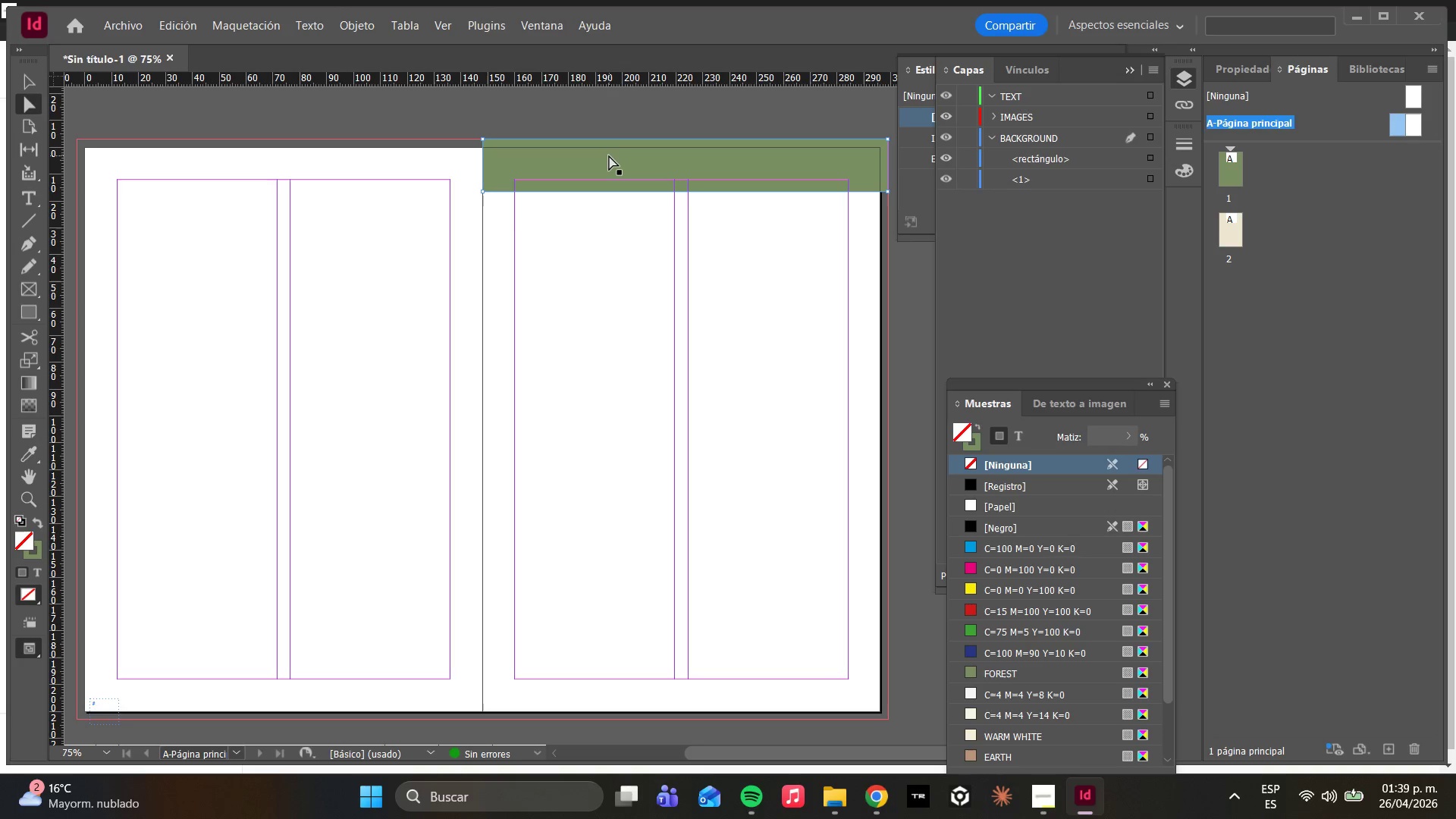 
key(Delete)
 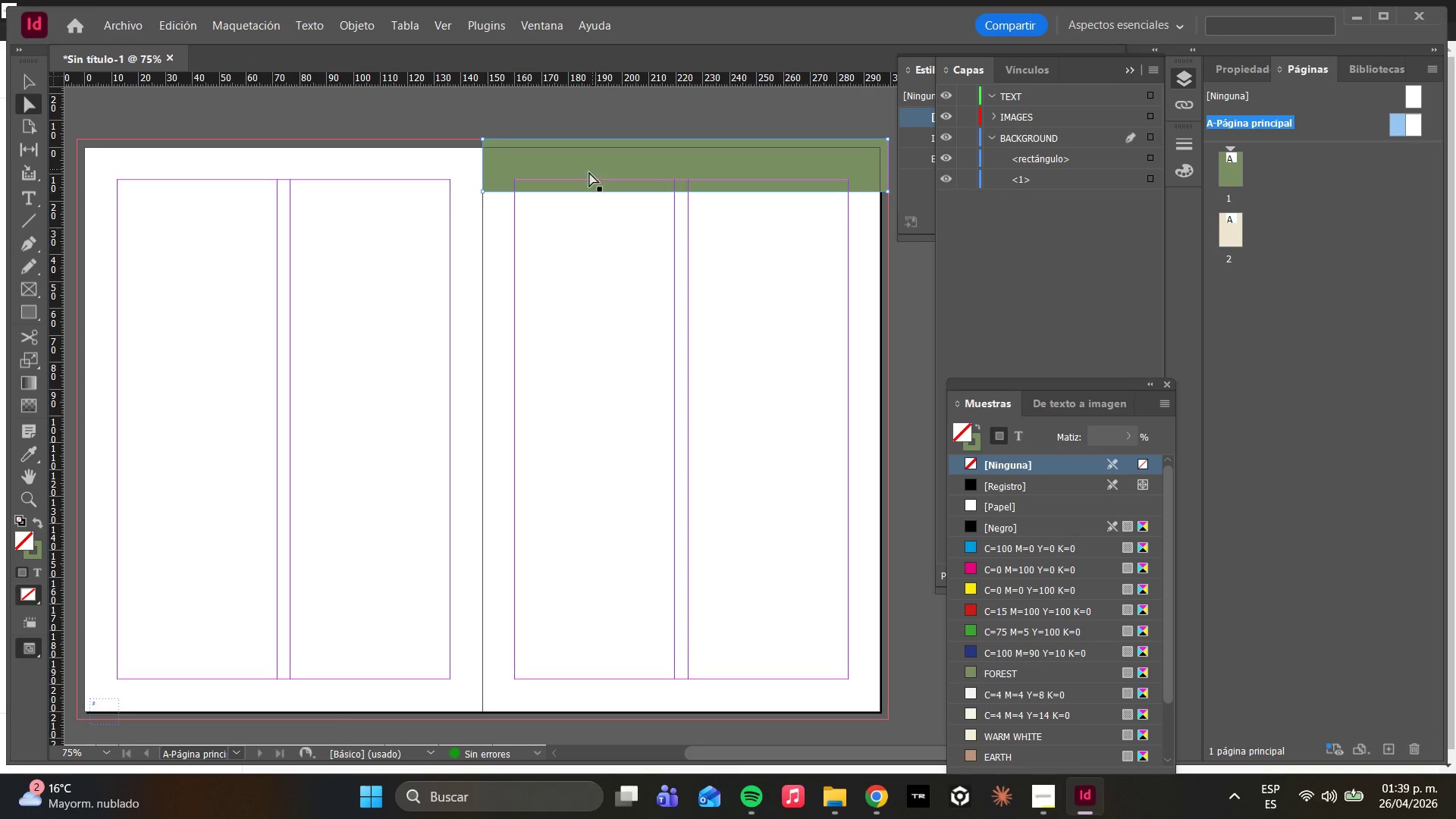 
left_click([573, 171])
 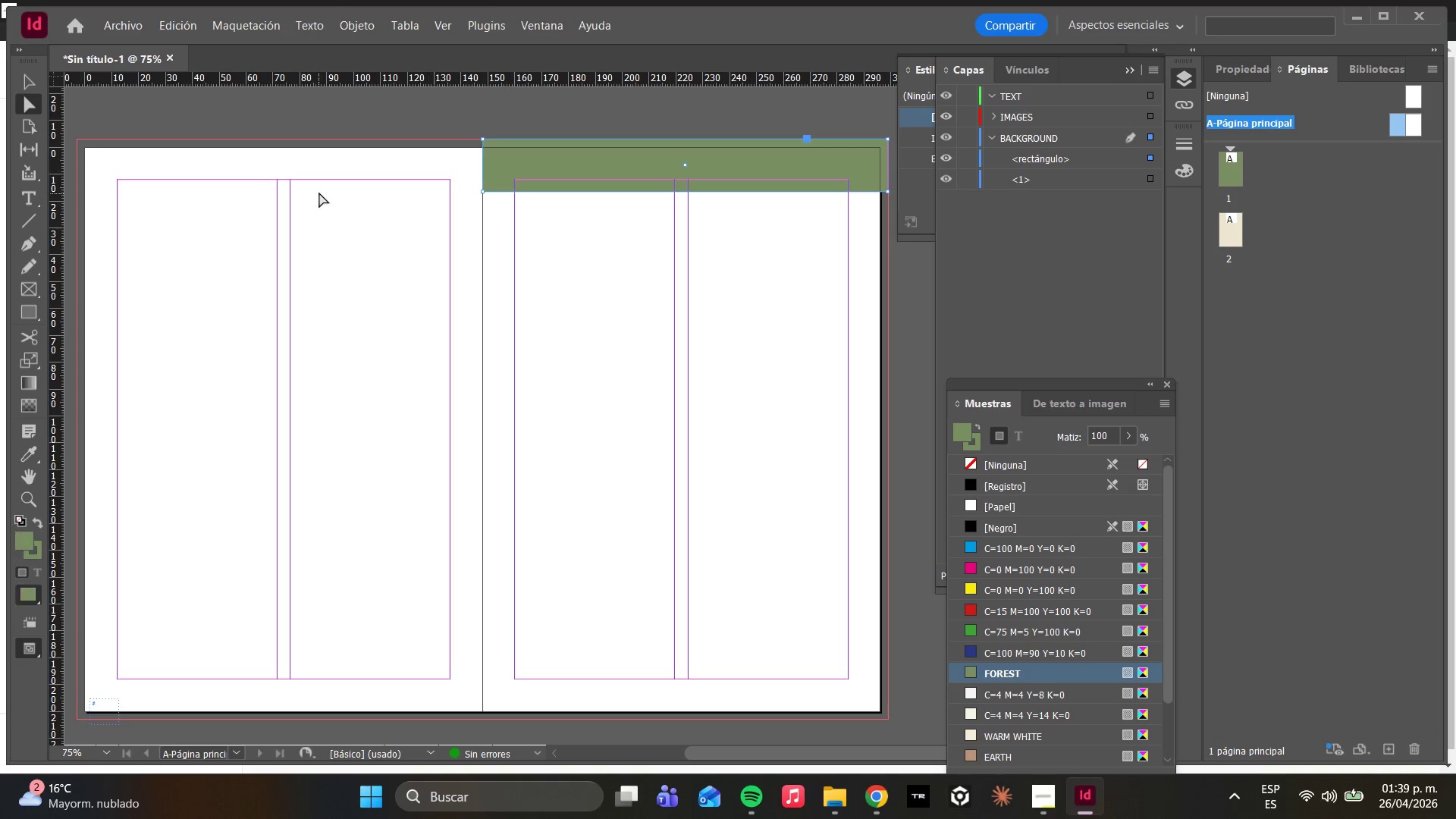 
key(Delete)
 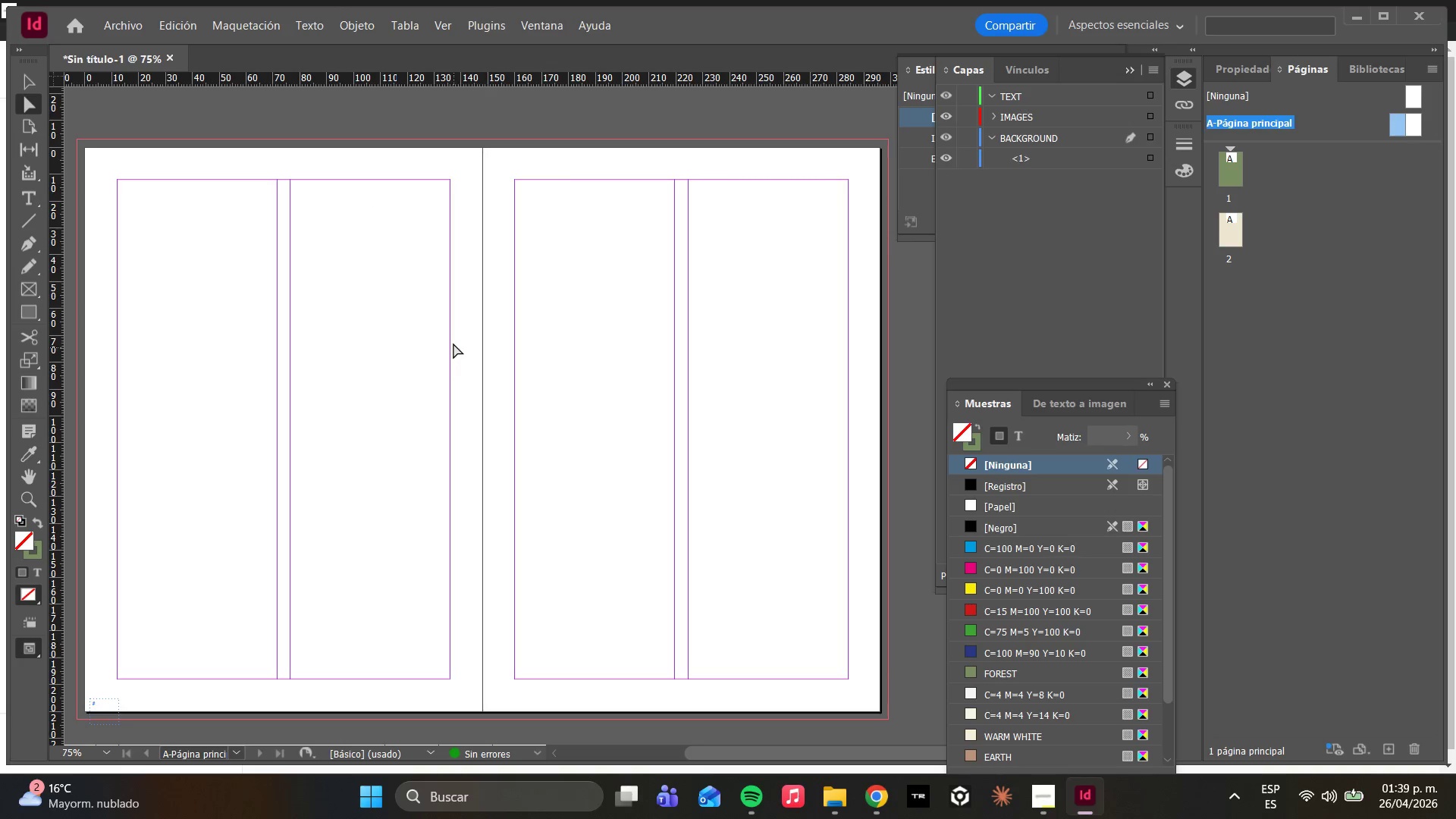 
key(M)
 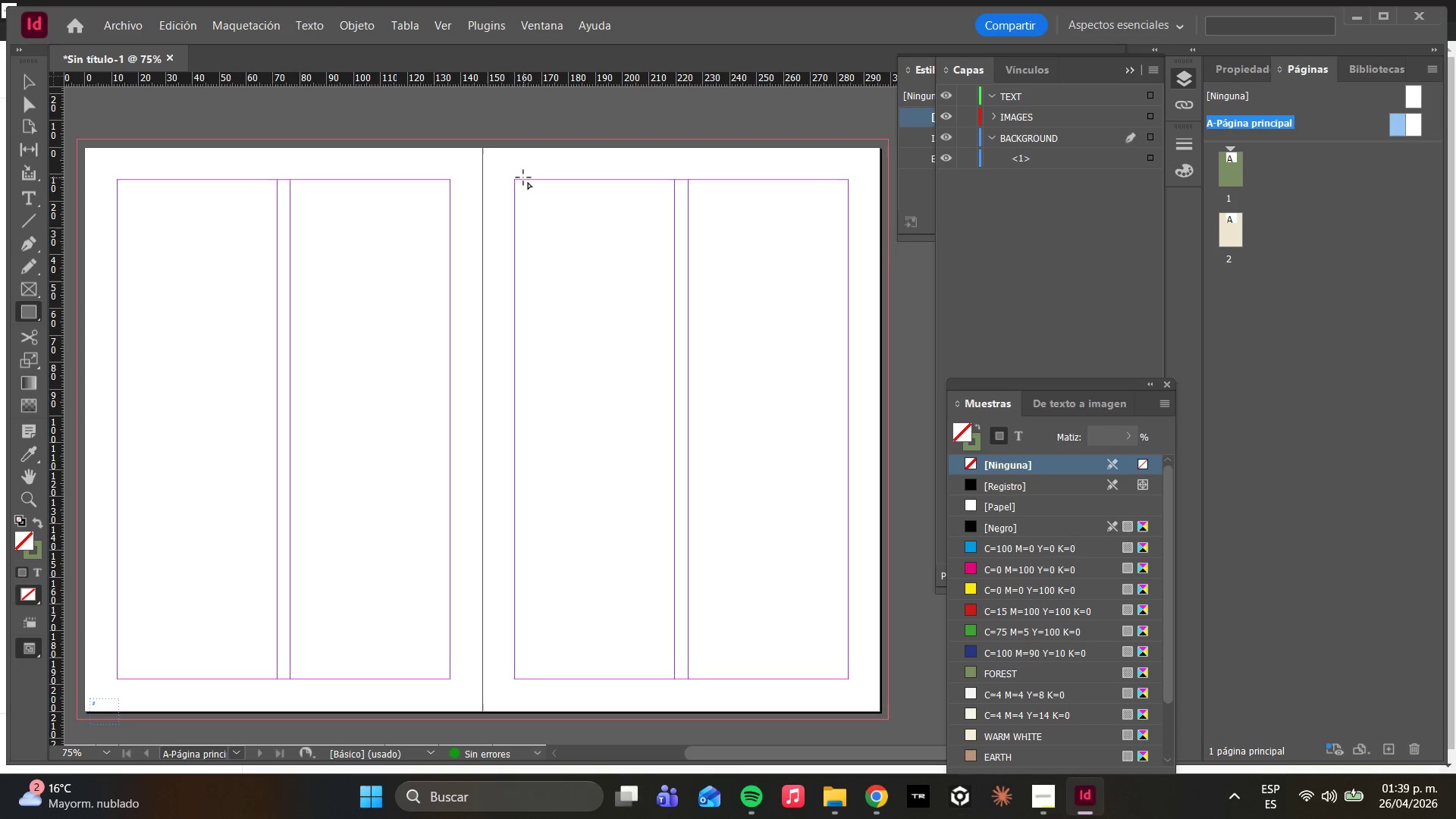 
wait(14.53)
 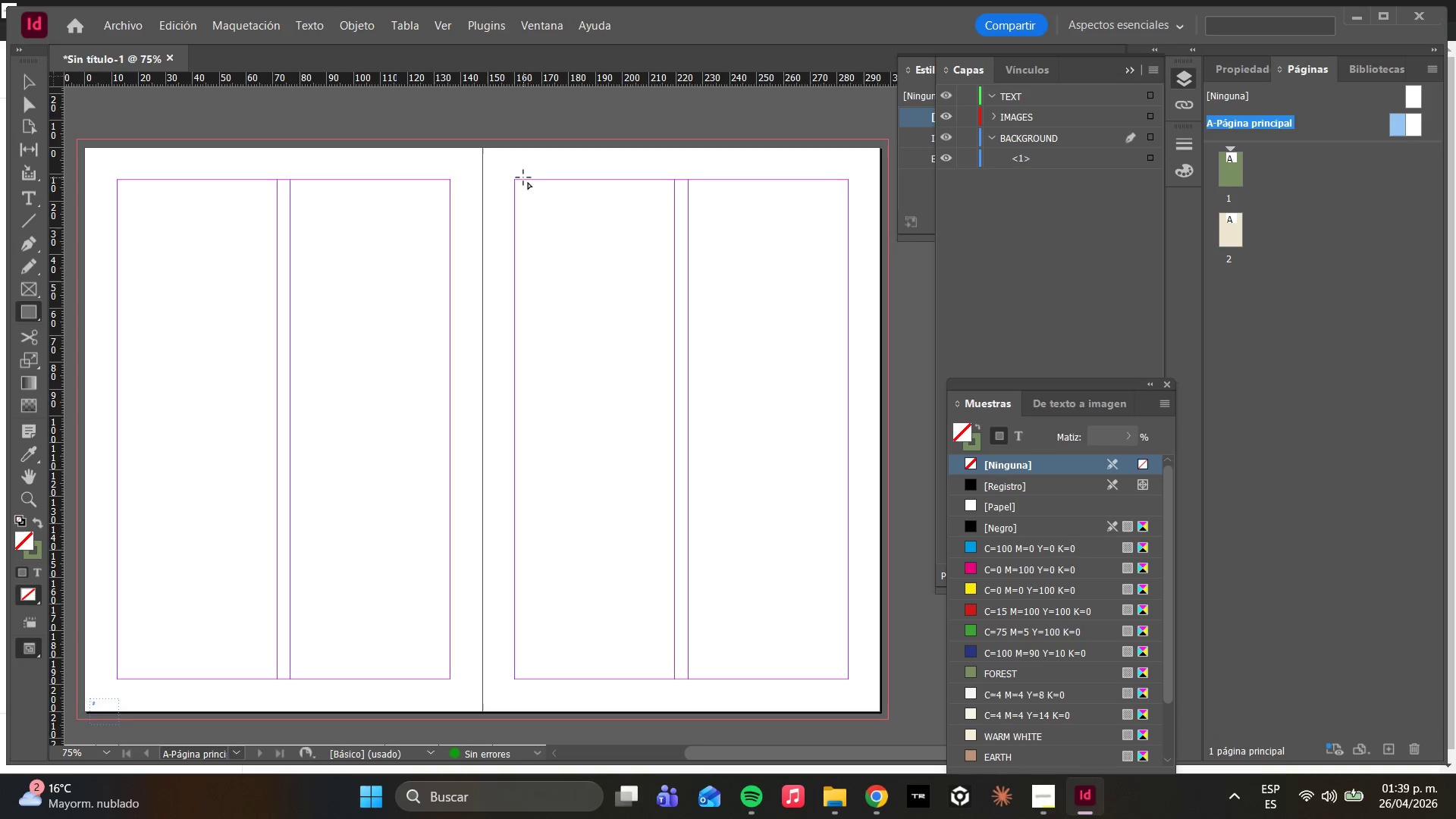 
left_click_drag(start_coordinate=[483, 138], to_coordinate=[514, 711])
 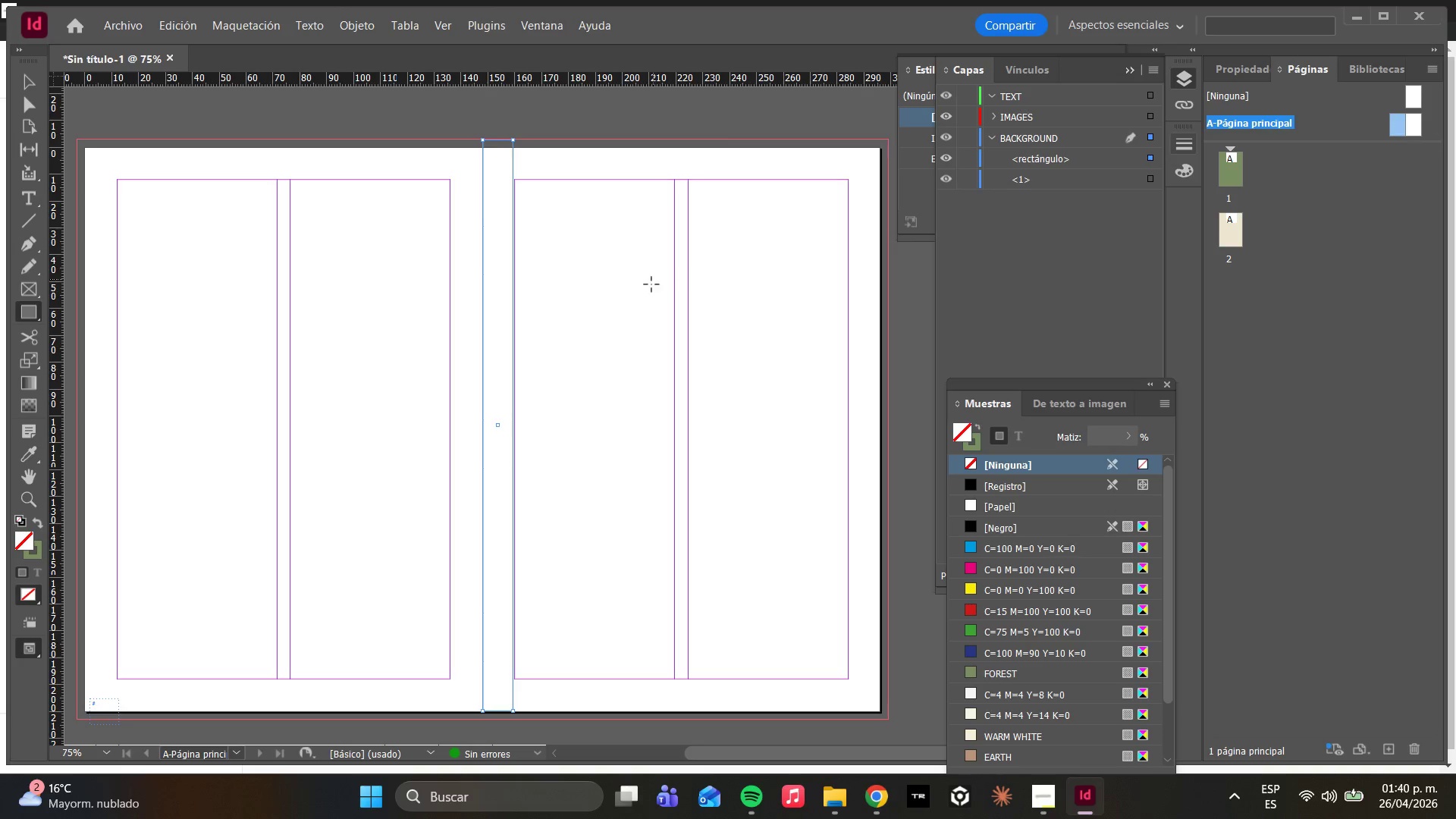 
key(Alt+AltLeft)
 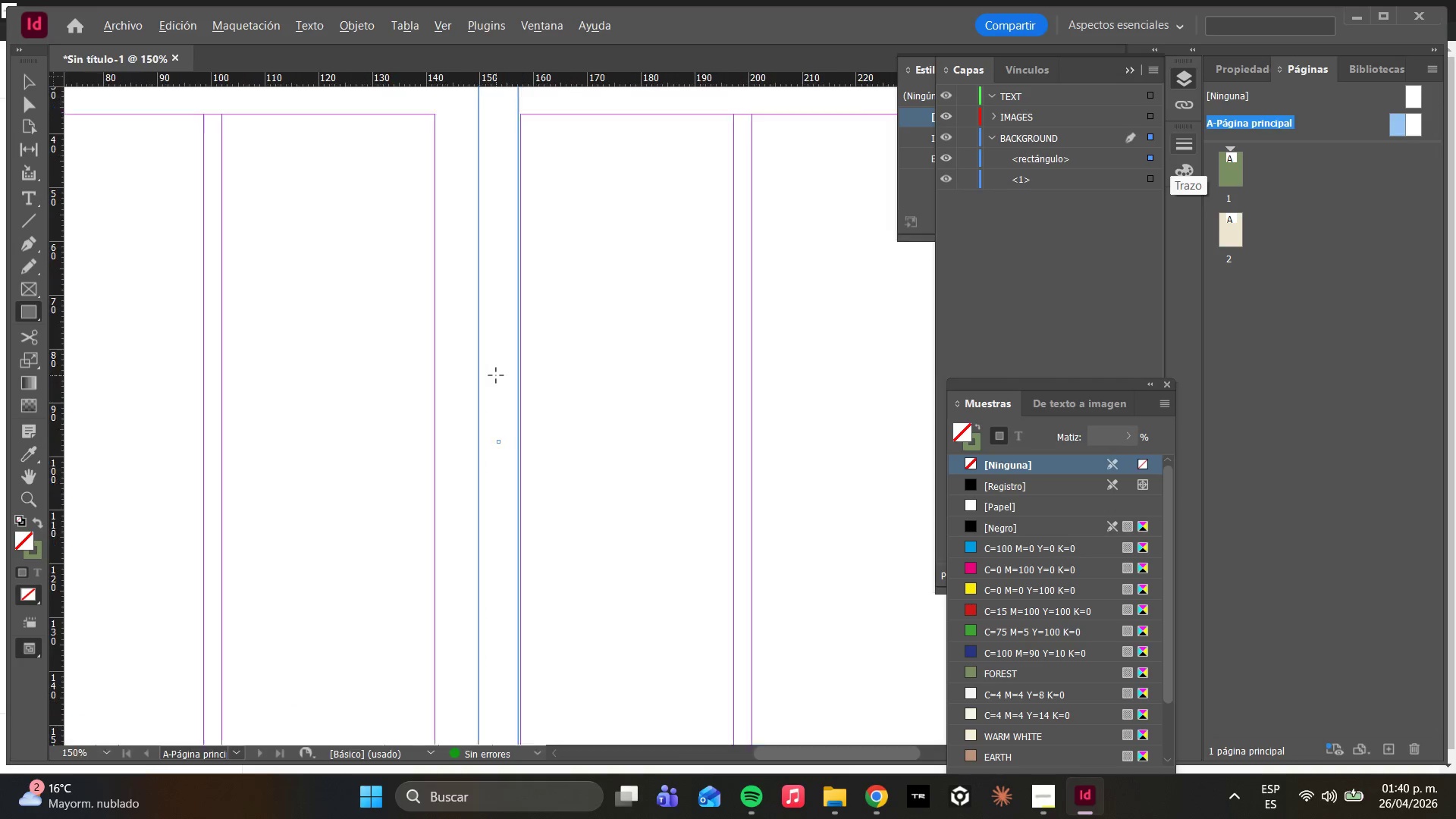 
scroll: coordinate [496, 375], scroll_direction: up, amount: 3.0
 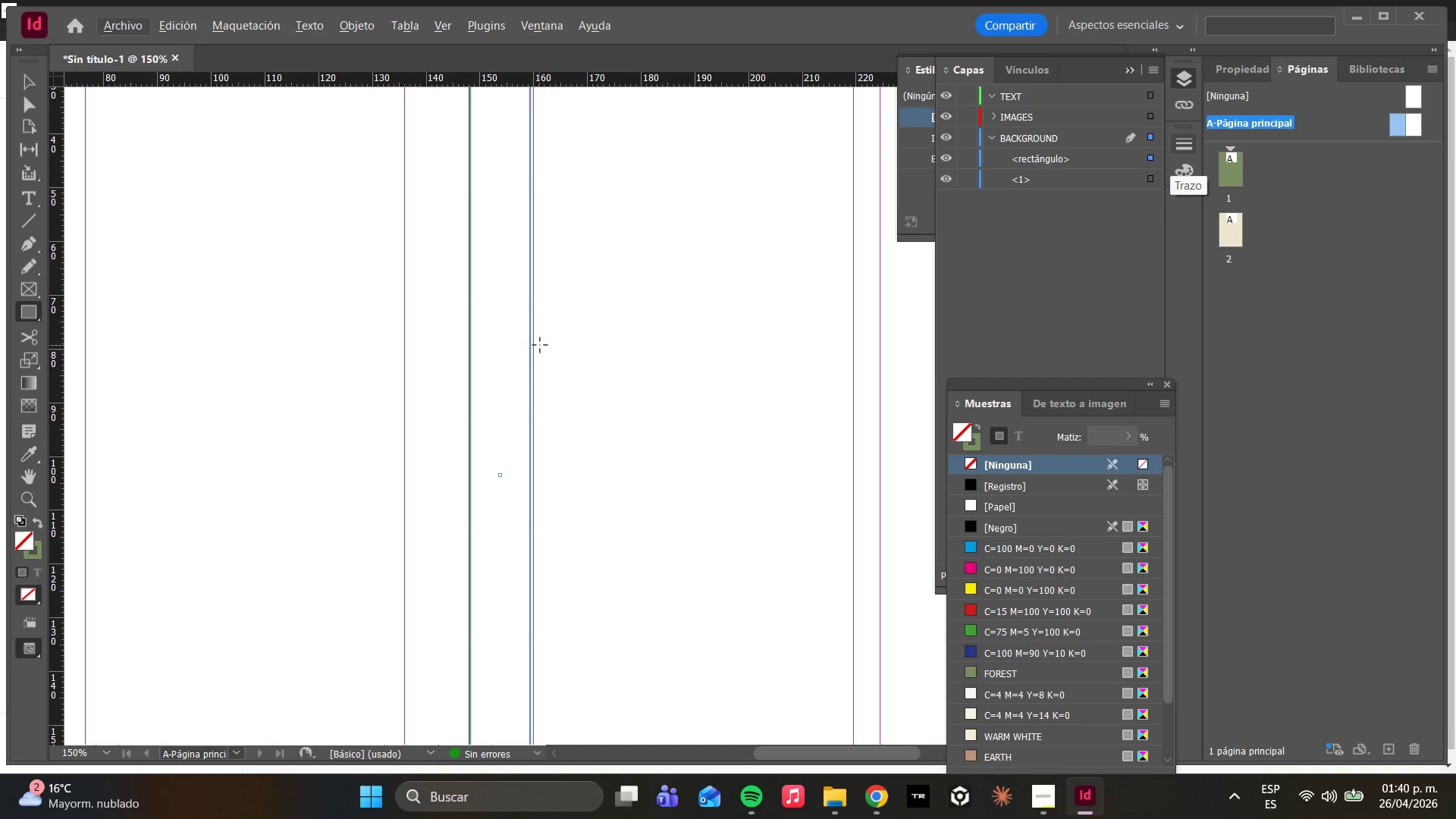 
key(Control+ControlLeft)
 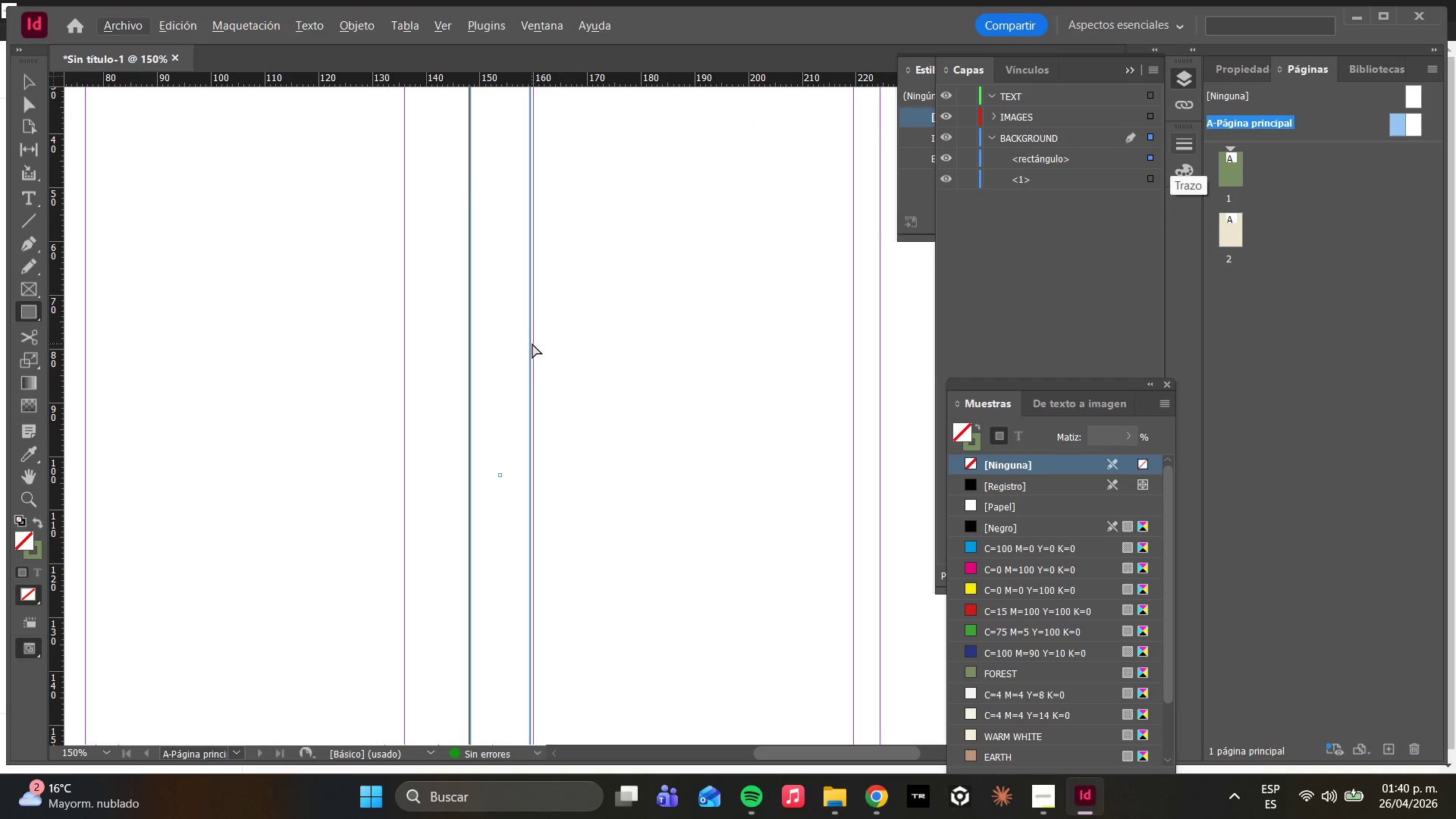 
key(Control+Z)
 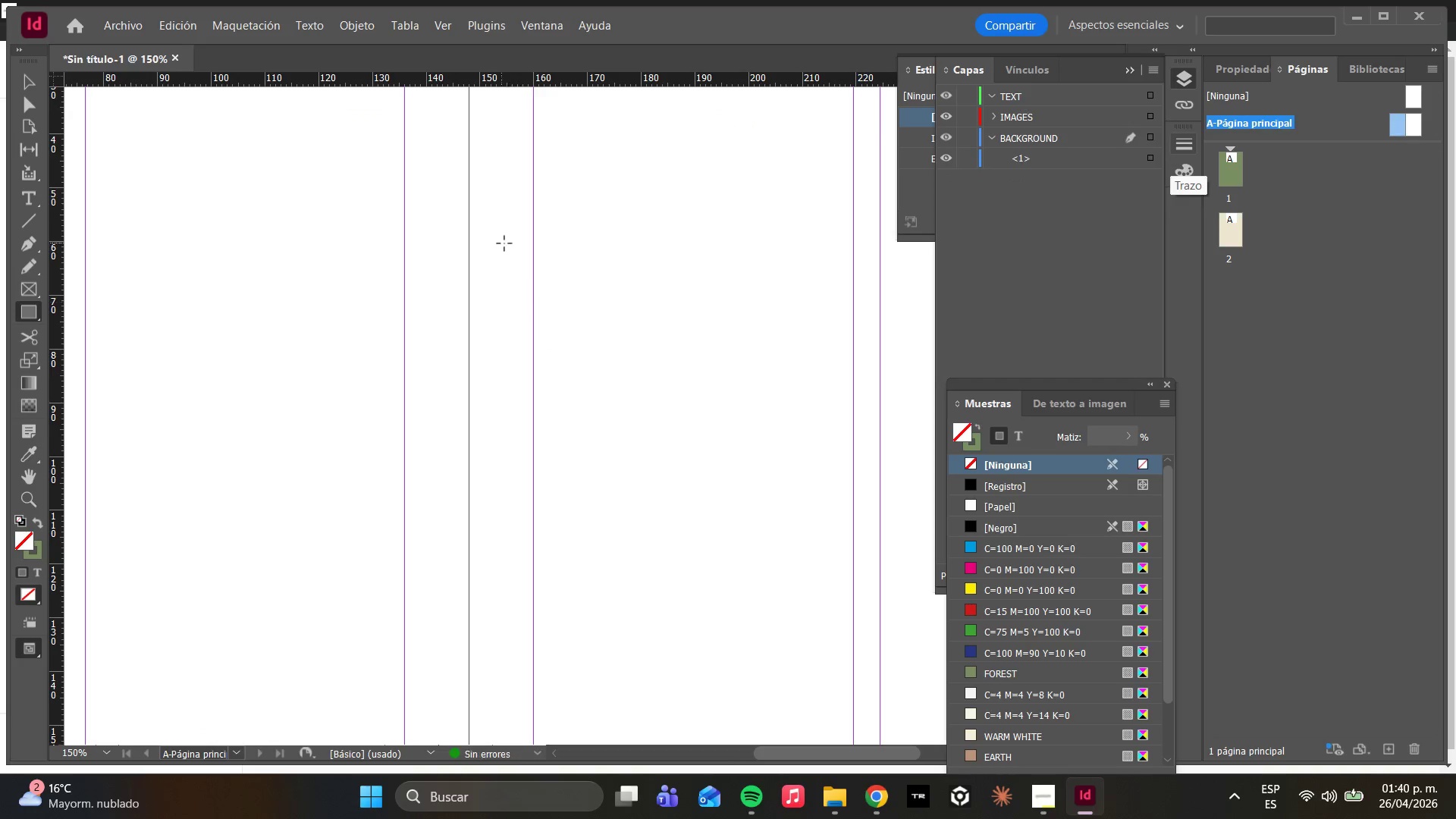 
scroll: coordinate [507, 257], scroll_direction: up, amount: 4.0
 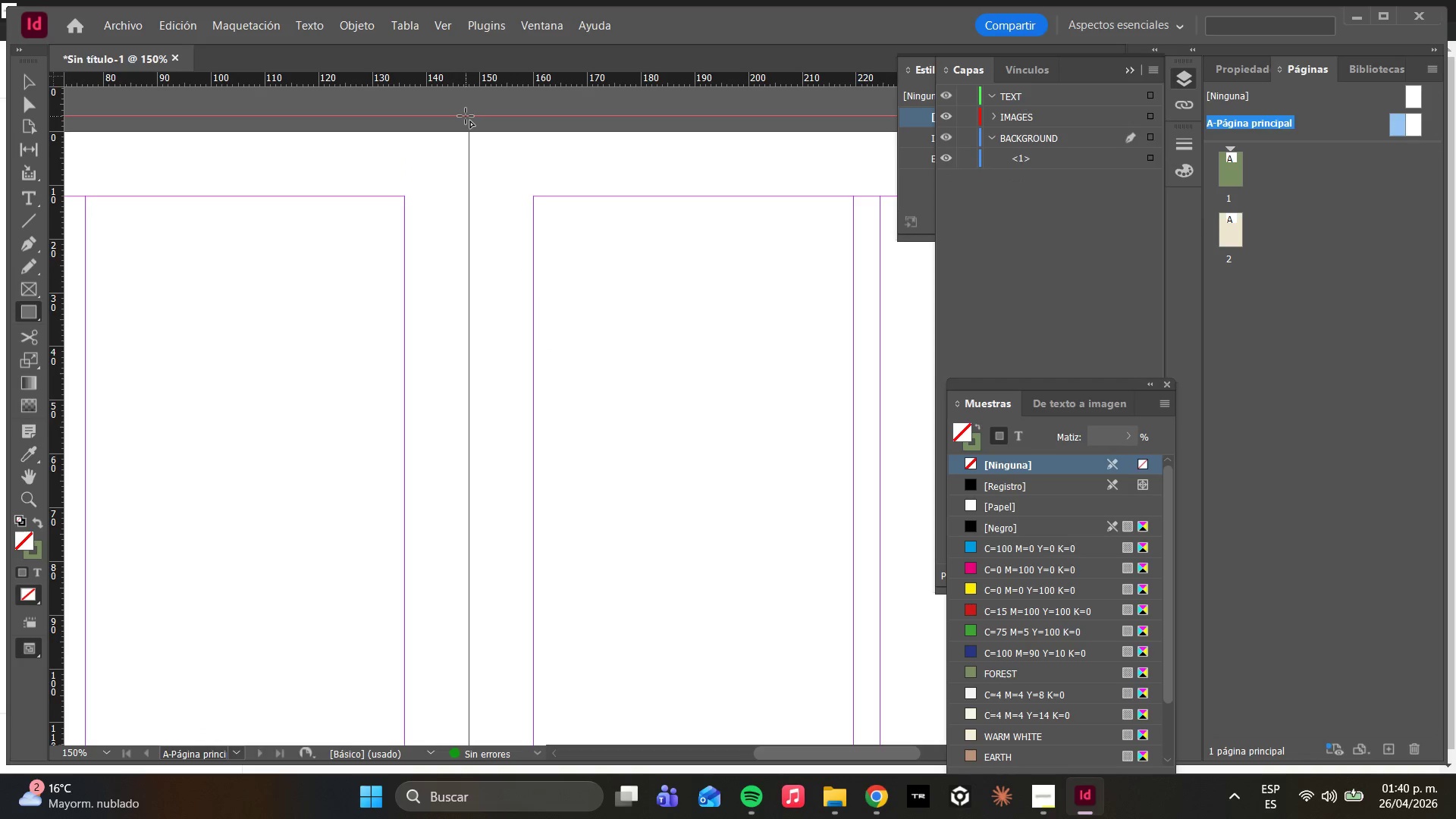 
left_click_drag(start_coordinate=[469, 114], to_coordinate=[534, 581])
 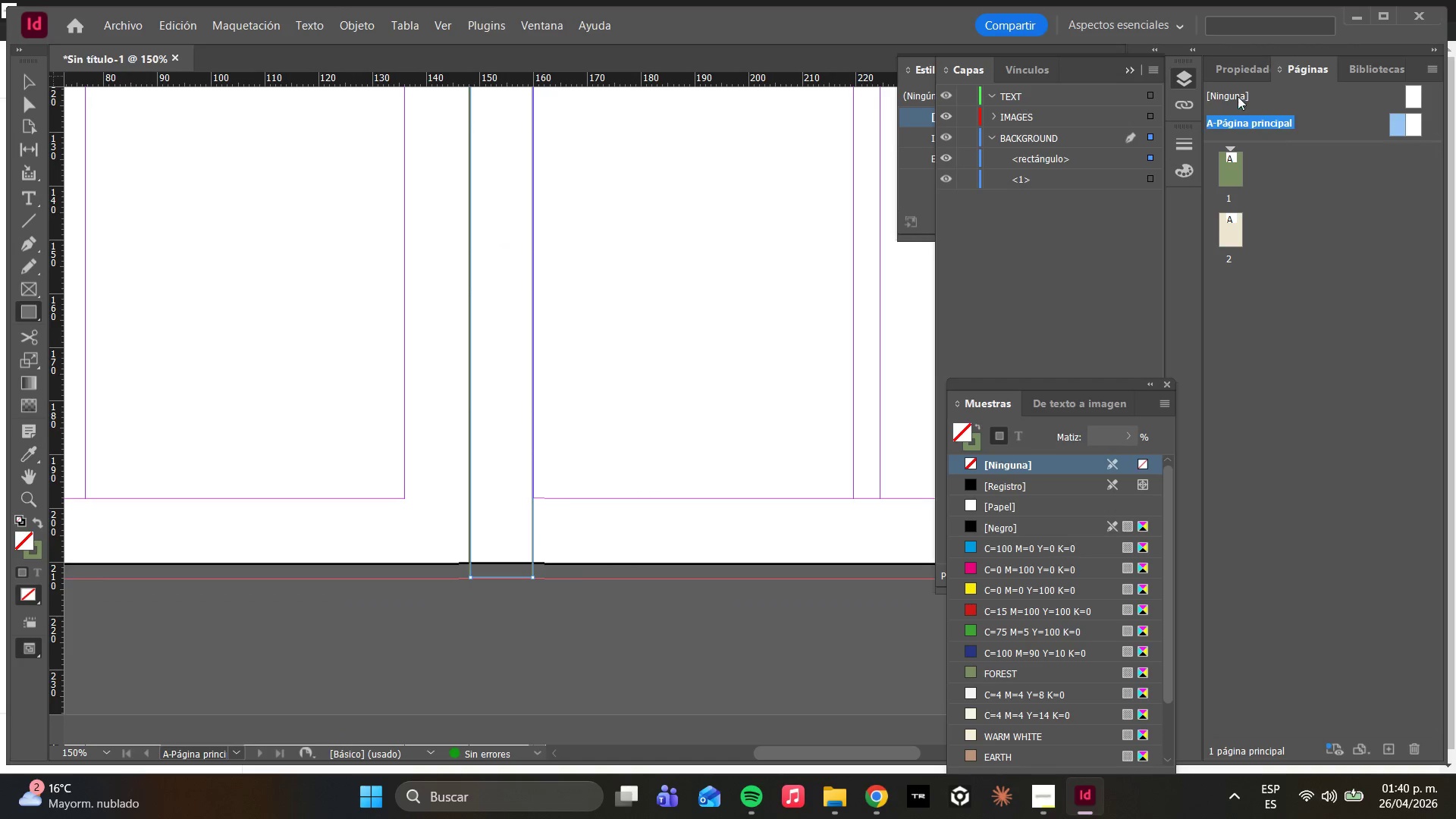 
left_click([1245, 67])
 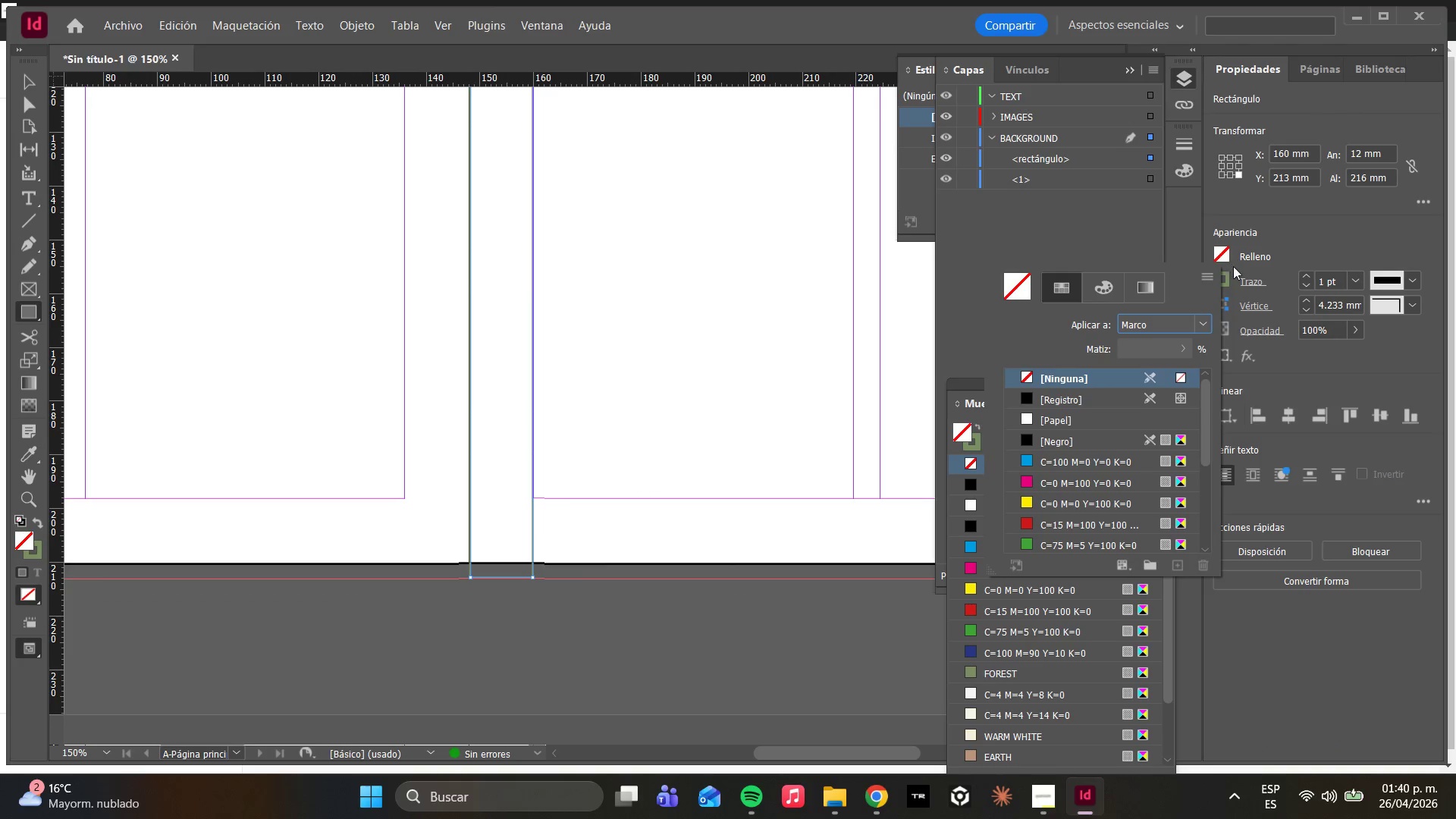 
scroll: coordinate [1049, 430], scroll_direction: down, amount: 5.0
 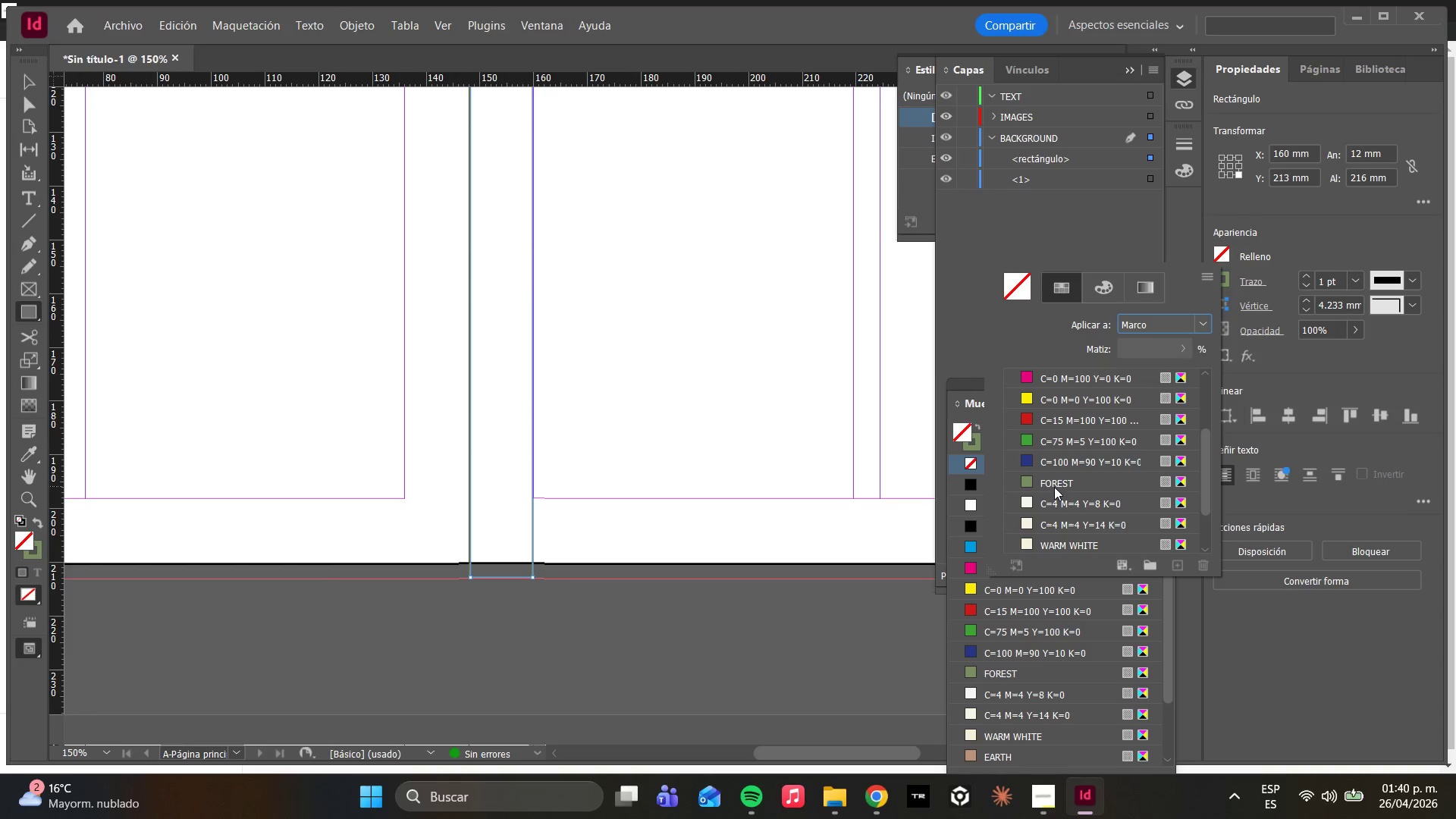 
left_click([1052, 484])
 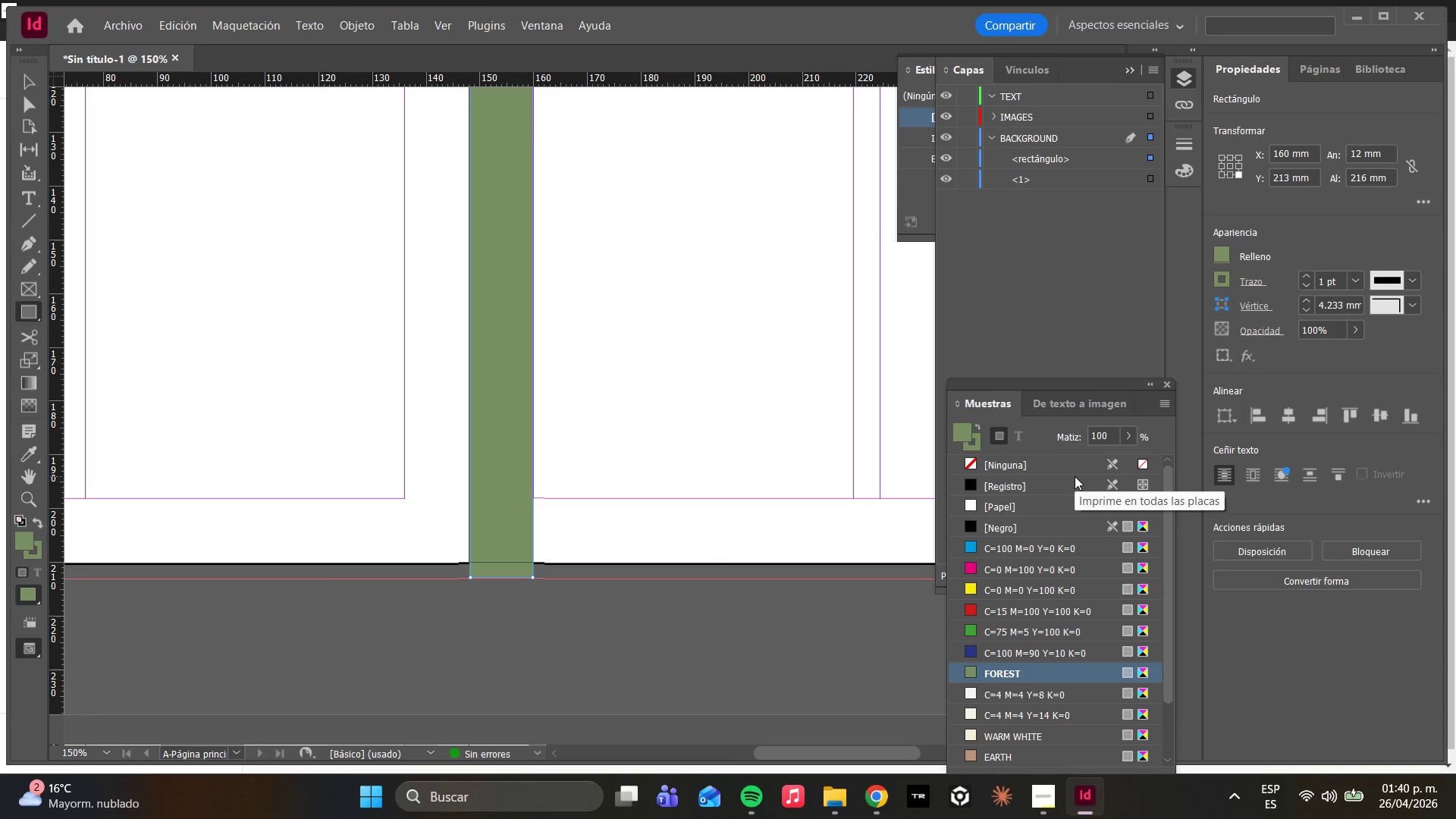 
wait(12.33)
 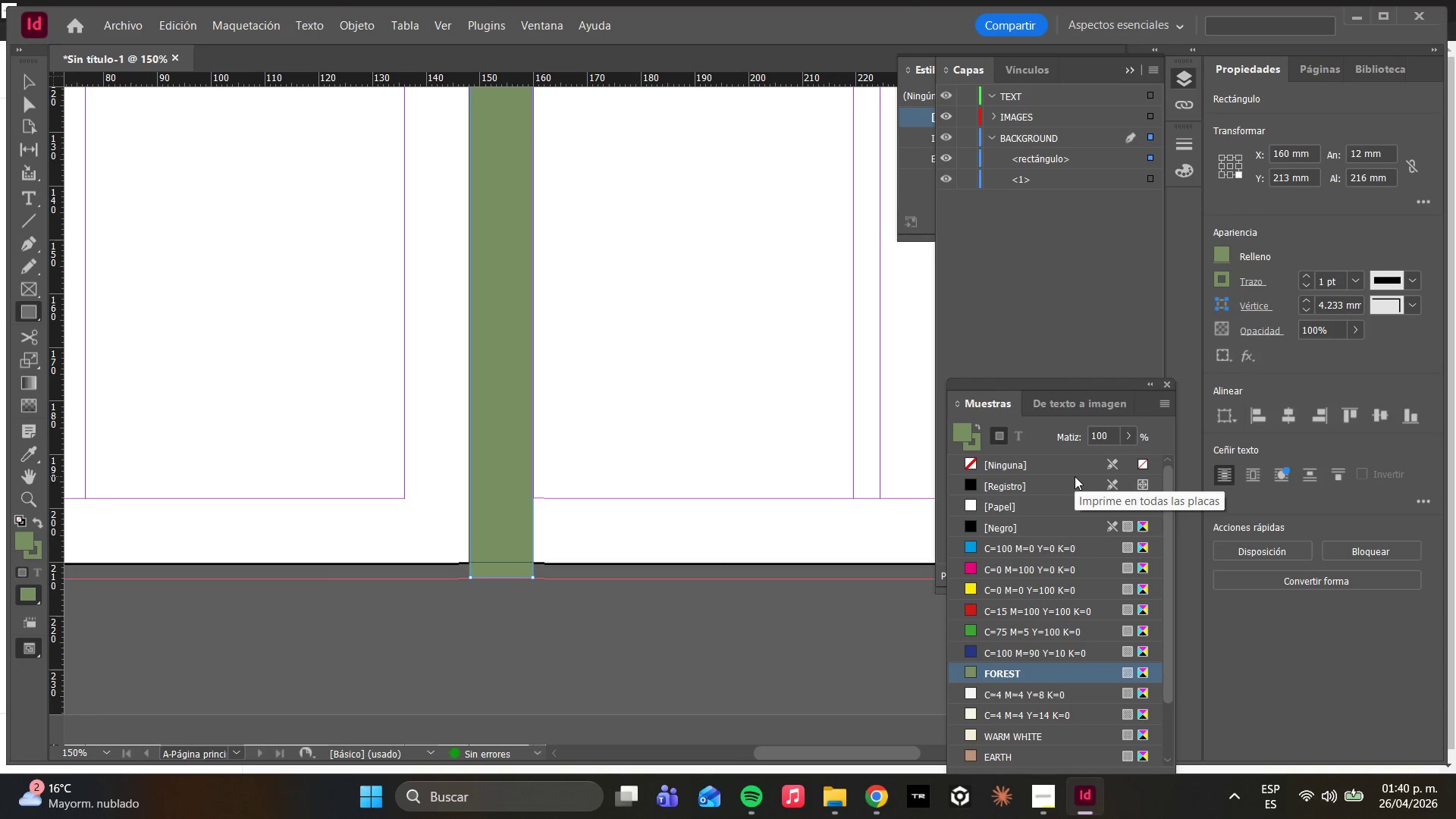 
left_click([1307, 67])
 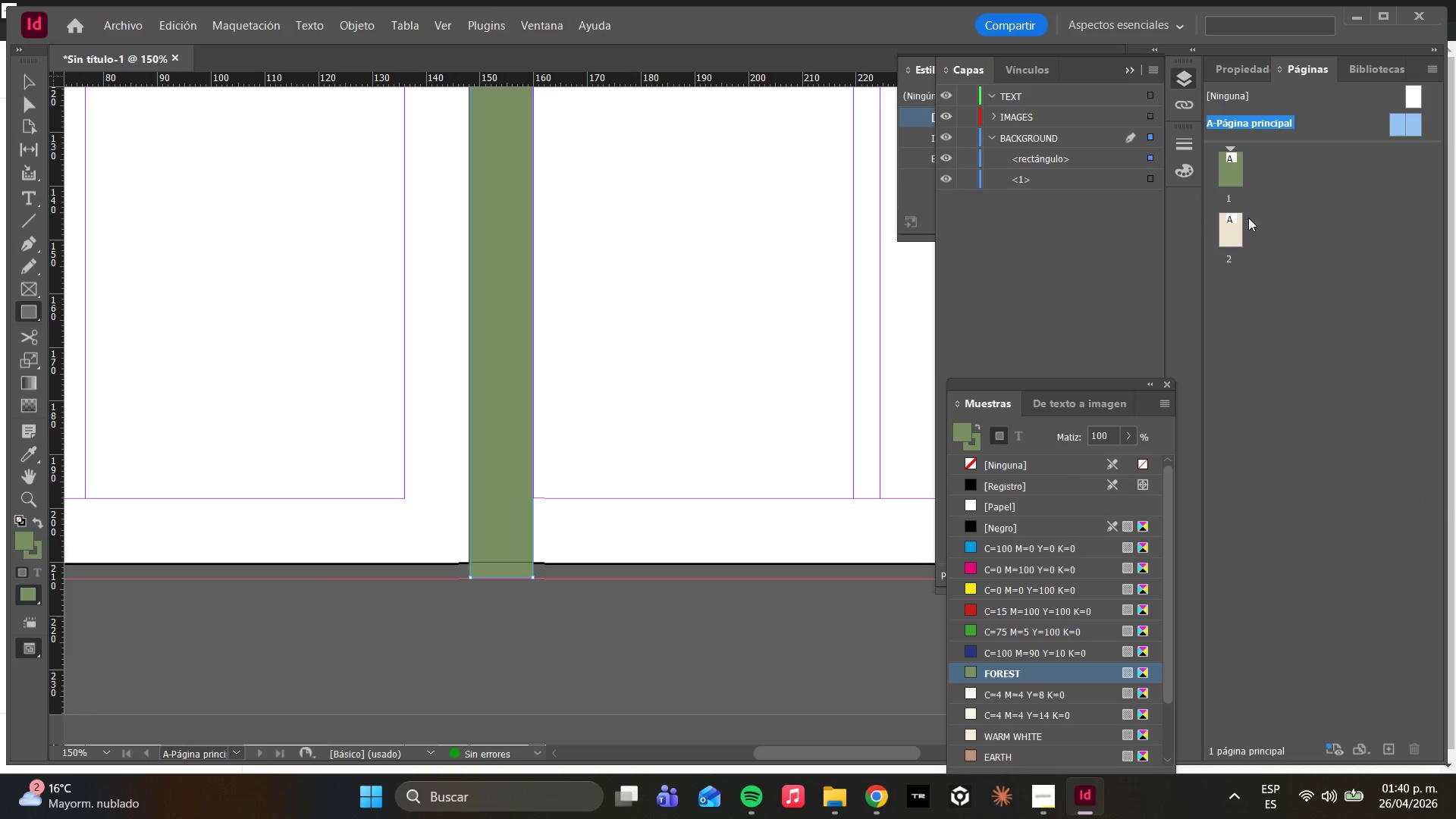 
double_click([1235, 229])
 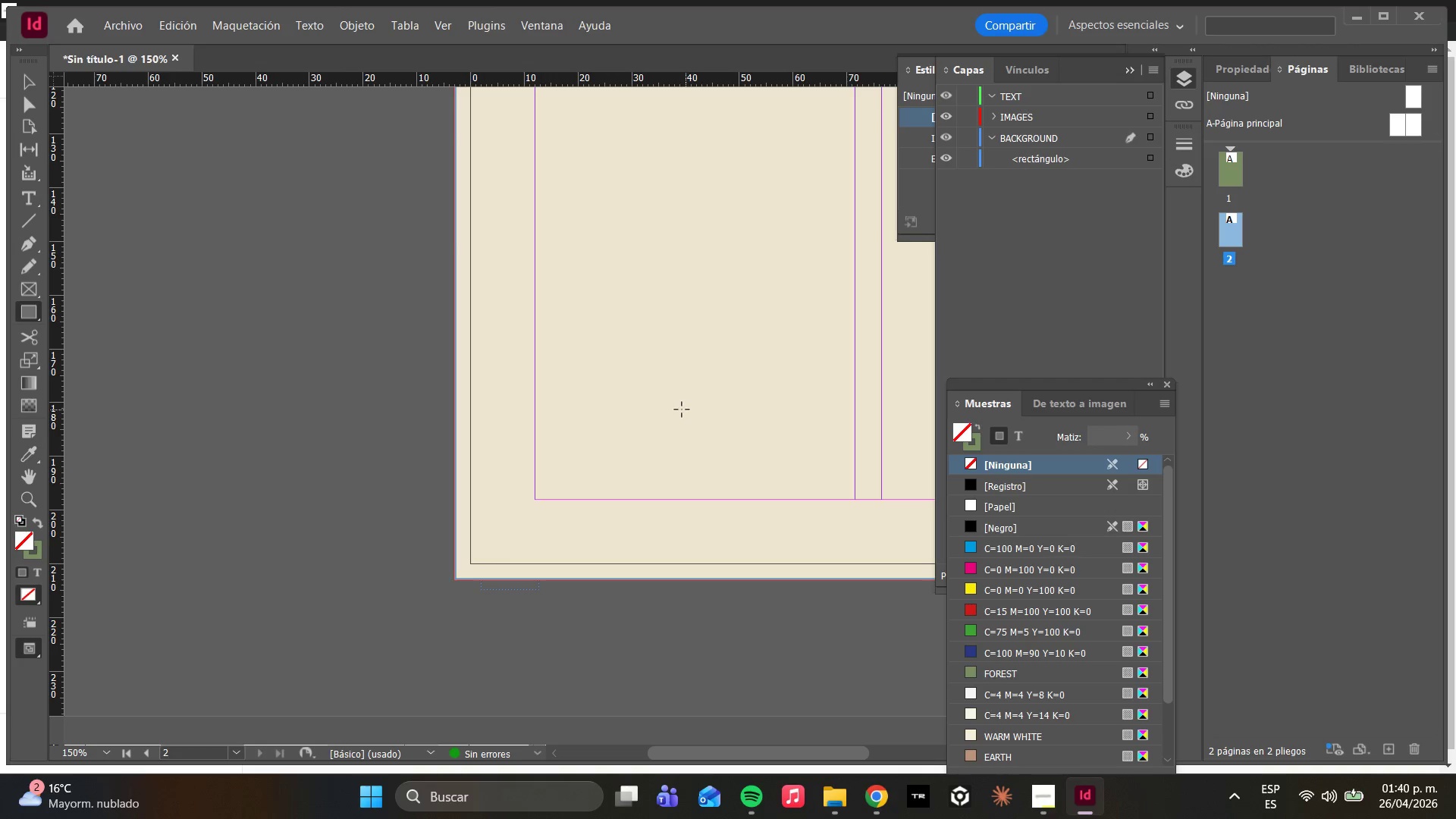 
hold_key(key=AltLeft, duration=1.05)
scroll: coordinate [636, 400], scroll_direction: down, amount: 5.0
 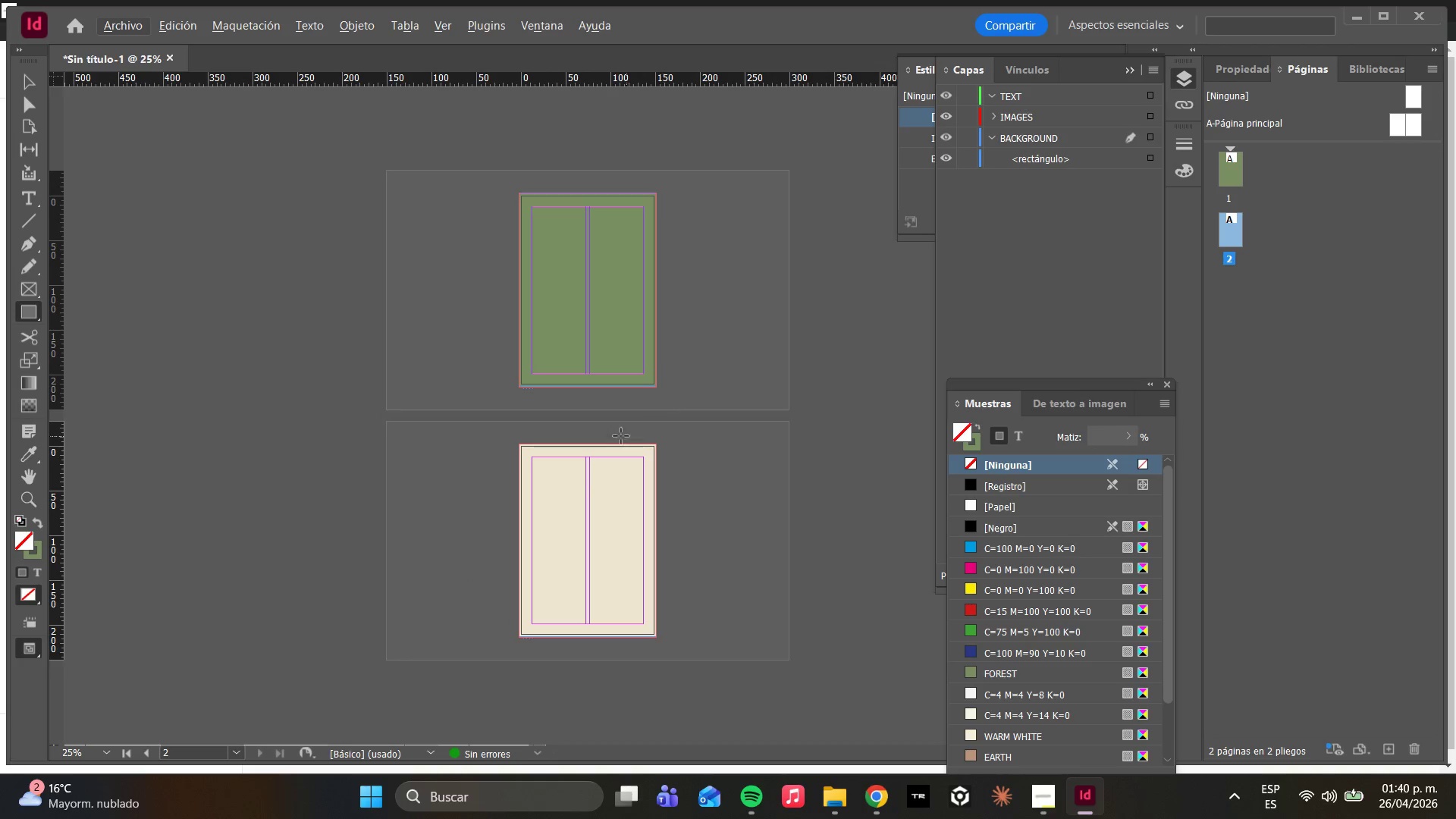 
hold_key(key=AltLeft, duration=1.77)
scroll: coordinate [613, 501], scroll_direction: up, amount: 2.0
 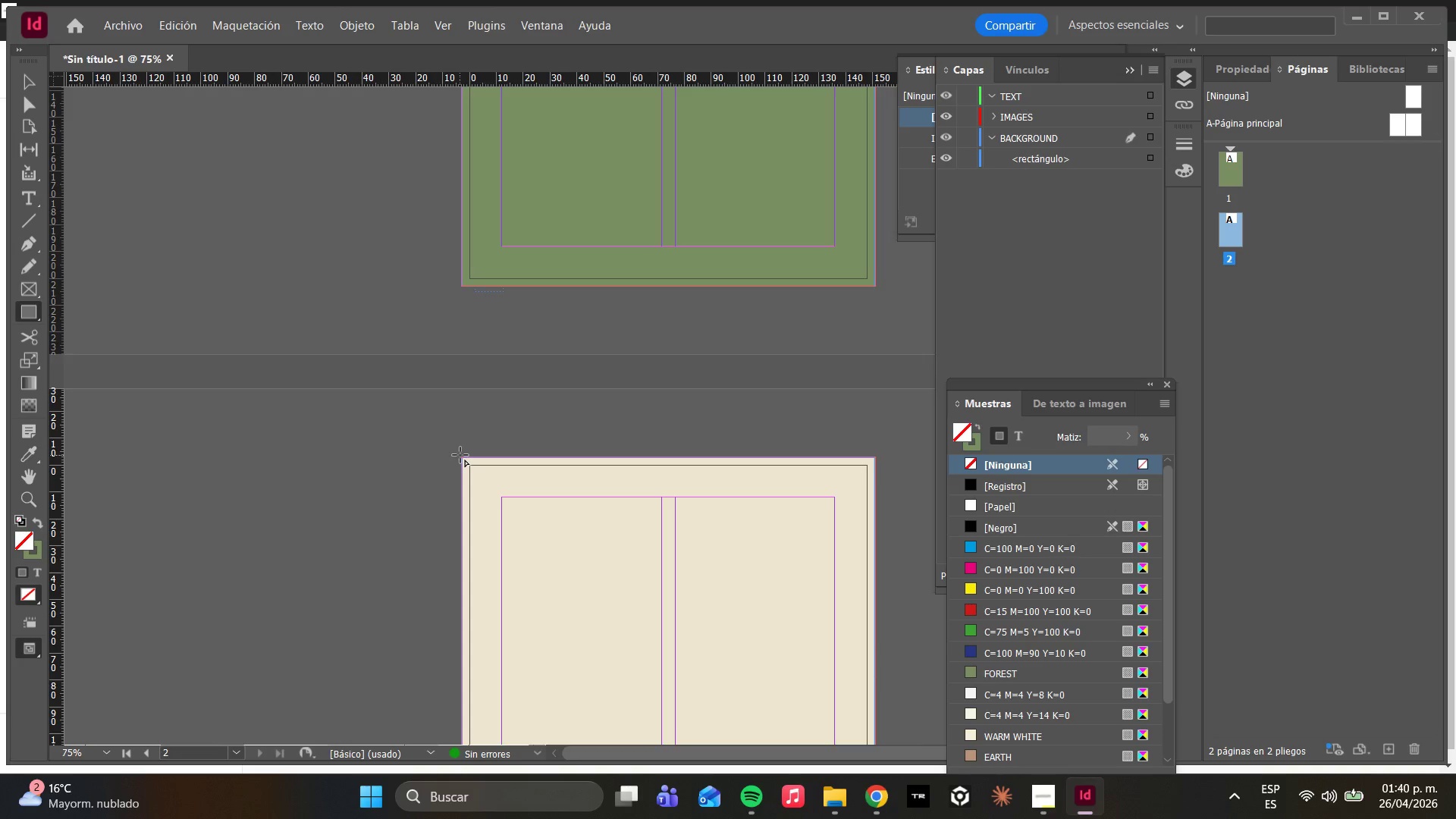 
left_click_drag(start_coordinate=[460, 455], to_coordinate=[876, 517])
 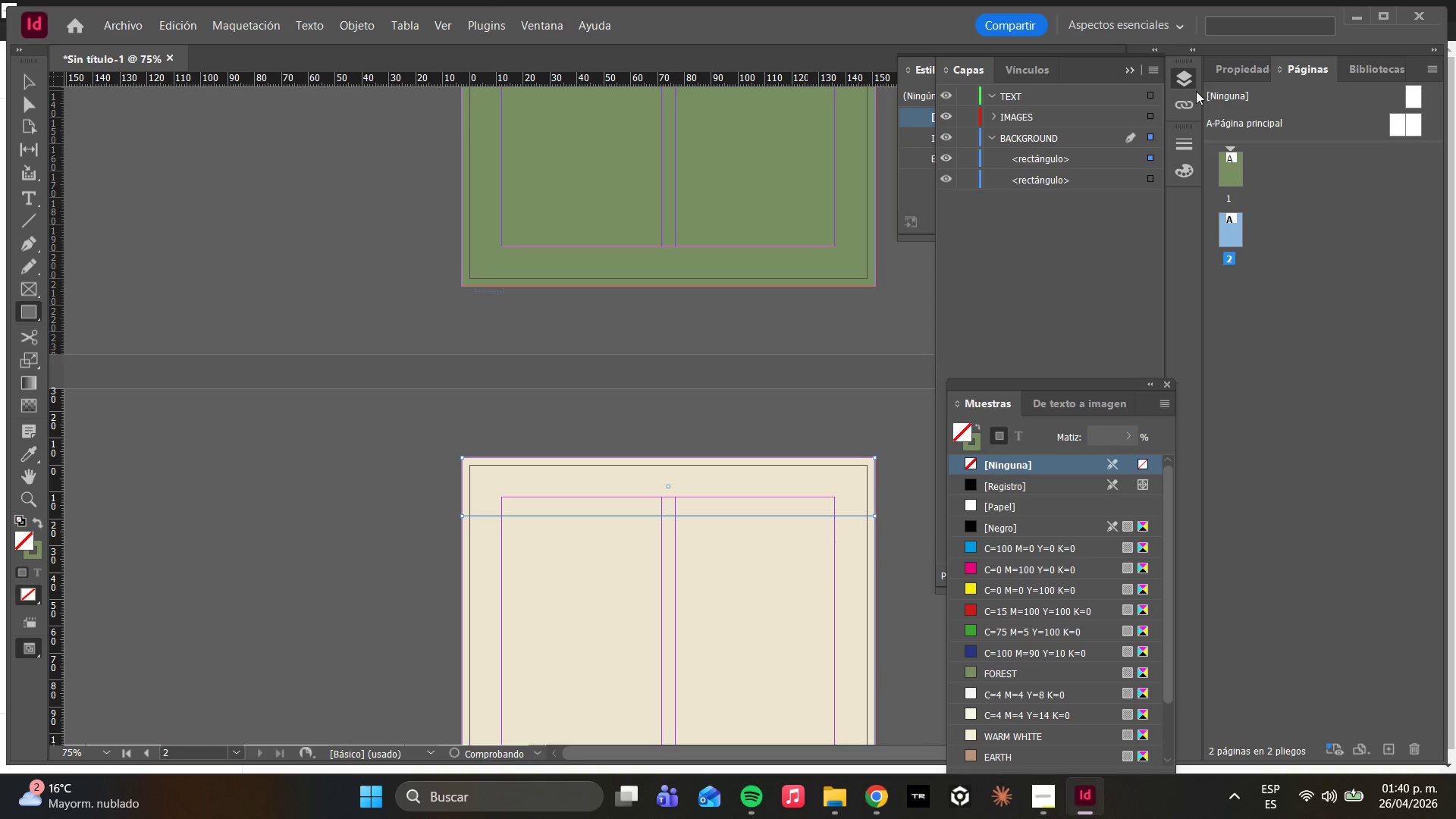 
left_click([1222, 74])
 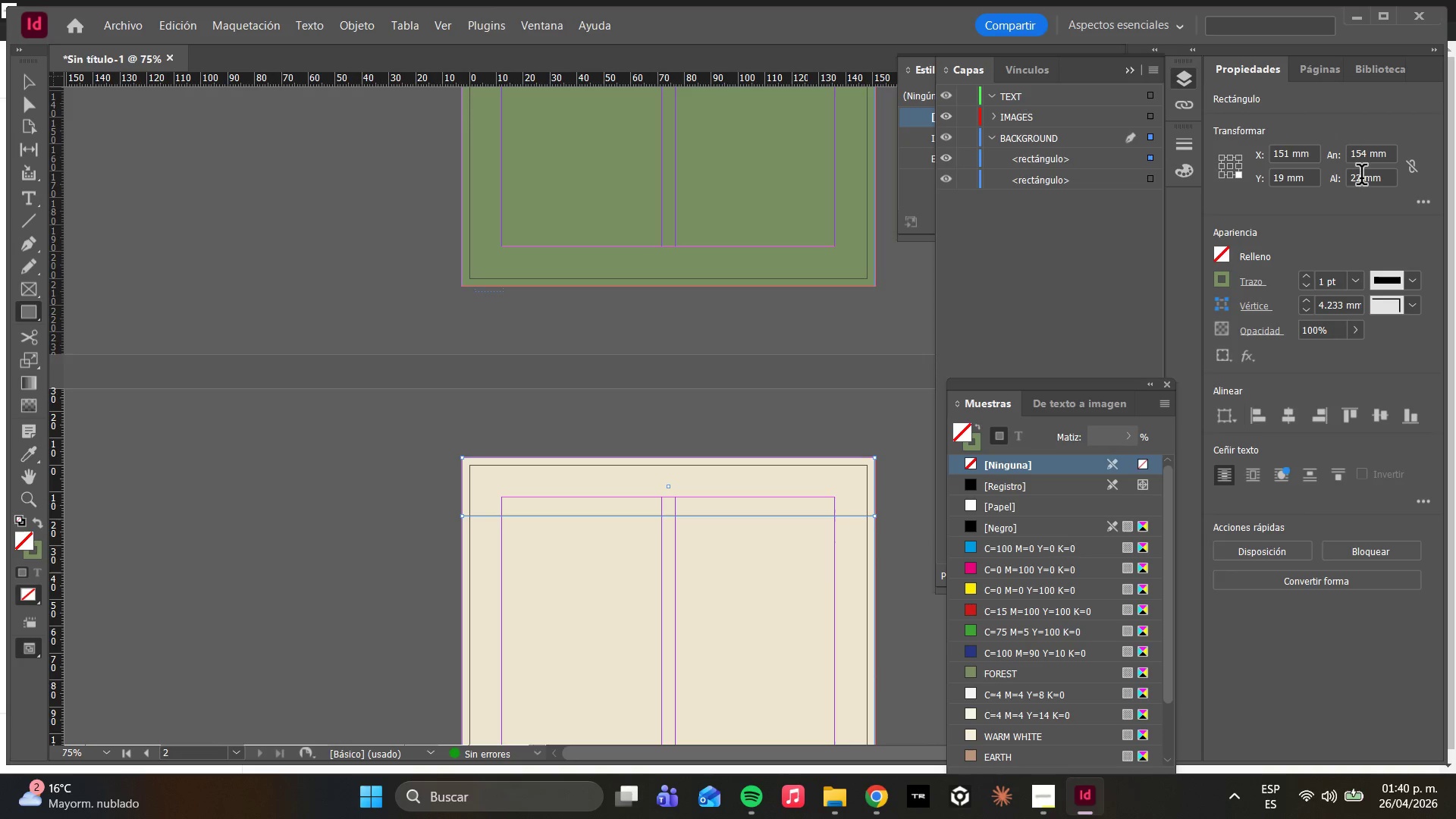 
left_click_drag(start_coordinate=[1363, 176], to_coordinate=[1357, 175])
 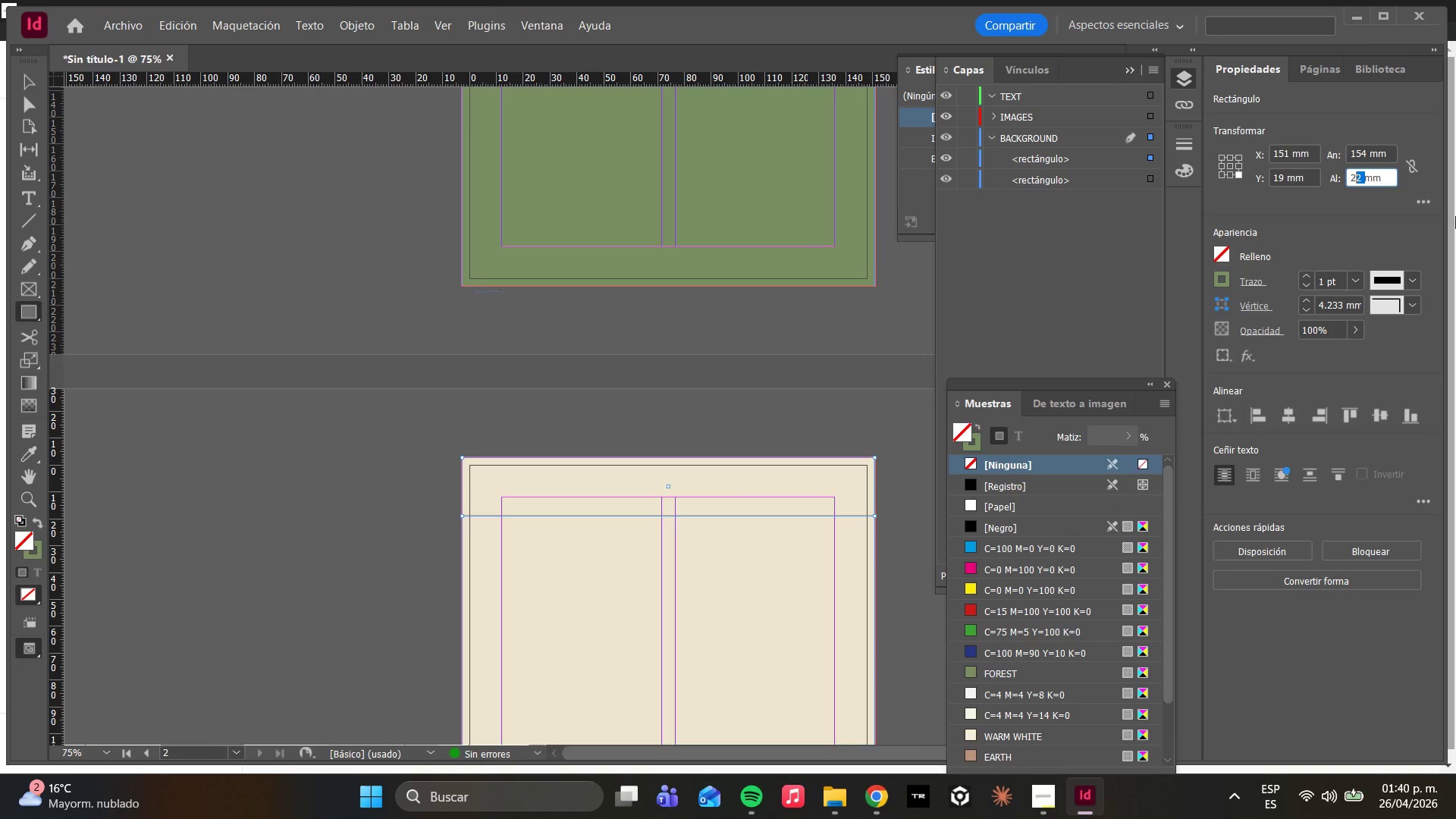 
key(0)
 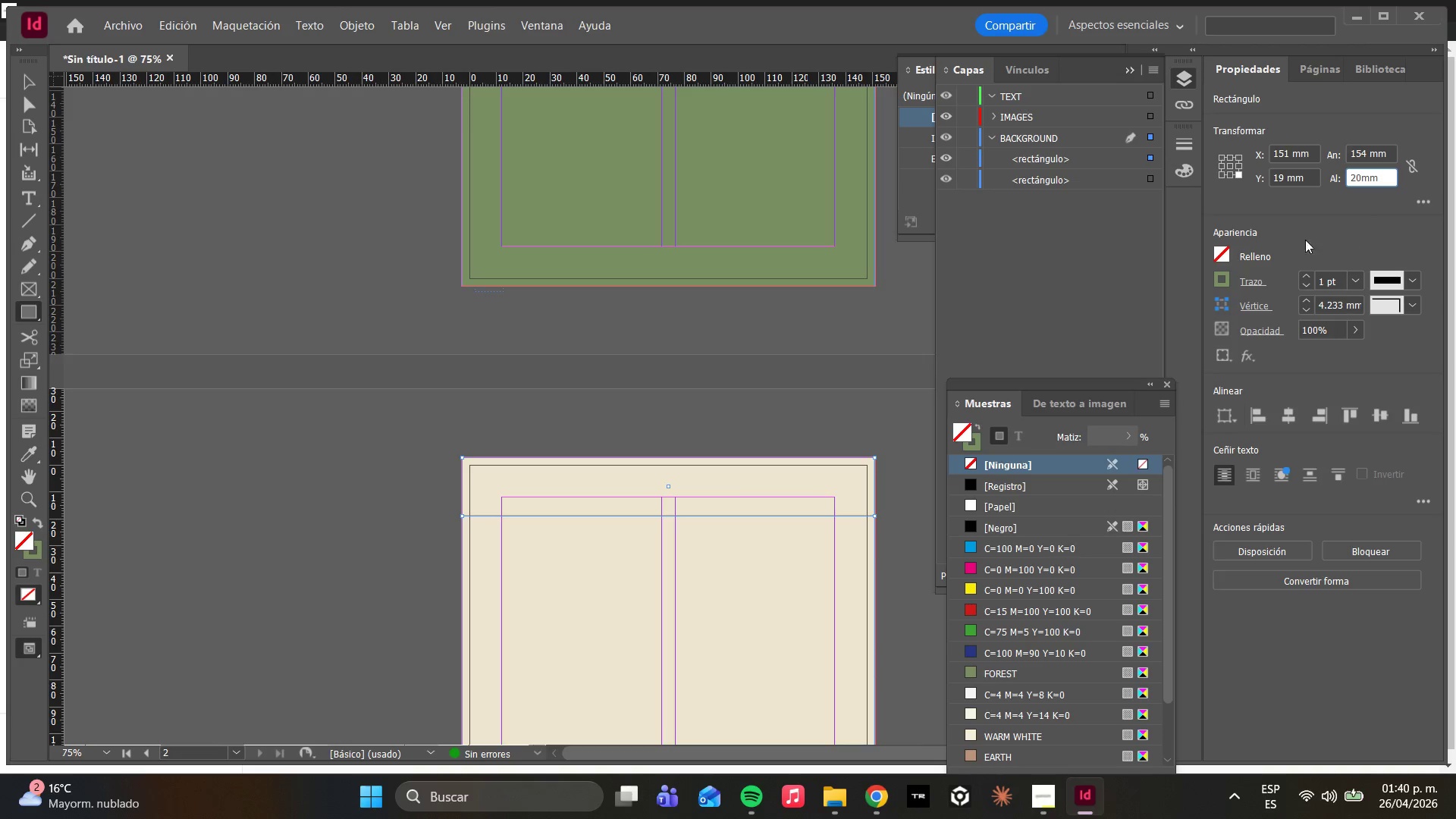 
left_click([1220, 248])
 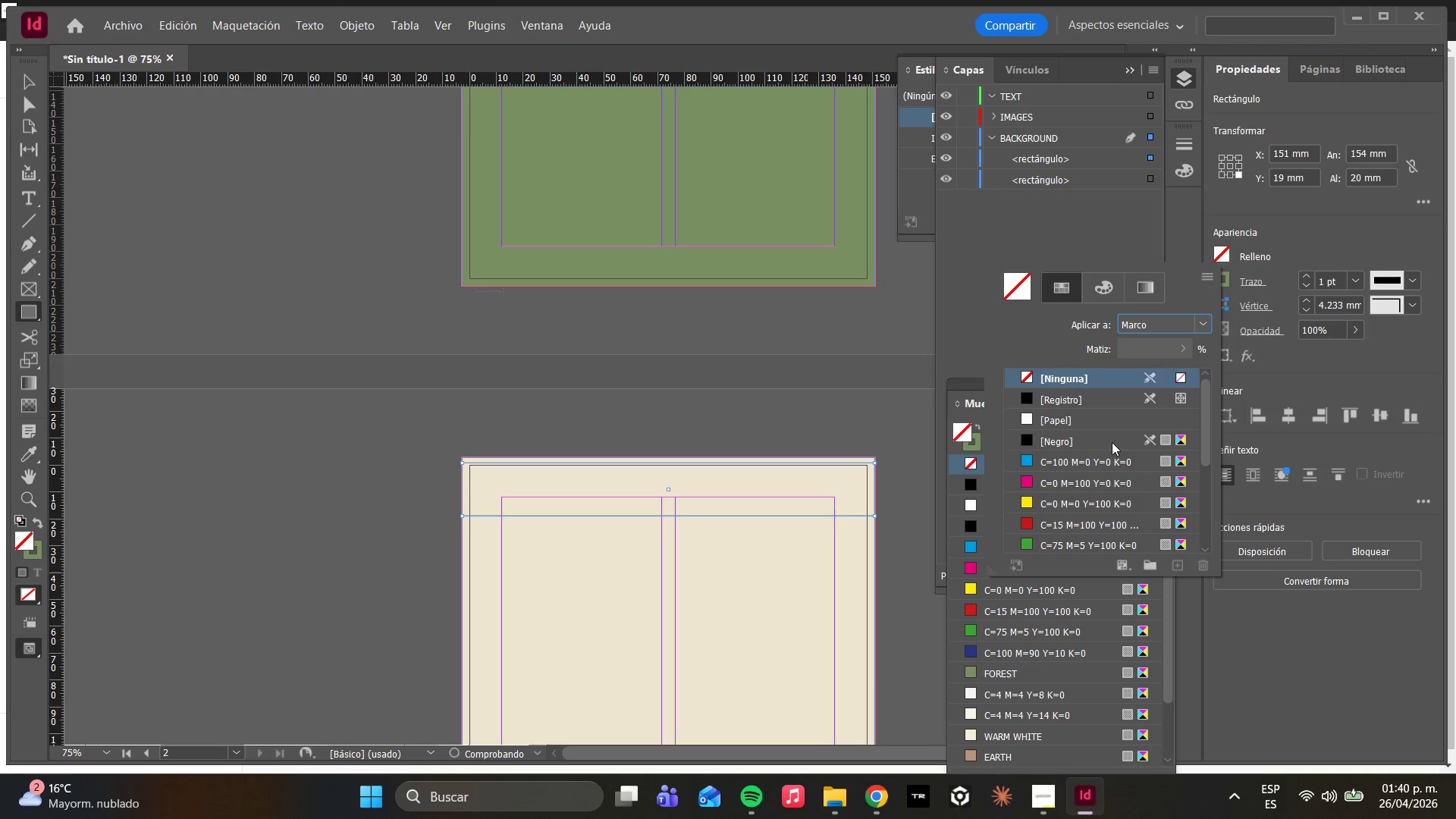 
scroll: coordinate [1037, 447], scroll_direction: down, amount: 7.0
 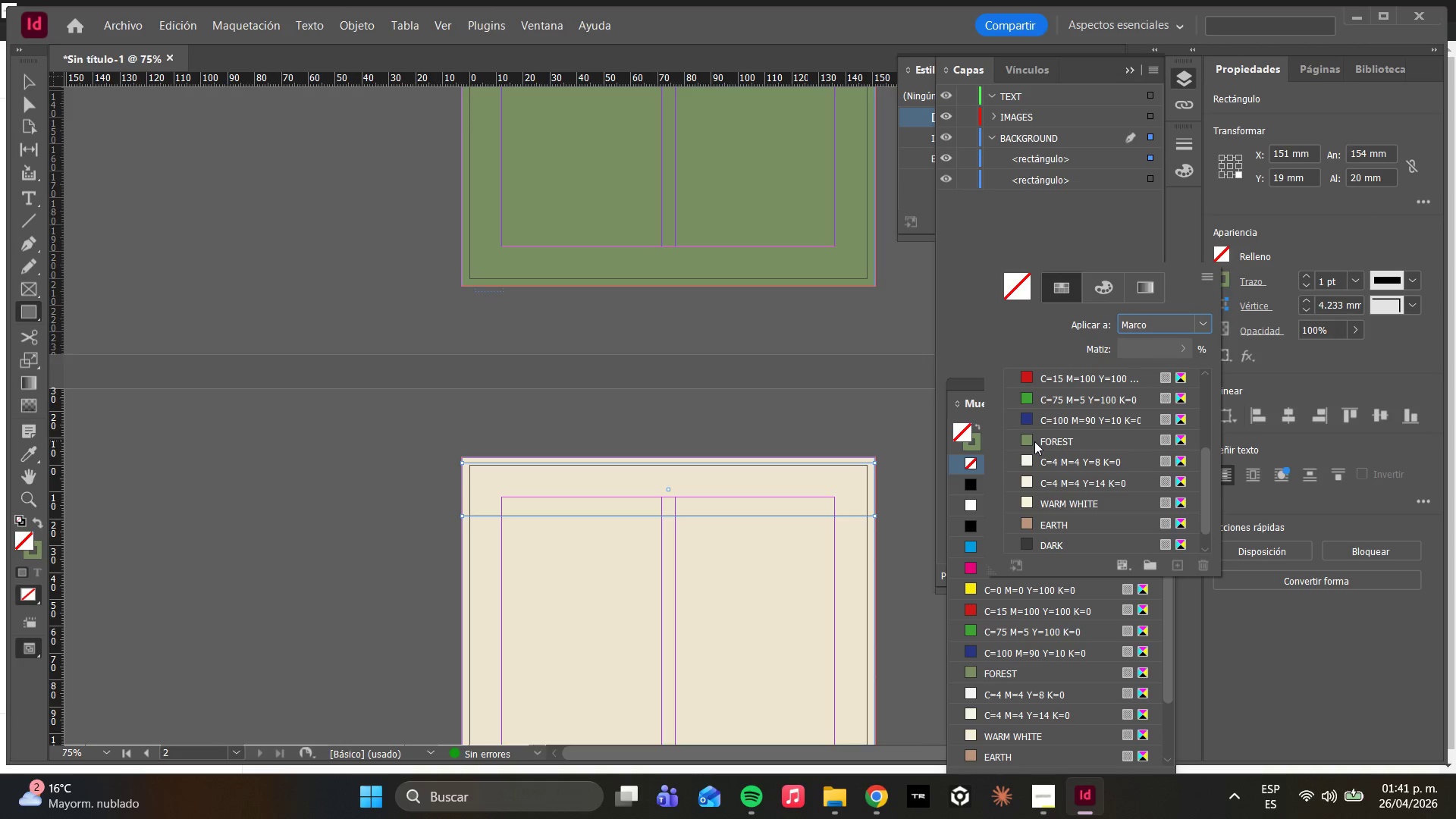 
left_click([1034, 441])
 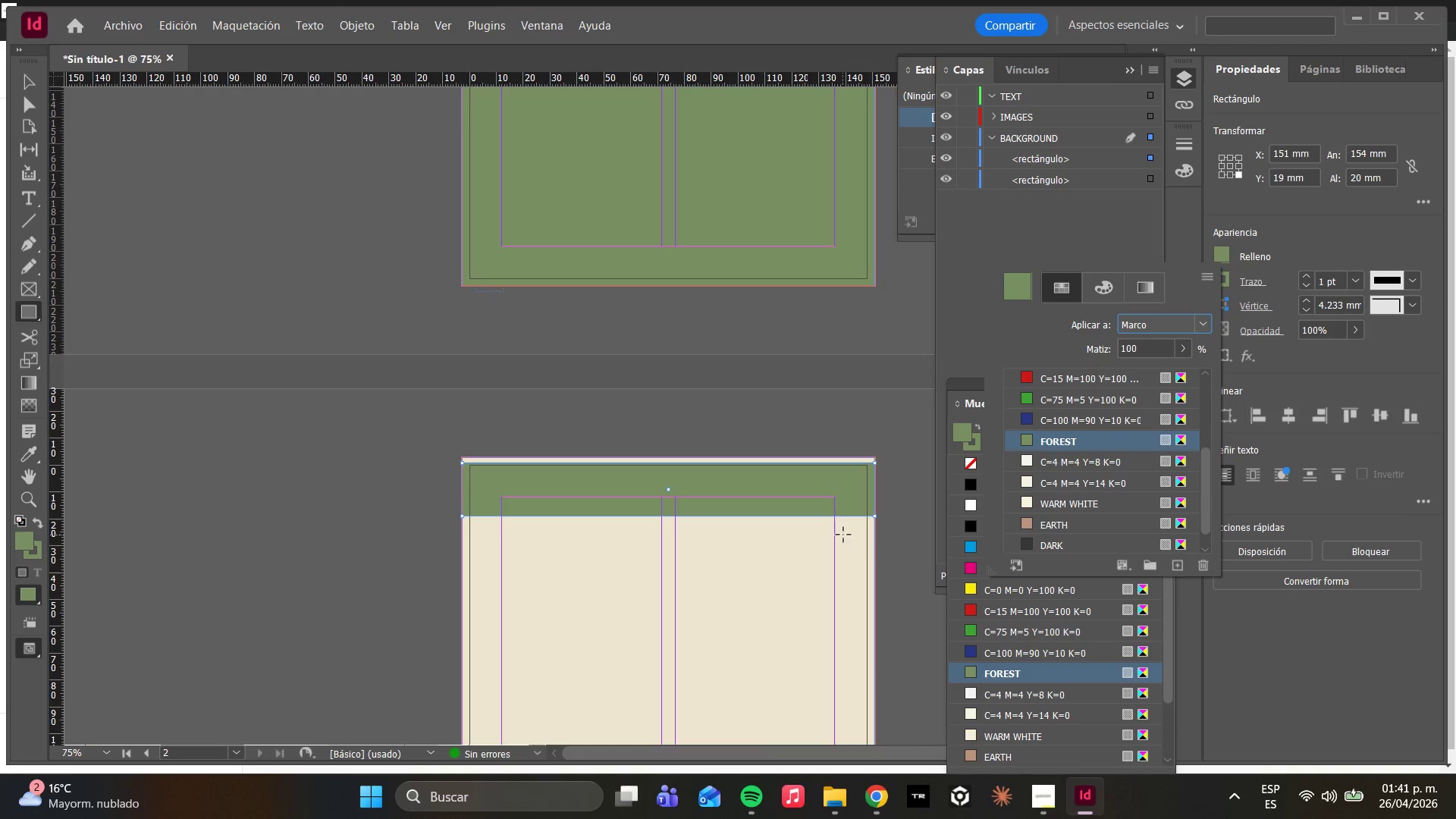 
wait(7.14)
 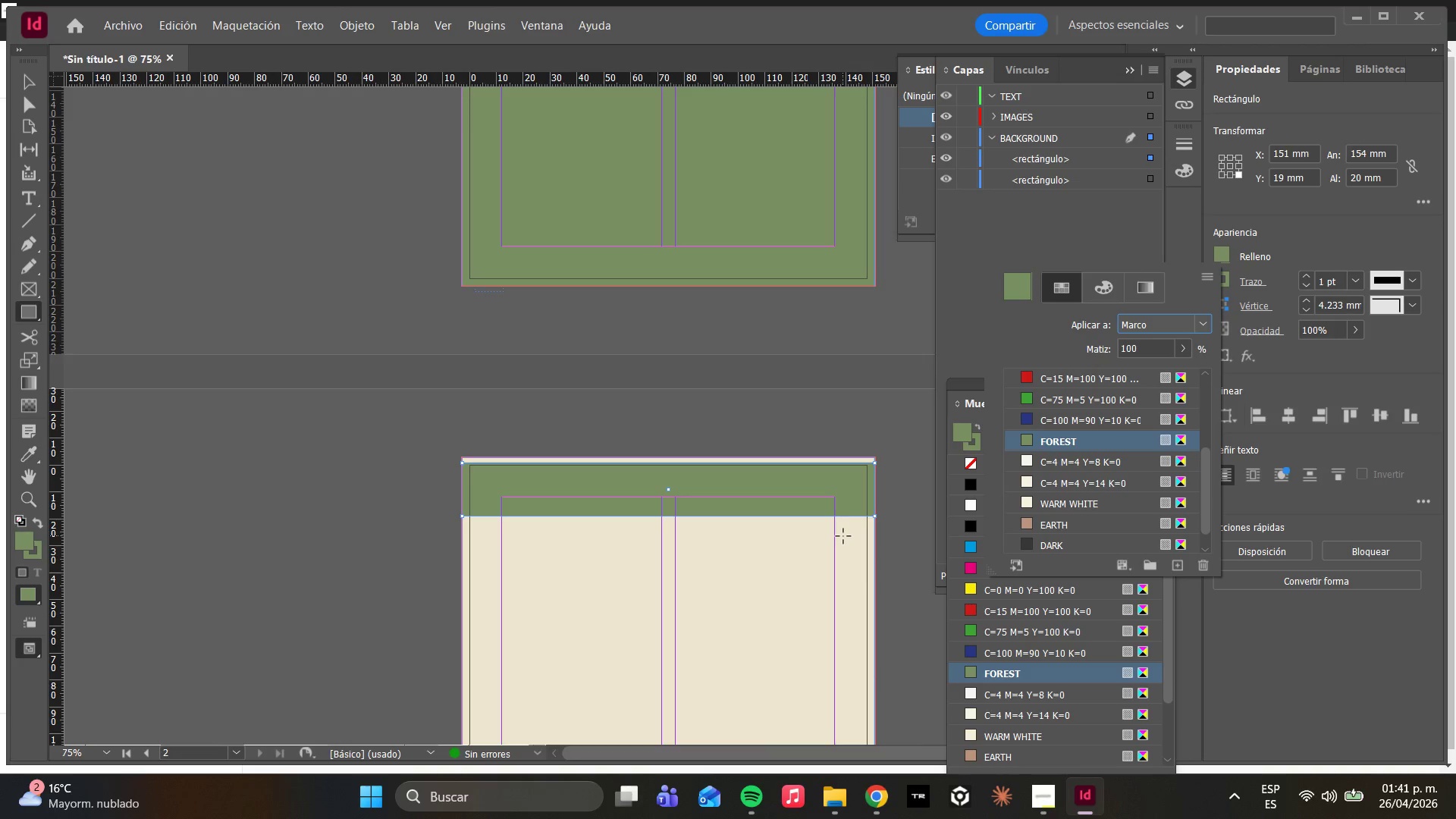 
left_click([843, 535])
 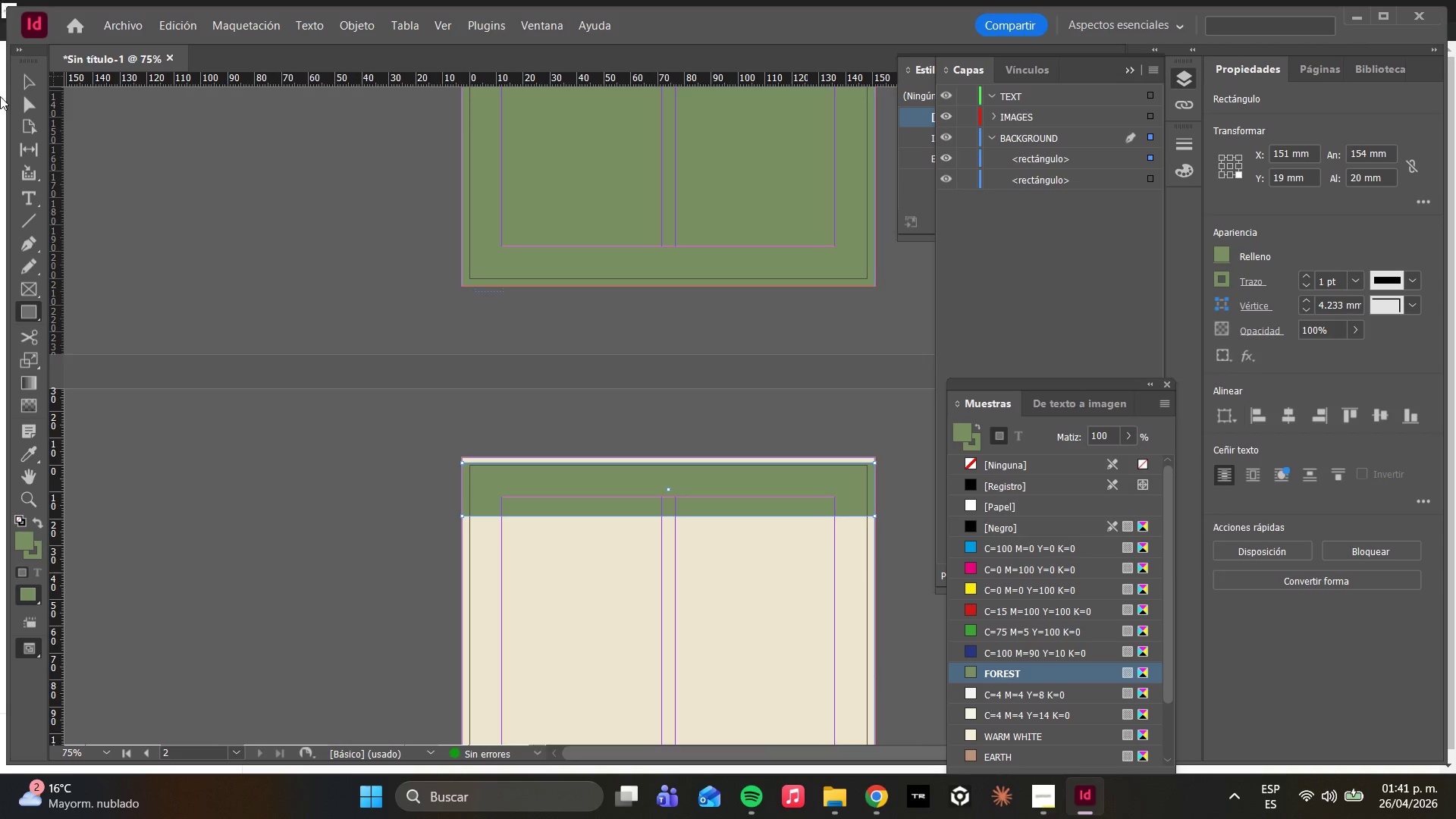 
left_click([24, 102])
 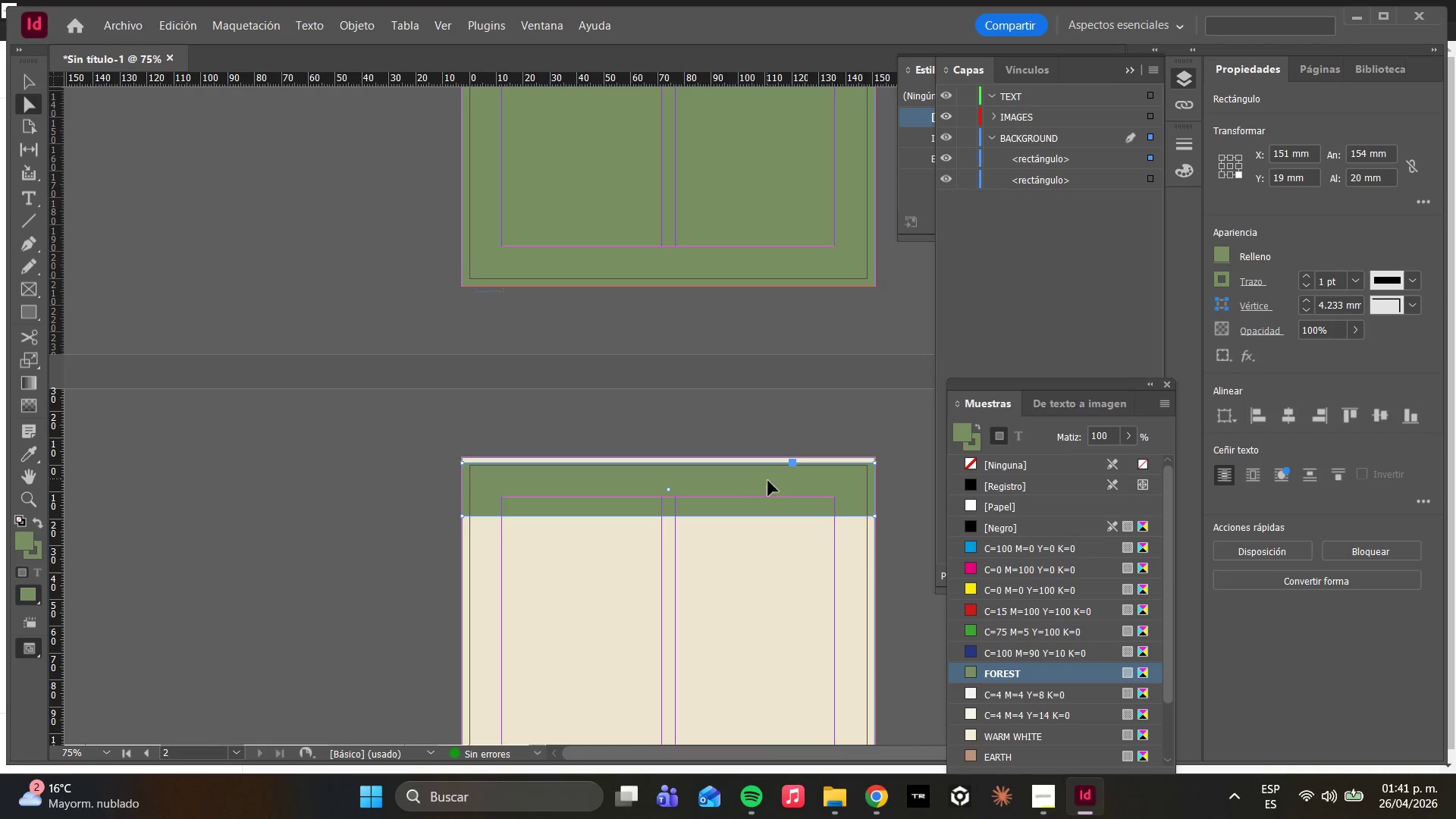 
left_click_drag(start_coordinate=[772, 488], to_coordinate=[771, 482])
 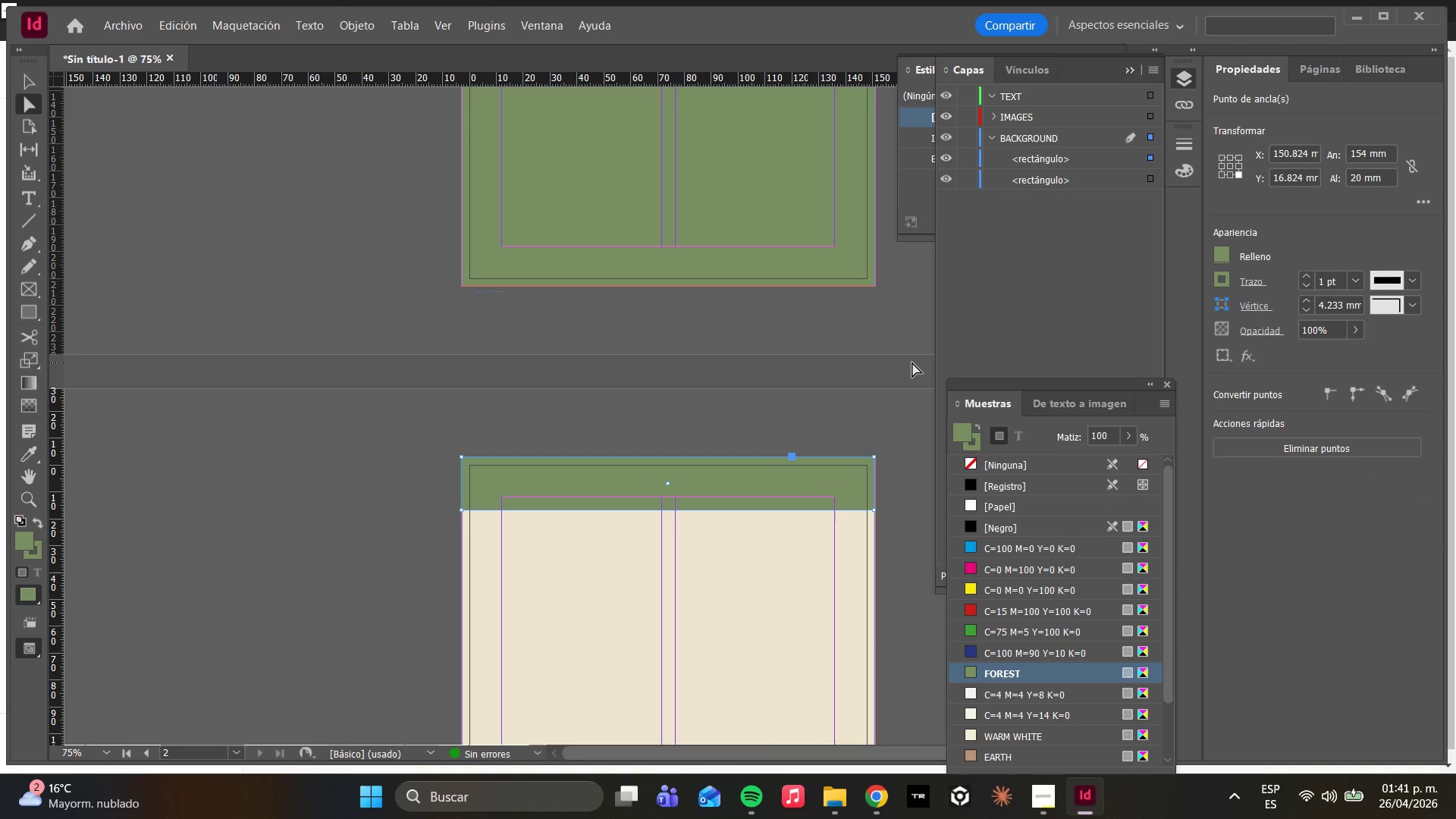 
wait(7.64)
 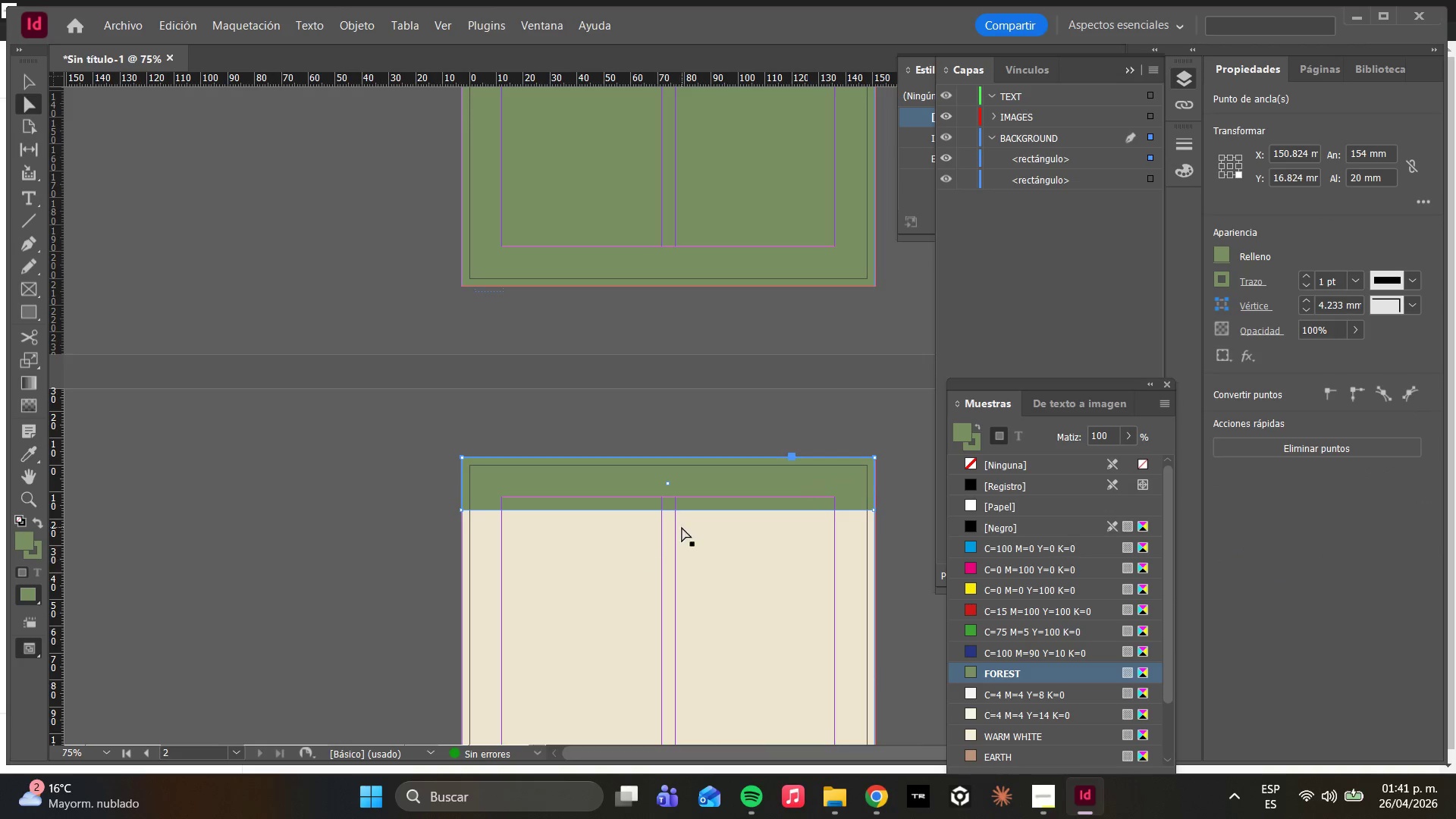 
left_click([1316, 68])
 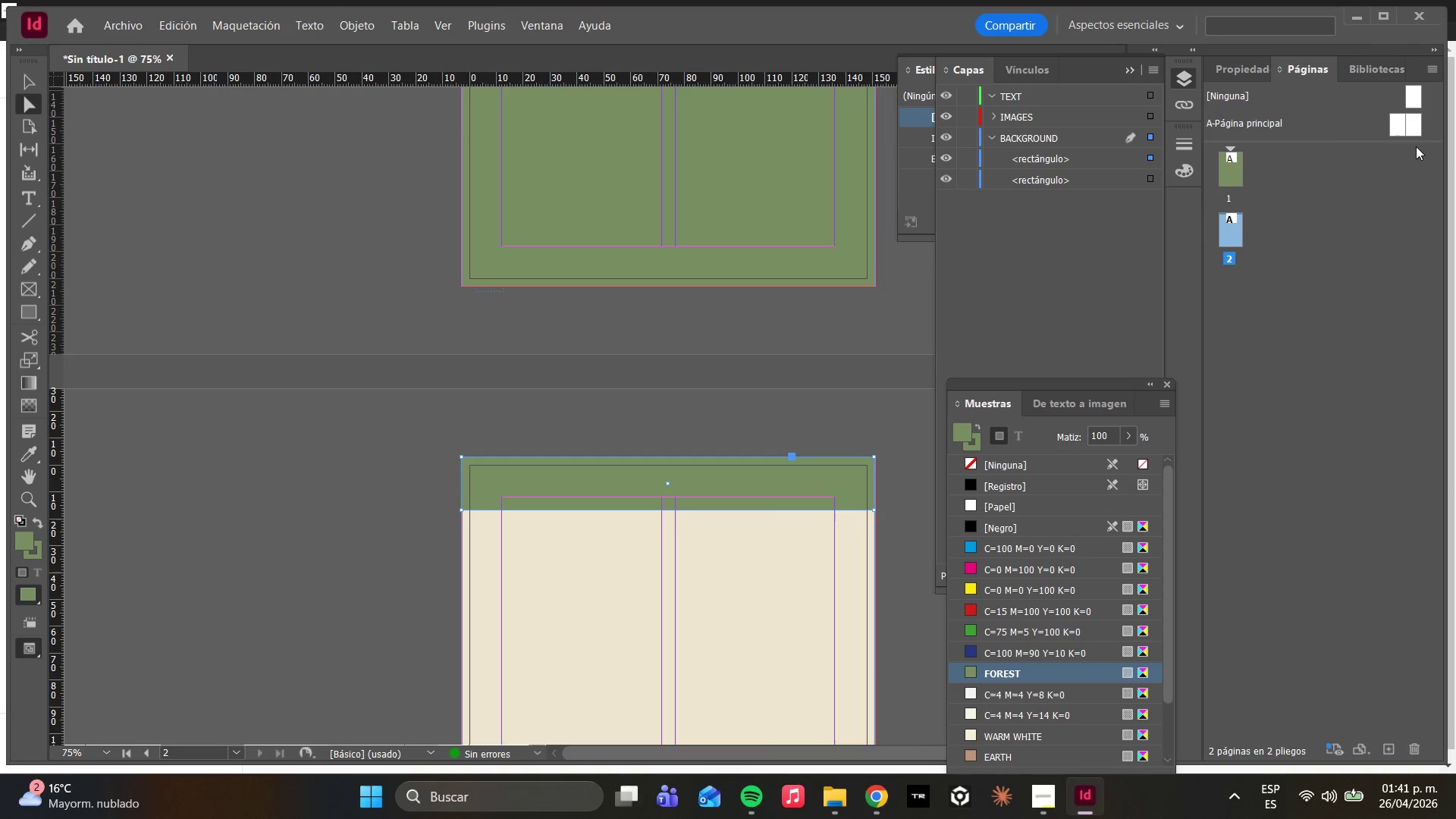 
left_click([1422, 132])
 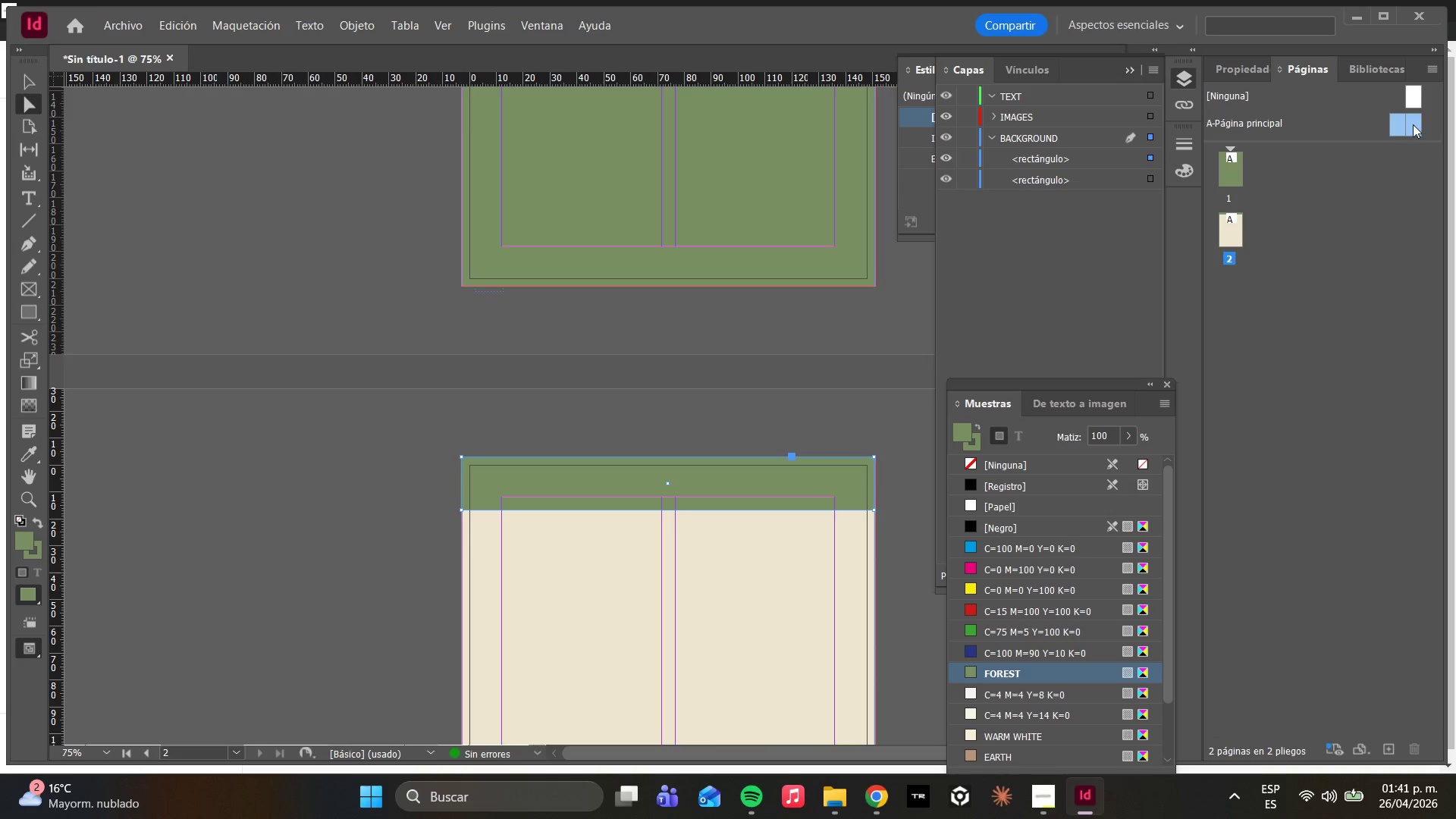 
double_click([1413, 124])
 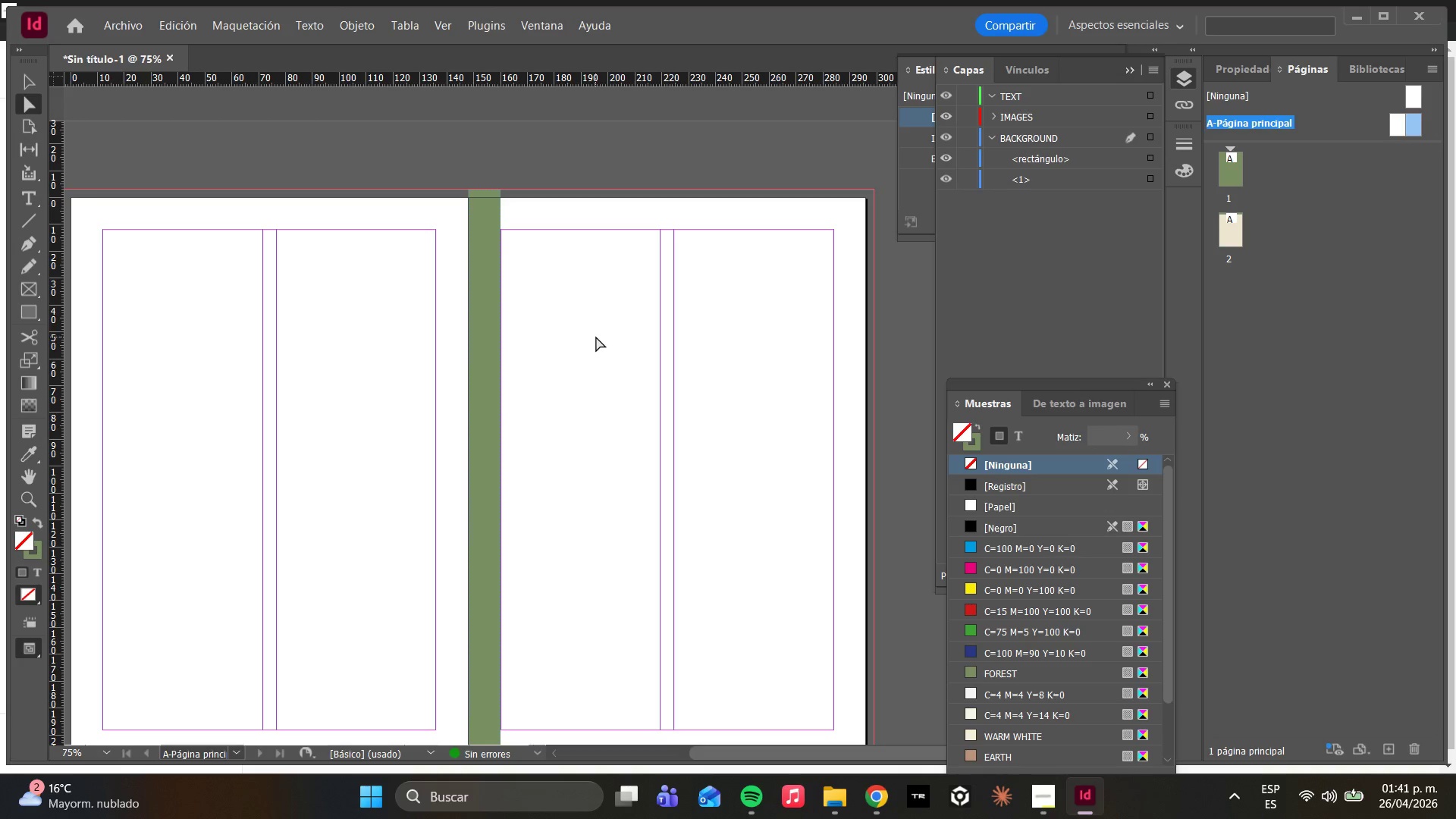 
hold_key(key=AltLeft, duration=0.64)
scroll: coordinate [582, 347], scroll_direction: down, amount: 2.0
 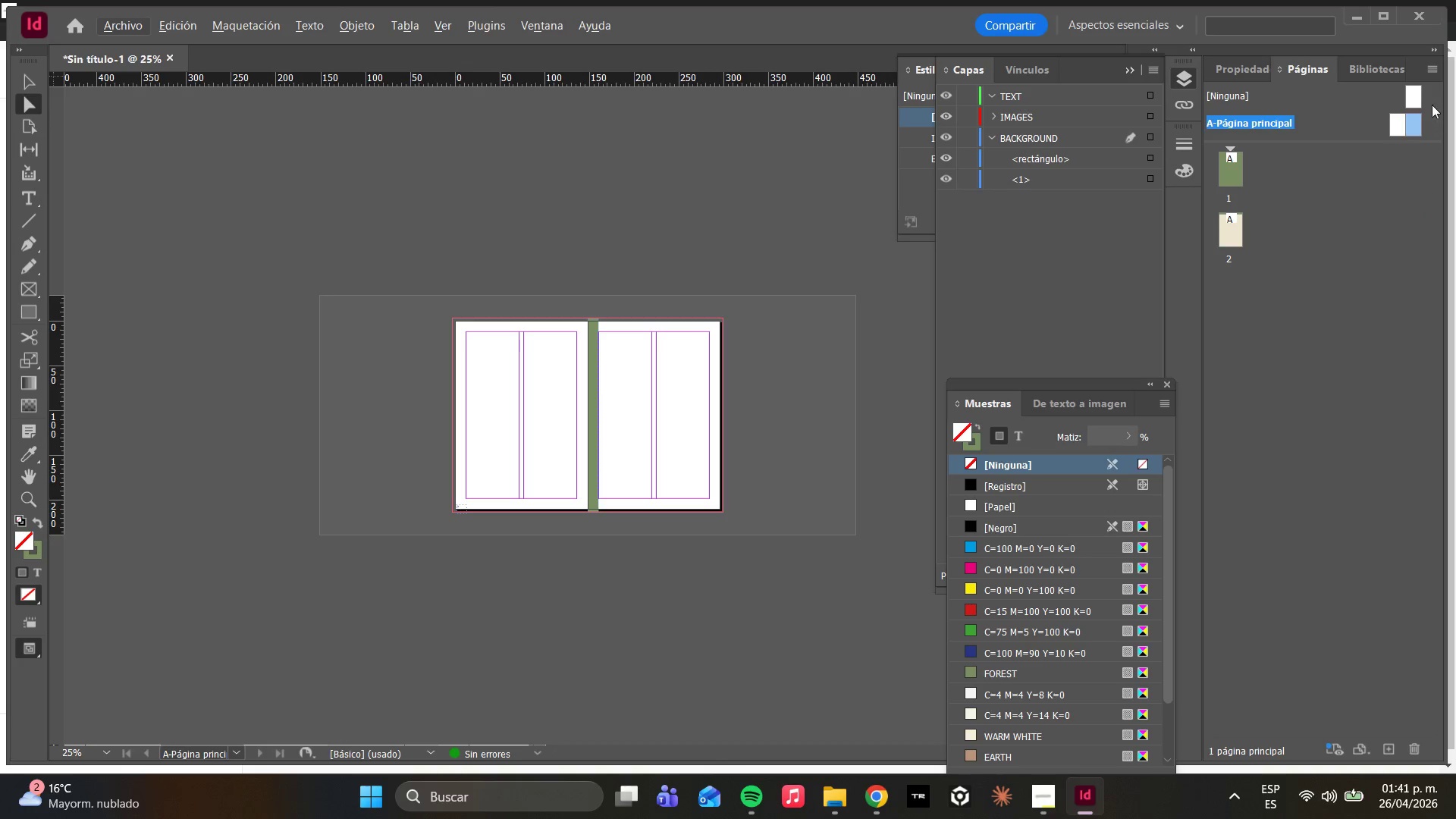 
double_click([1421, 95])
 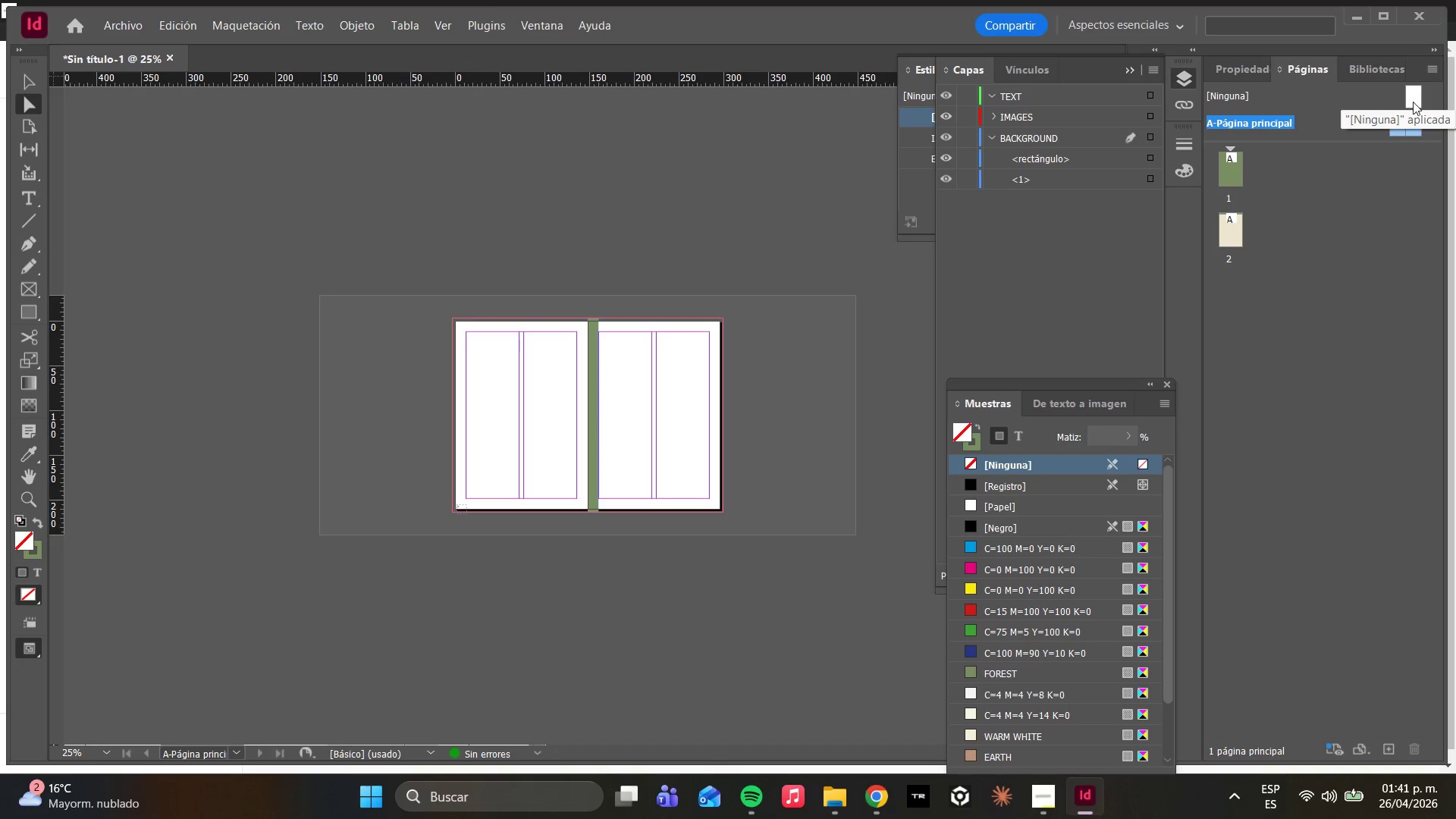 
left_click([1410, 100])
 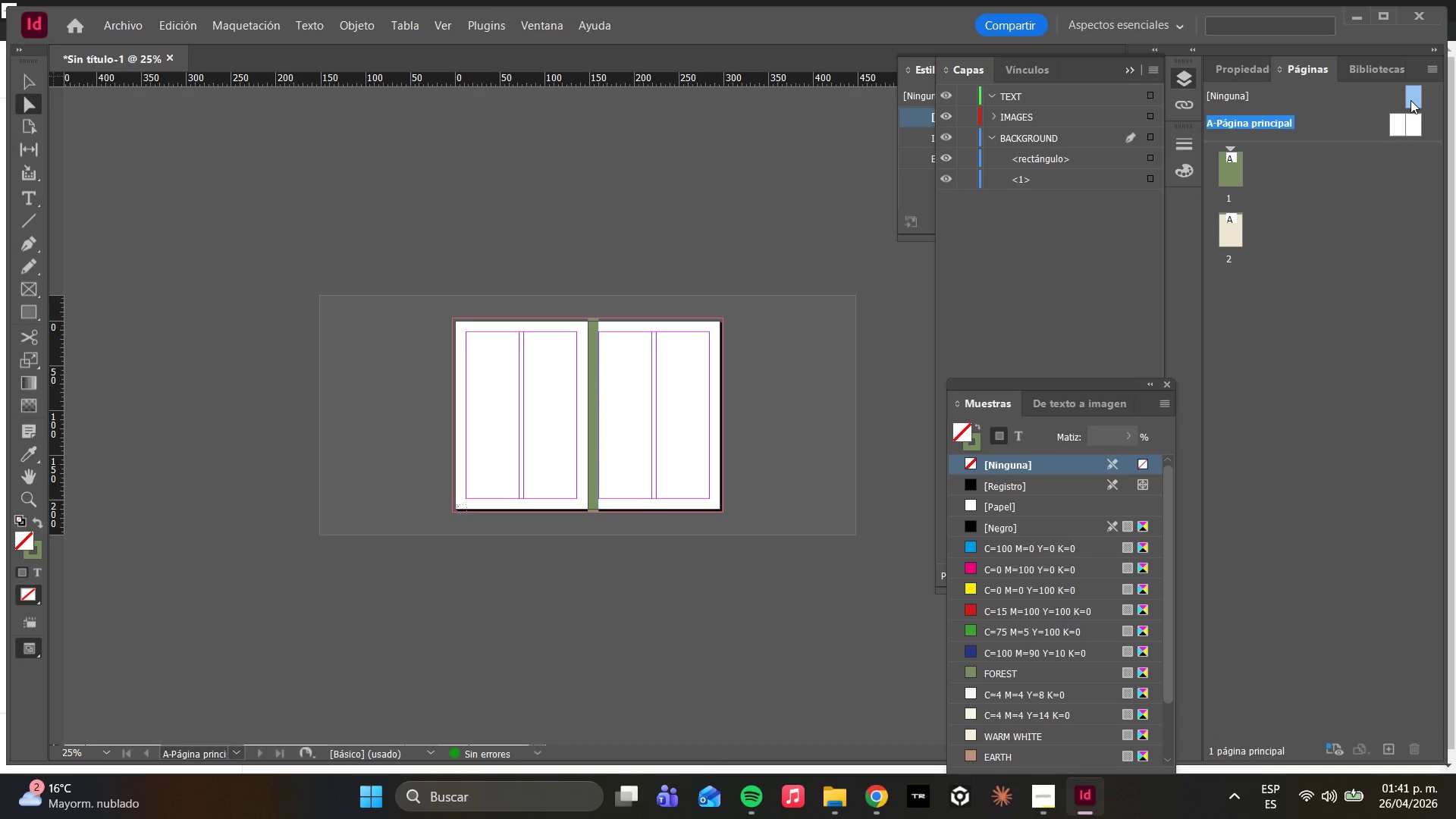 
right_click([1410, 100])
 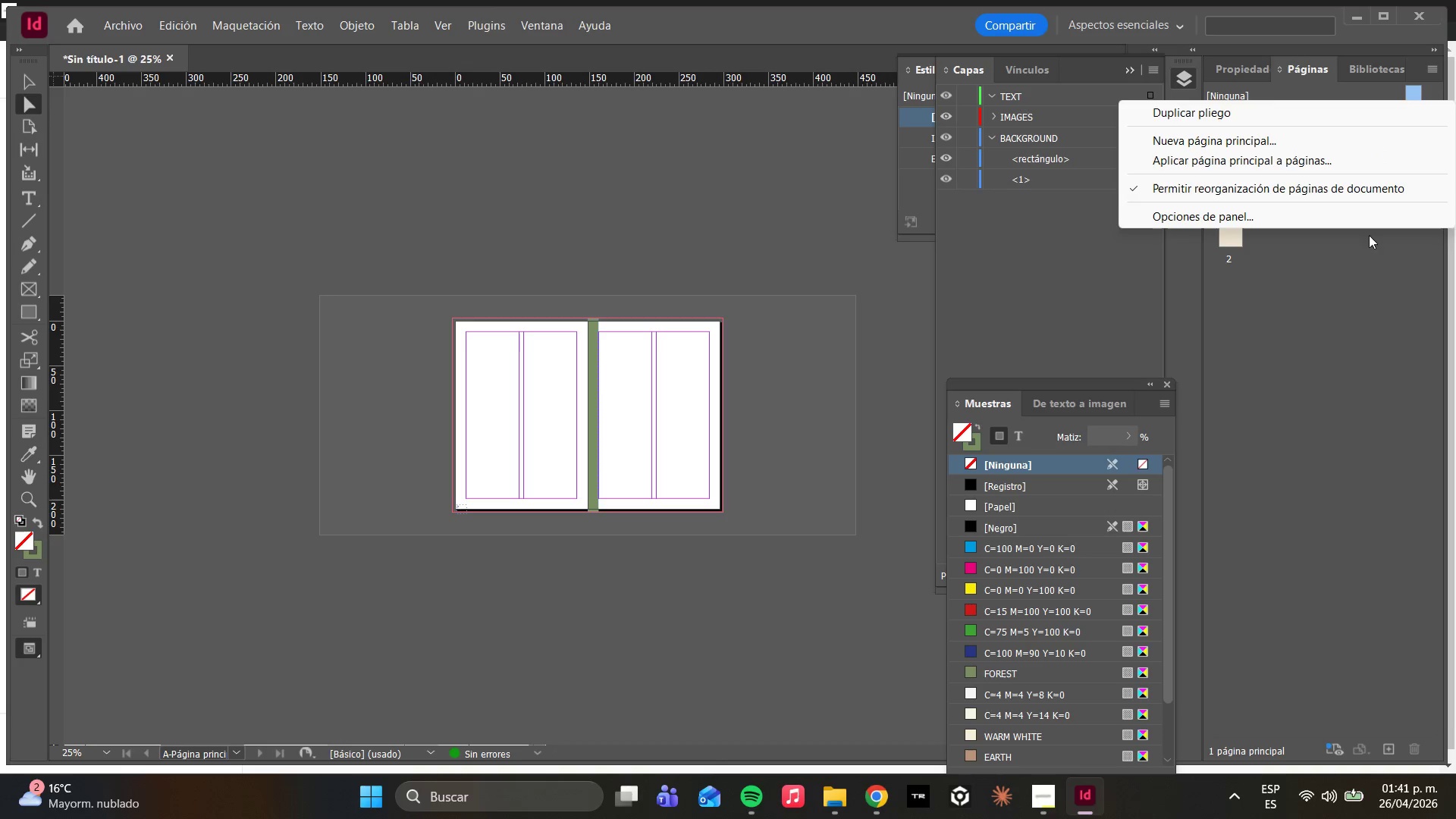 
left_click([1360, 424])
 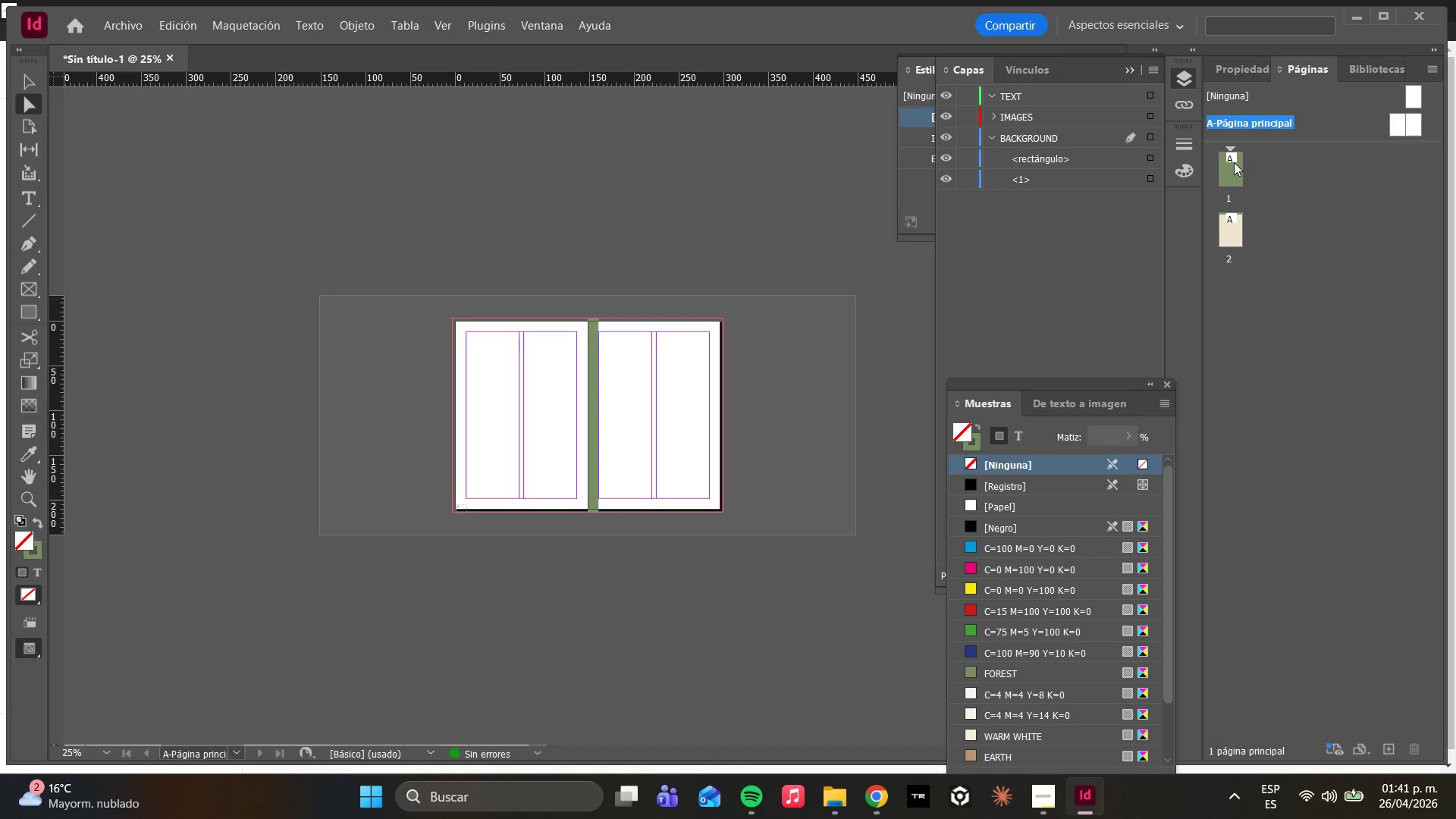 
double_click([1234, 162])
 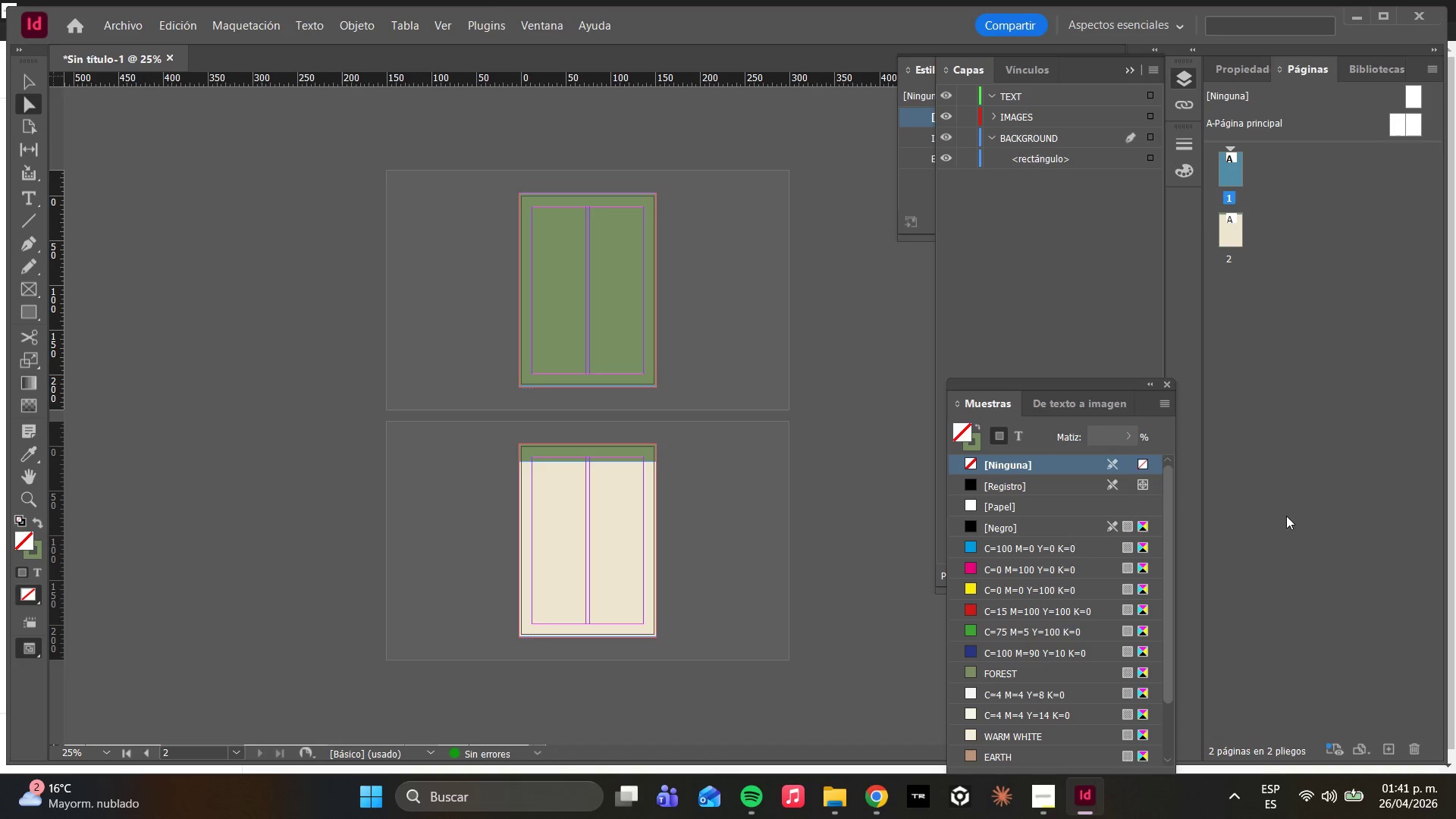 
left_click([1337, 459])
 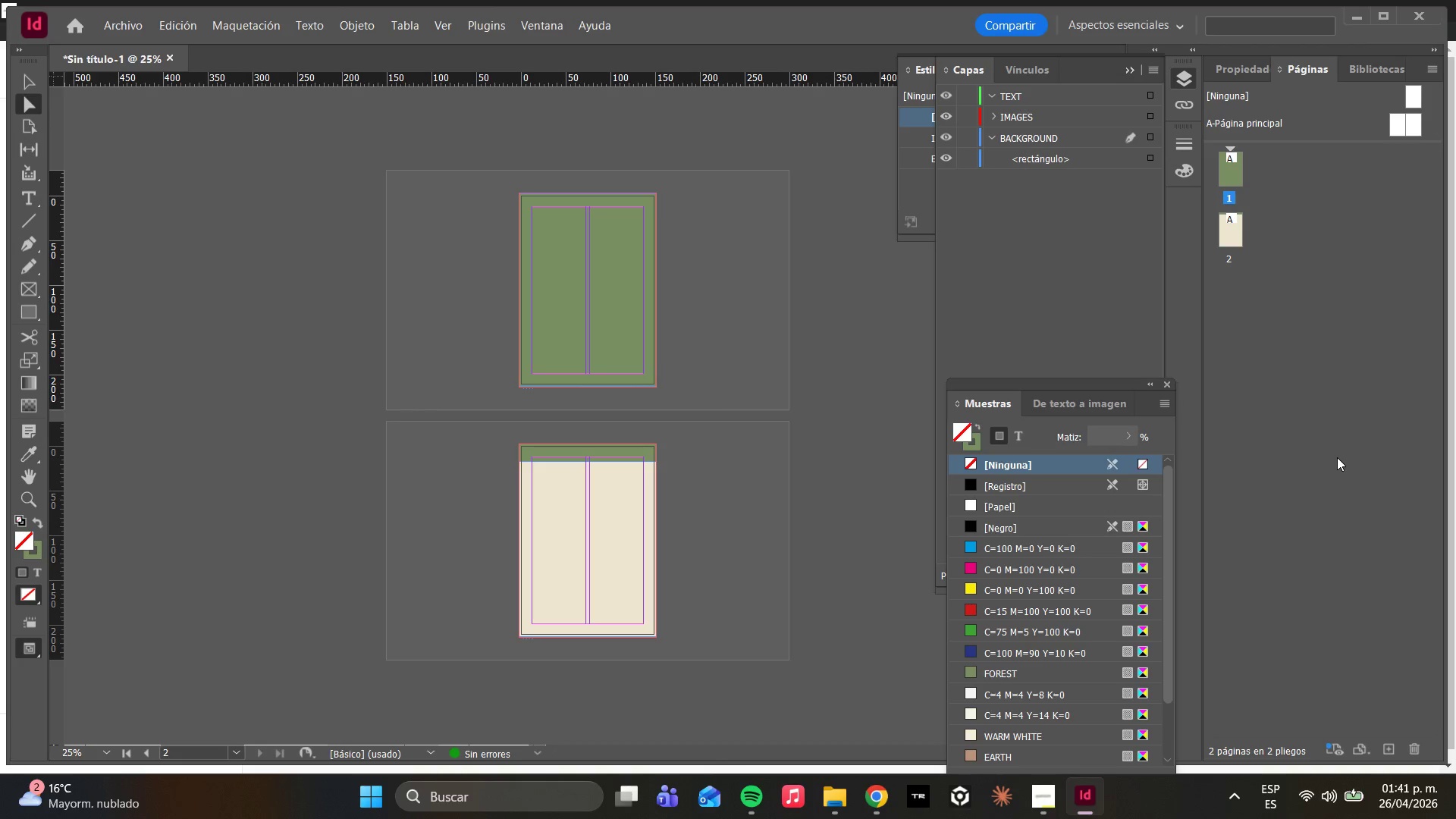 
wait(31.17)
 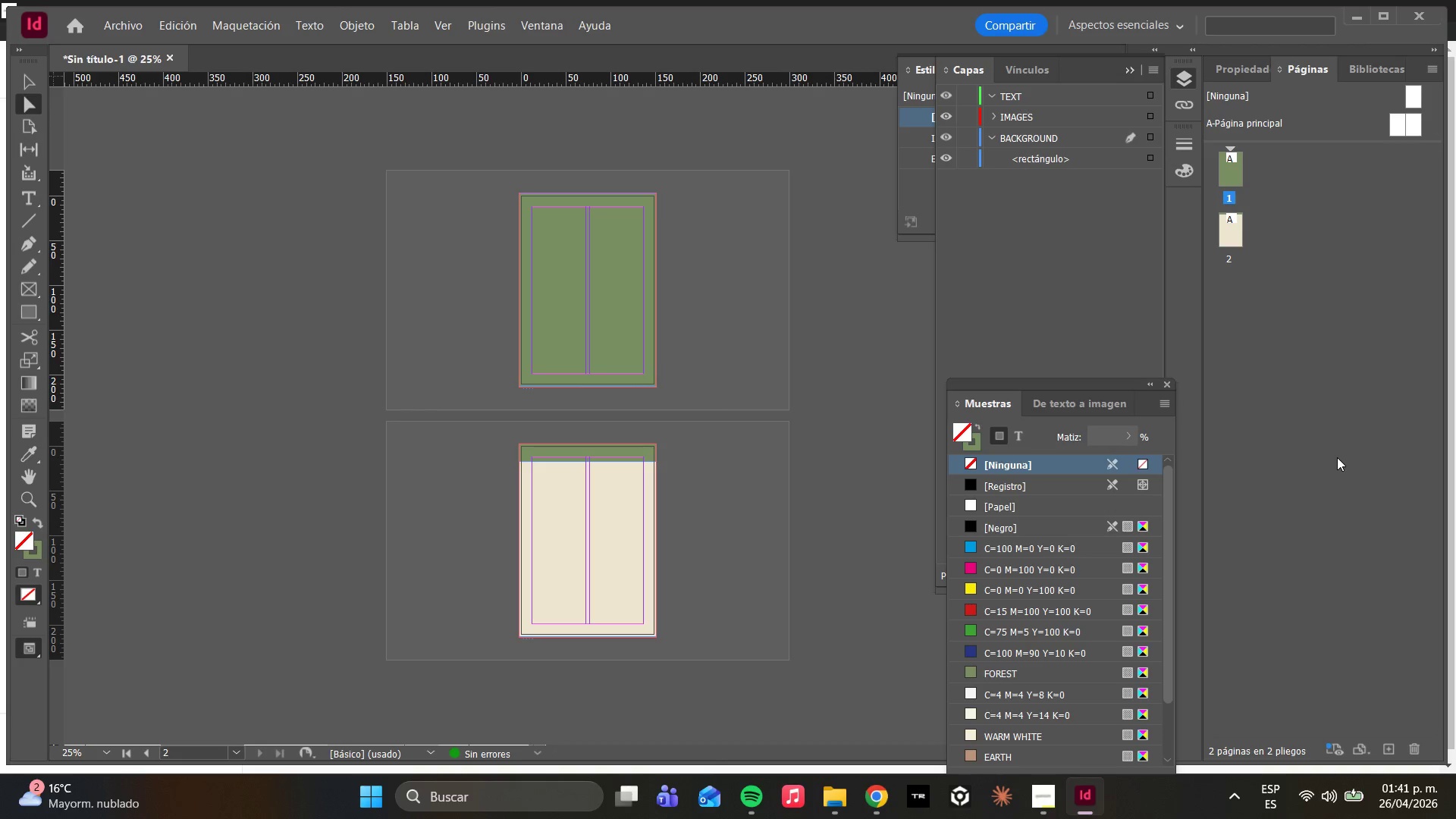 
left_click([1382, 123])
 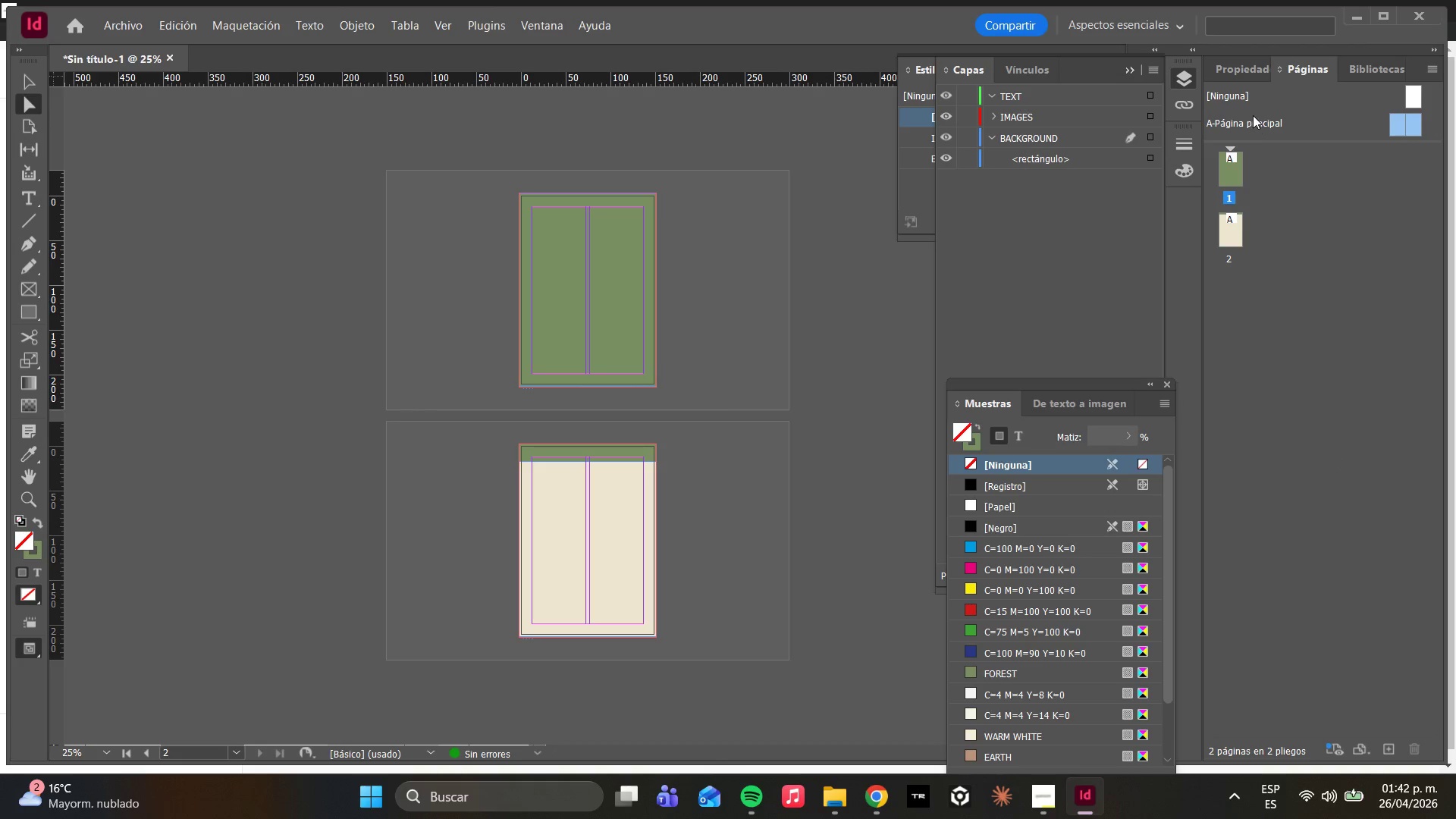 
double_click([1257, 124])
 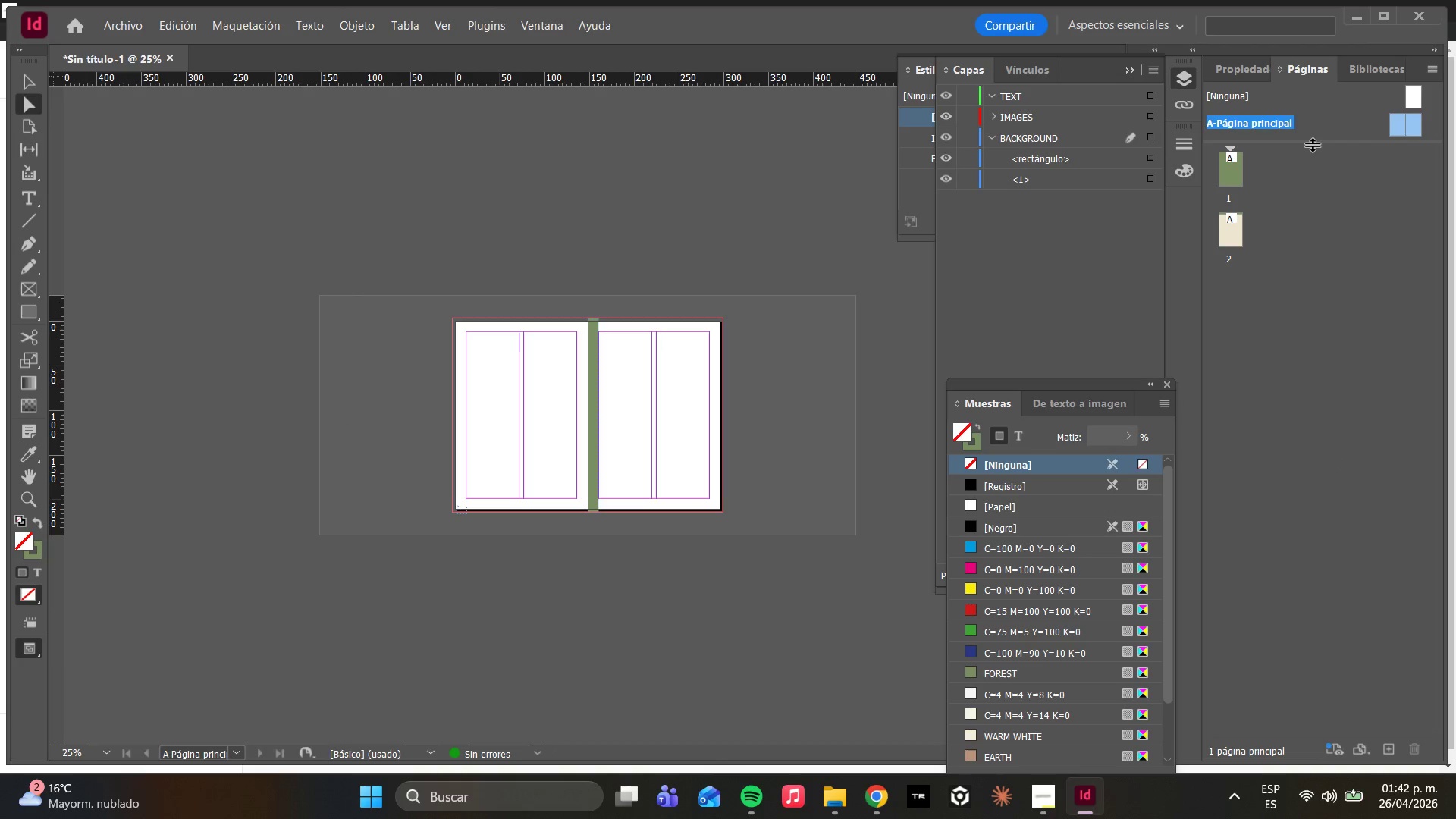 
mouse_move([1394, 151])
 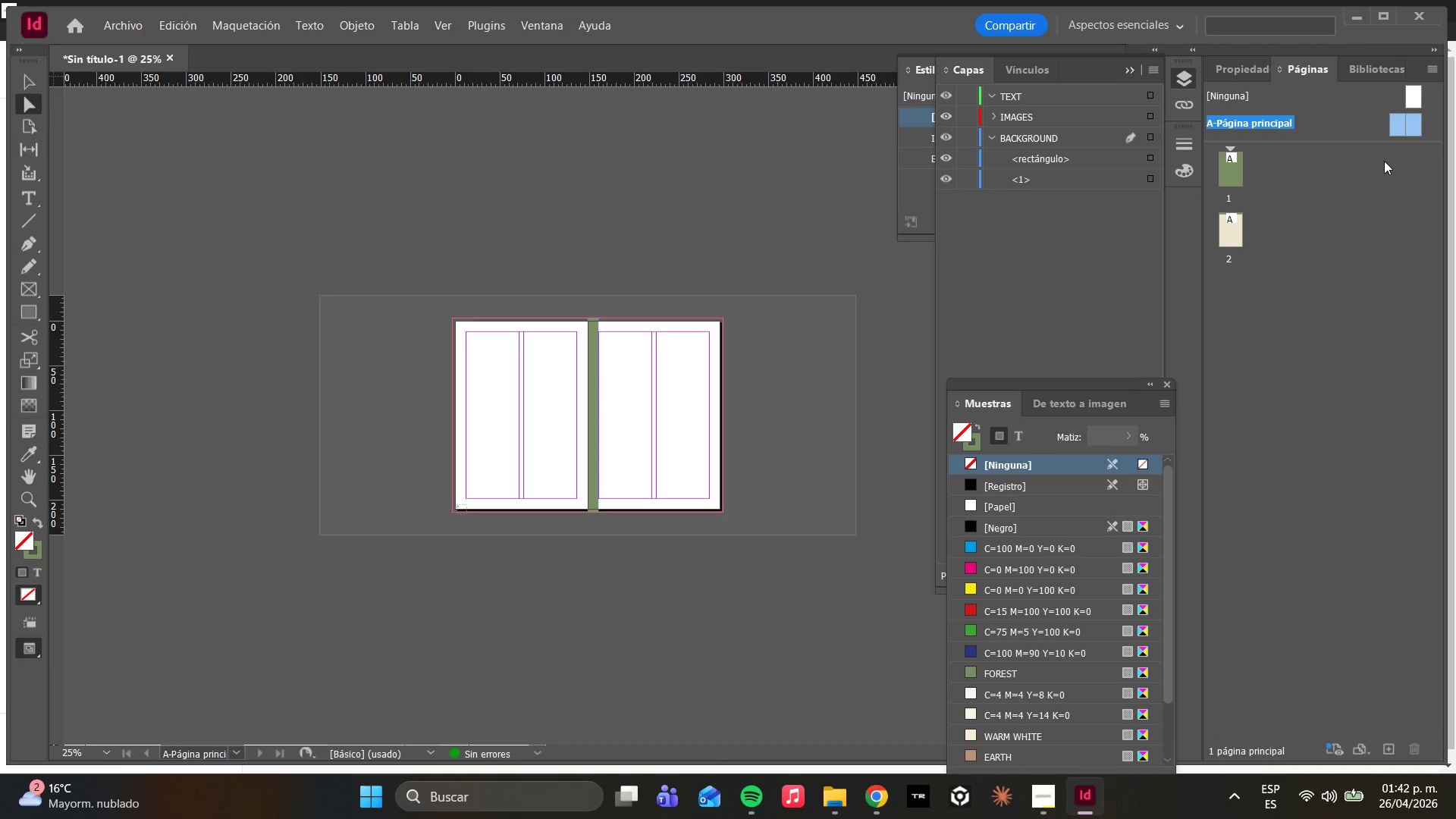 
wait(38.69)
 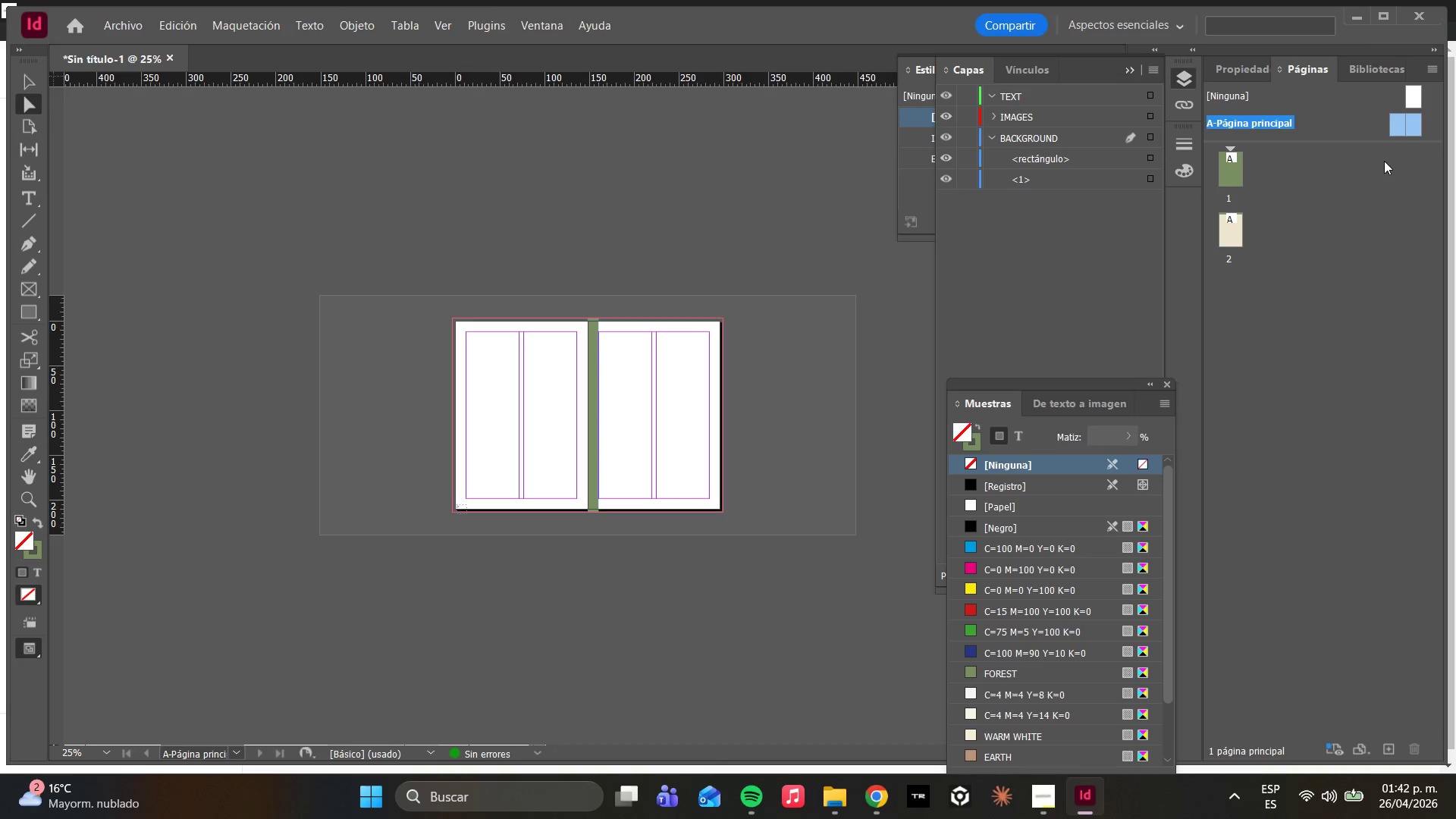 
left_click([1165, 388])
 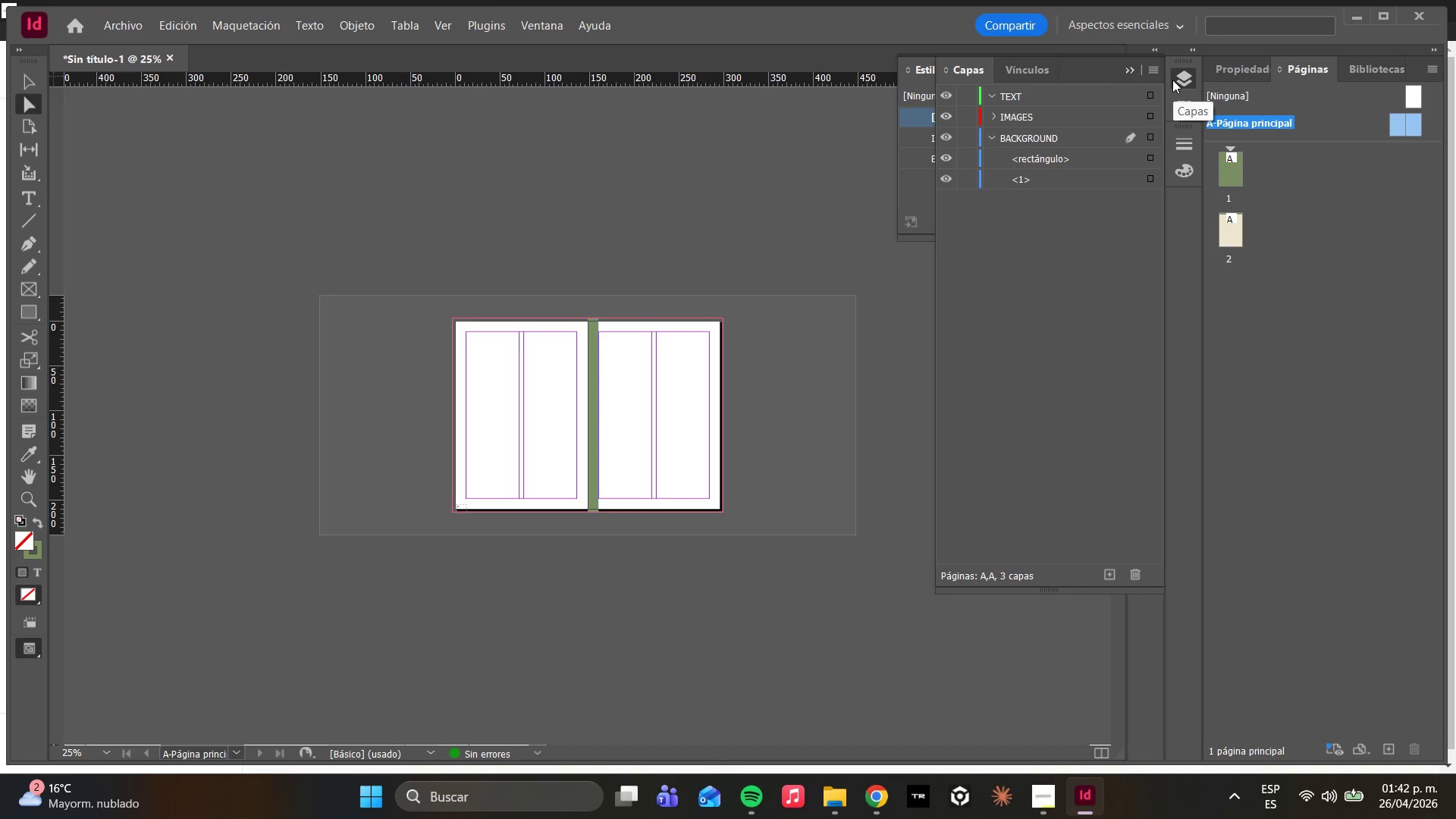 
key(F11)
 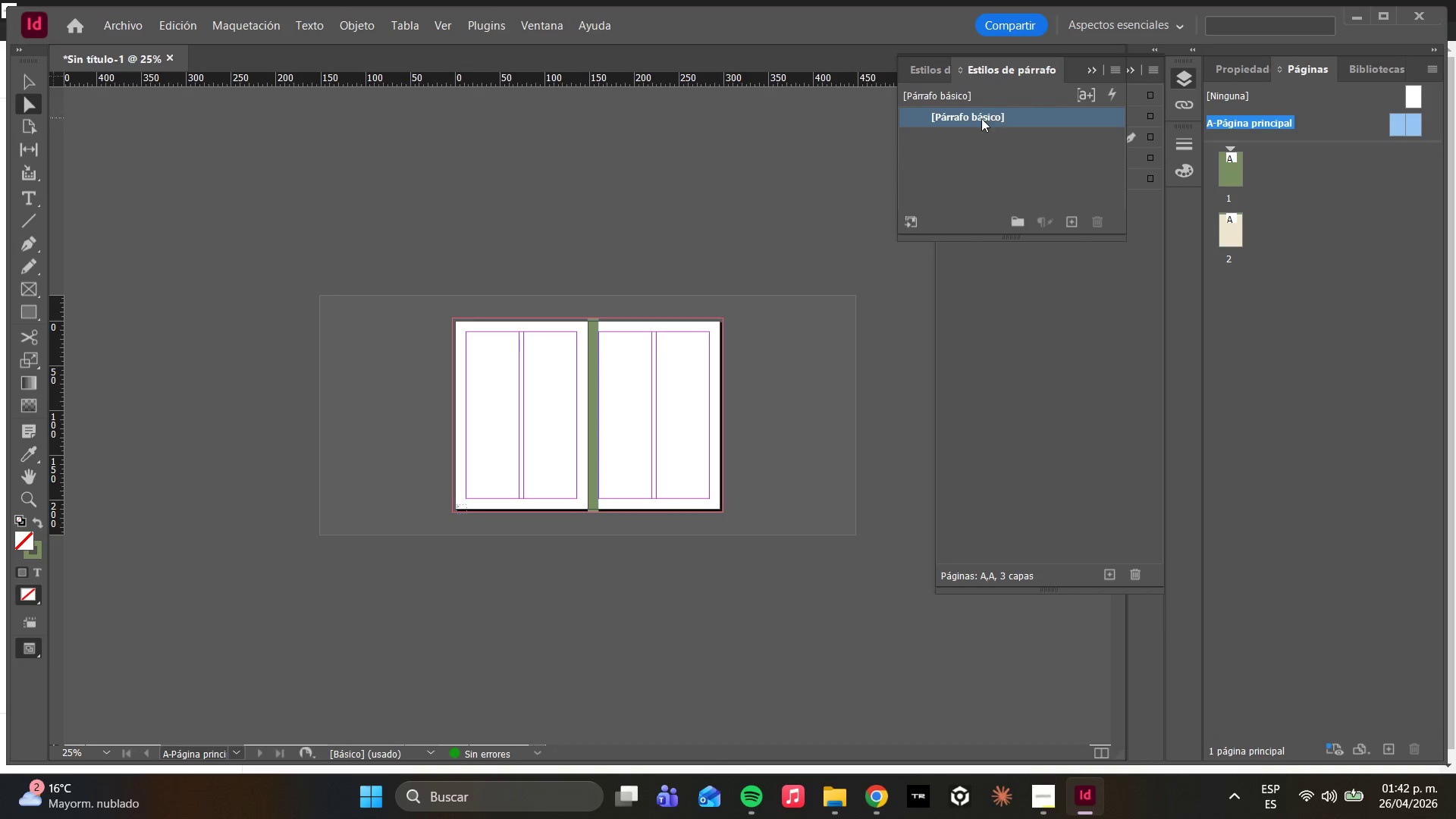 
left_click([934, 67])
 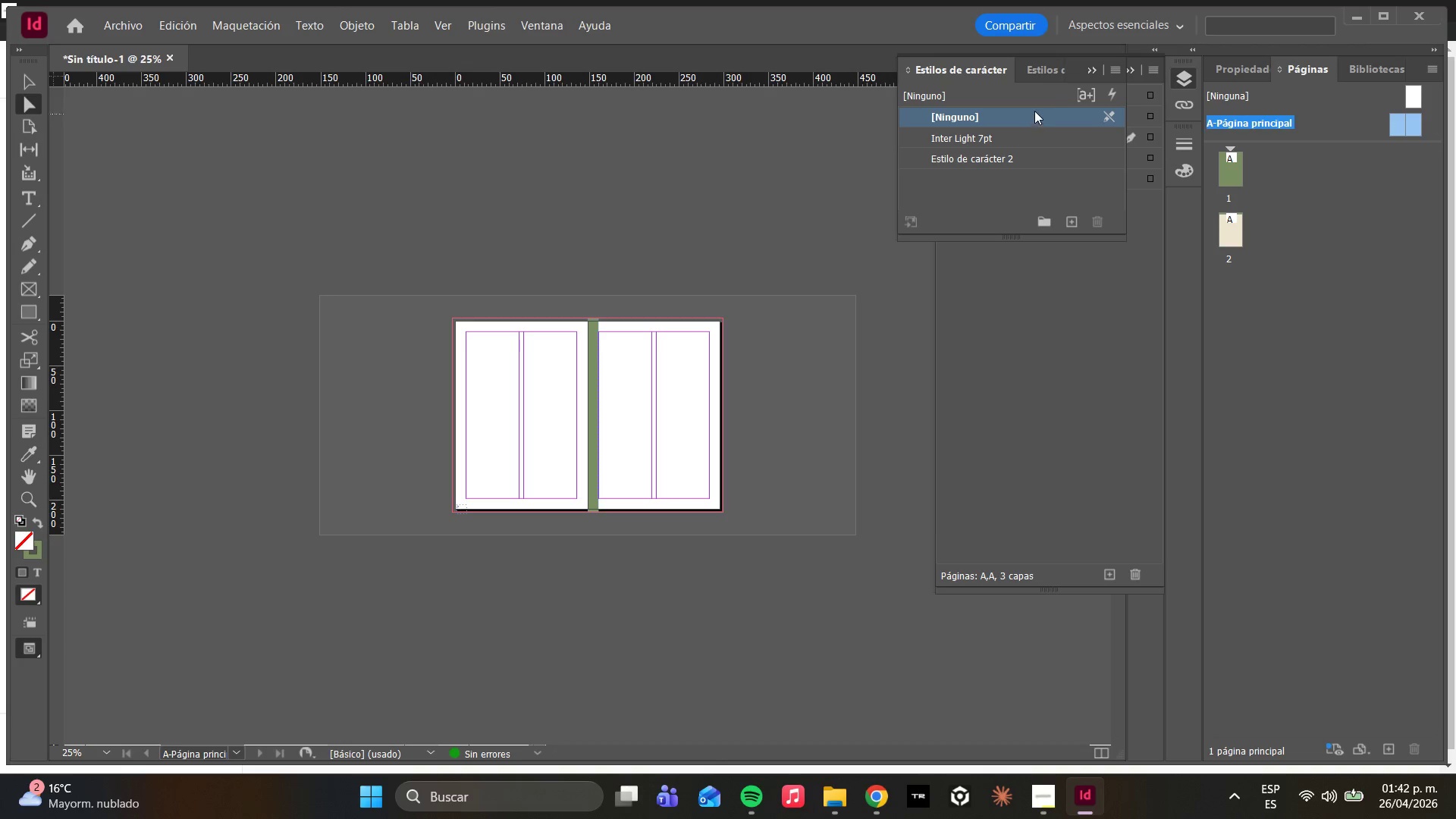 
left_click([1030, 74])
 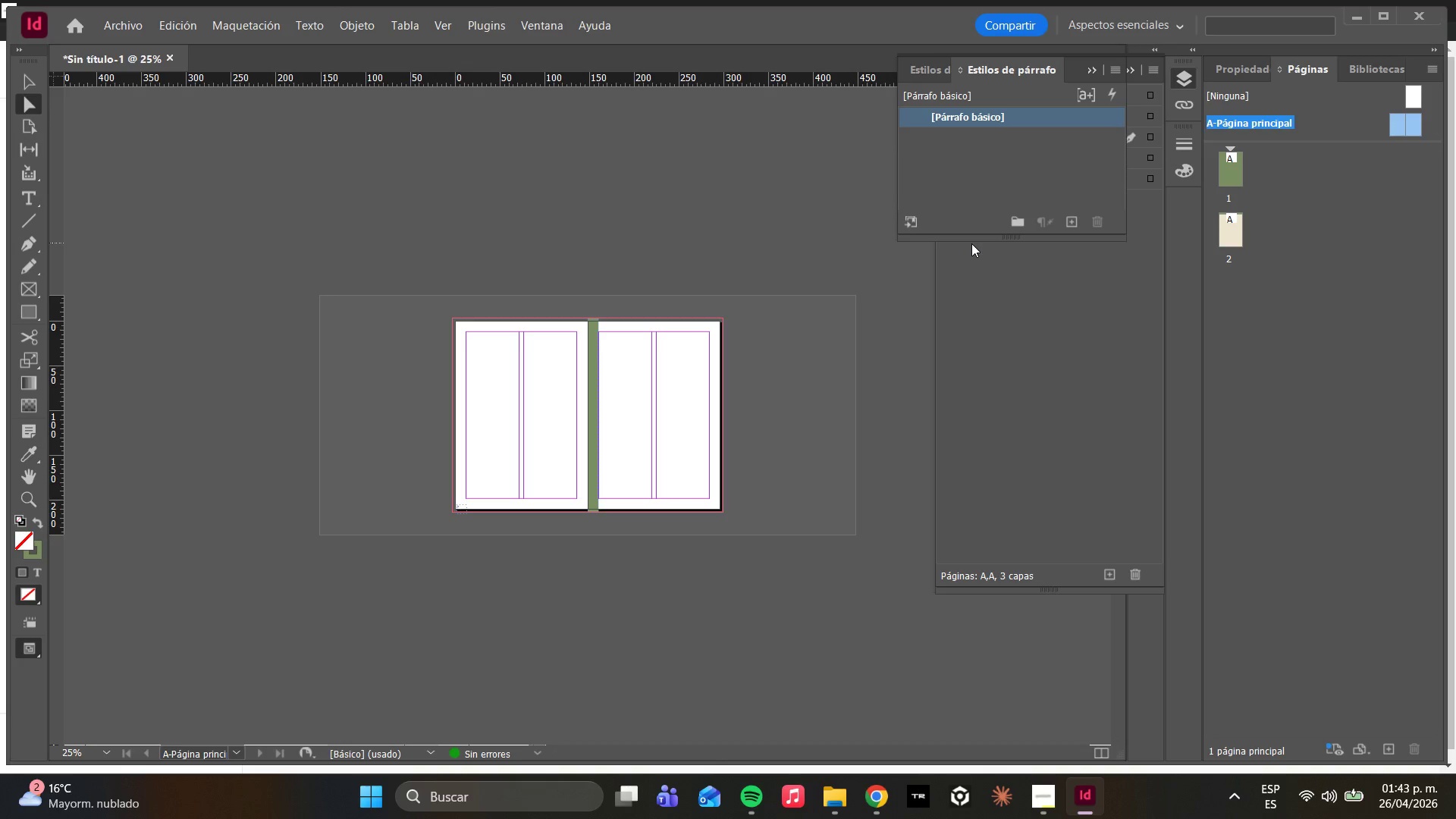 
wait(25.5)
 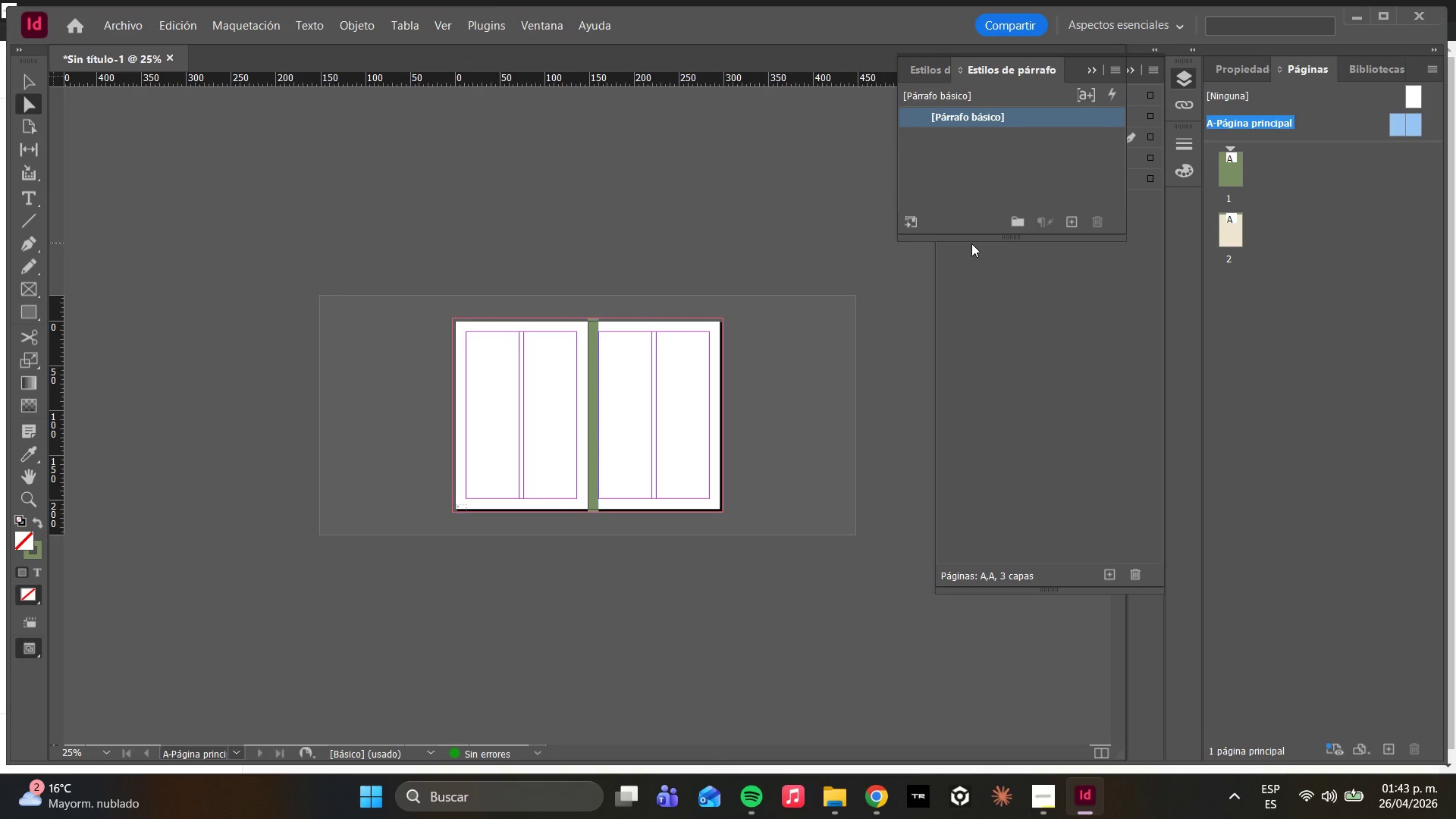 
left_click([872, 806])
 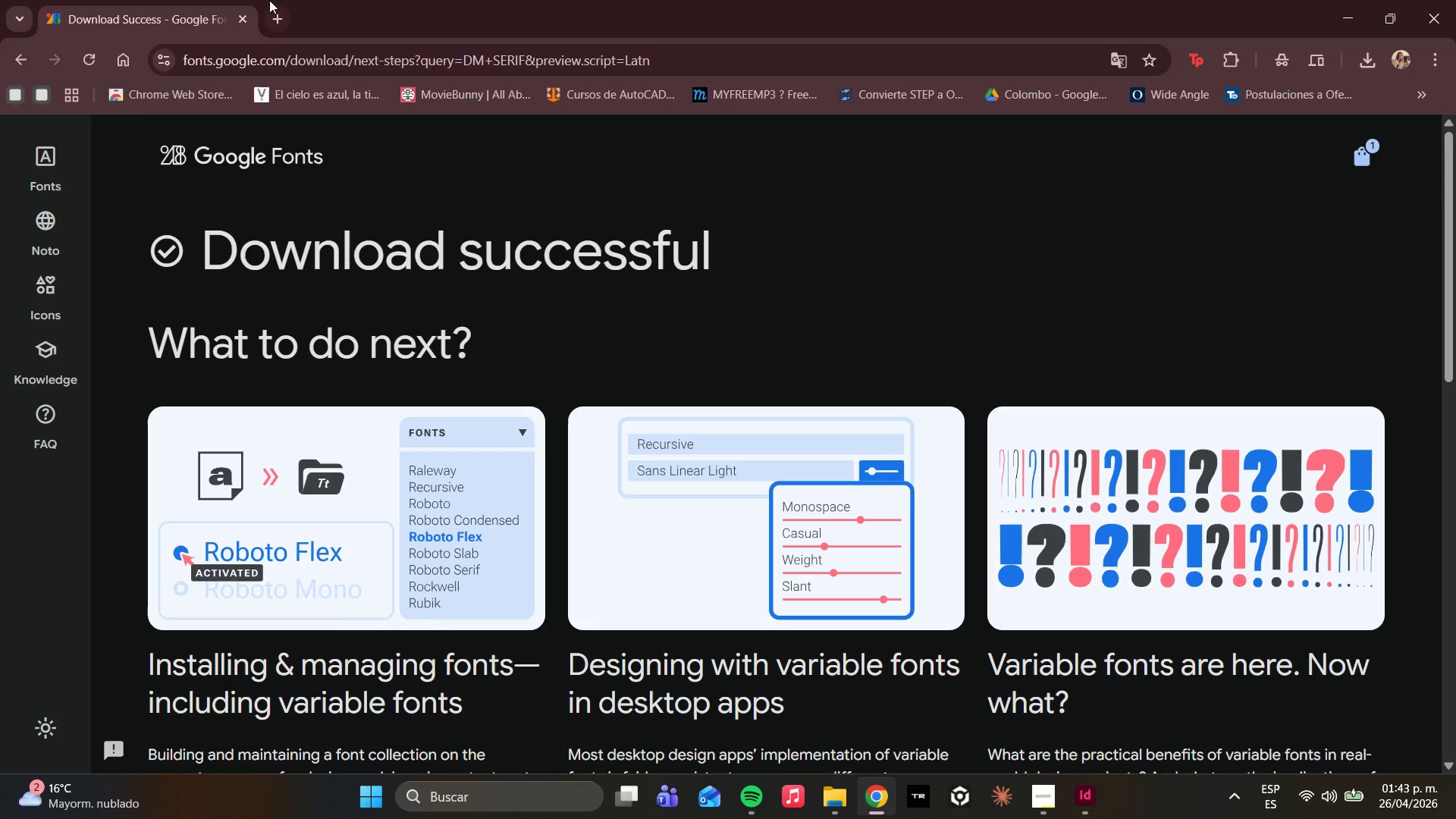 
left_click([265, 2])
 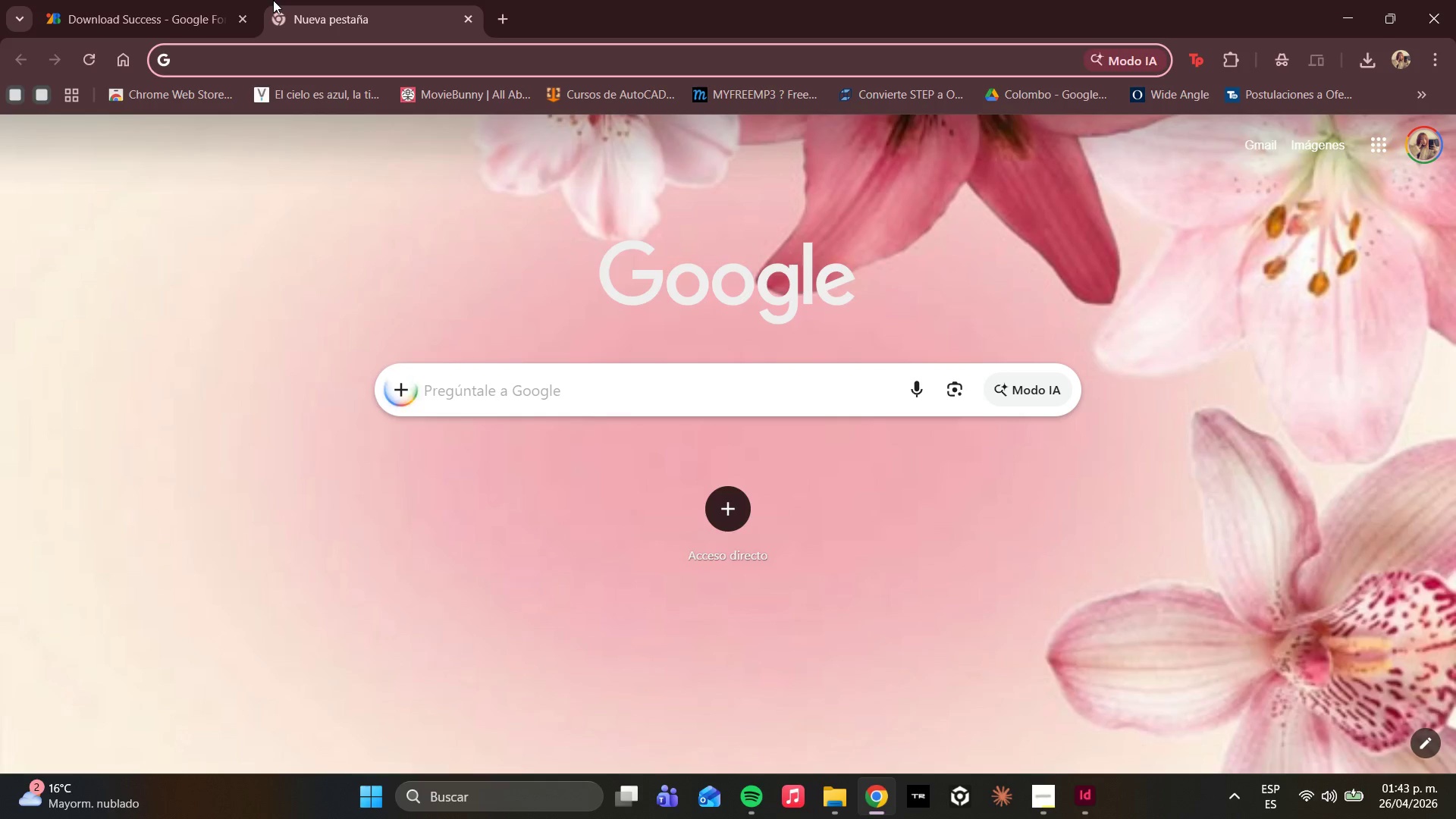 
type(uns)
 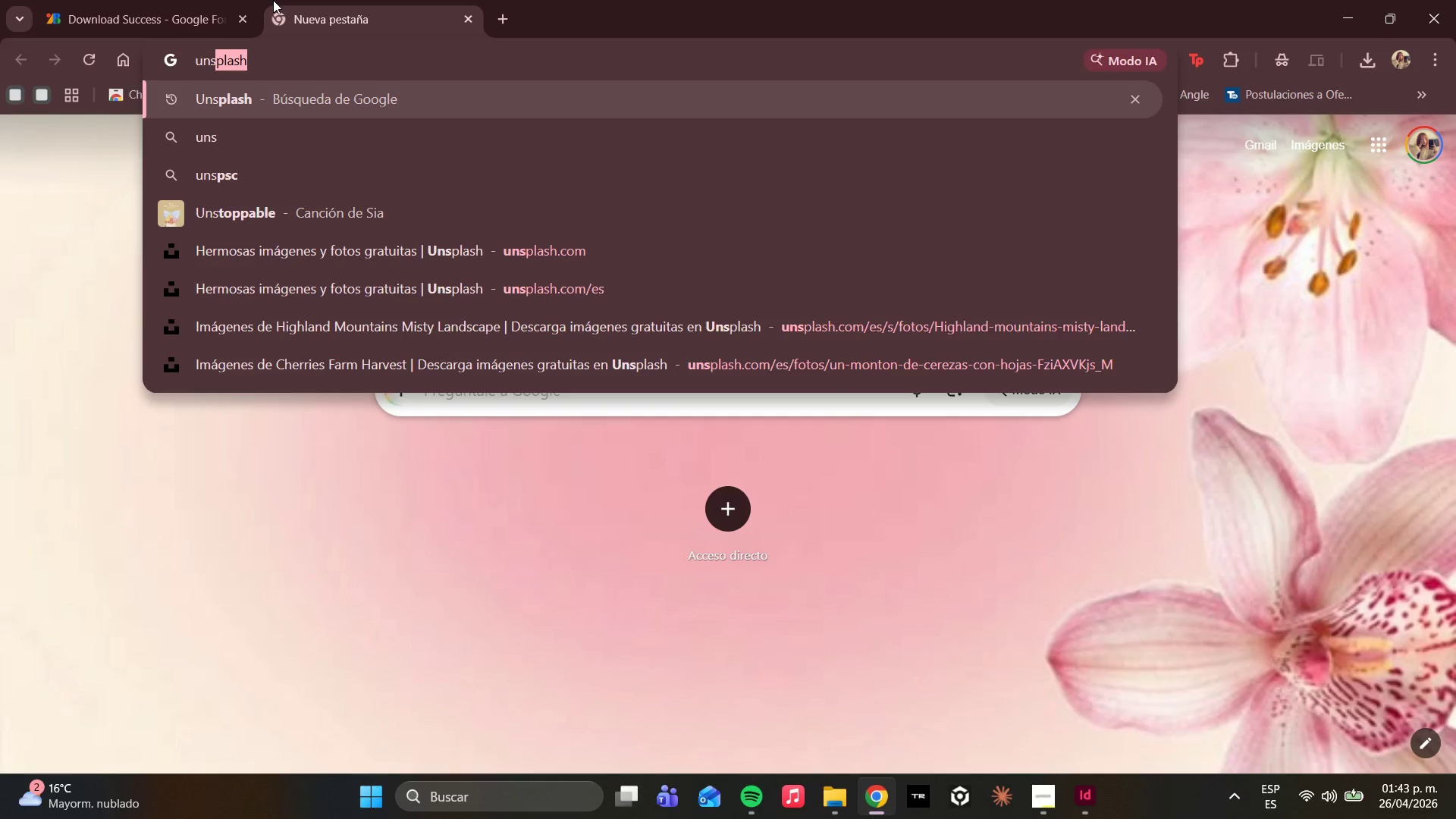 
key(Enter)
 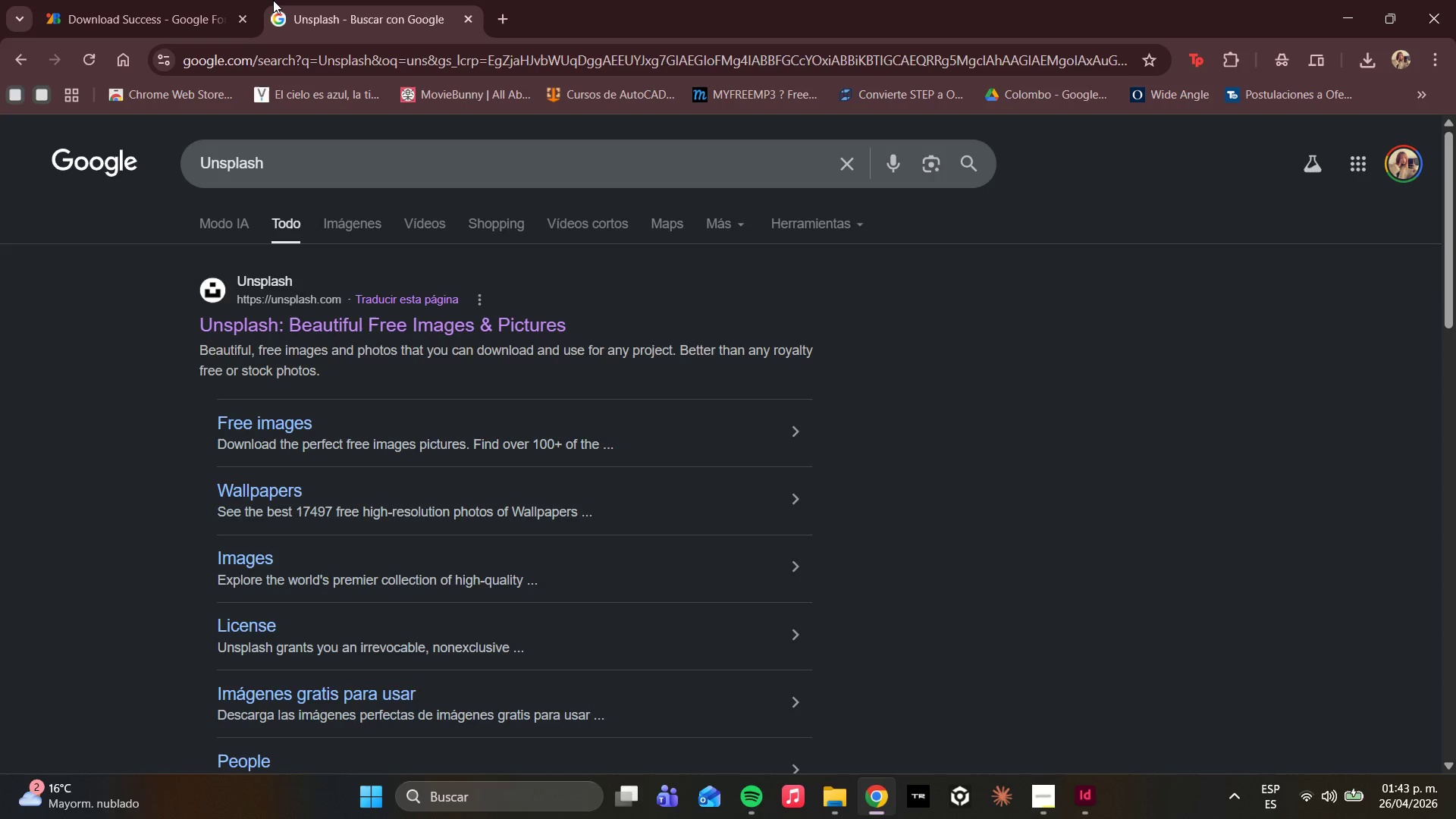 
wait(7.28)
 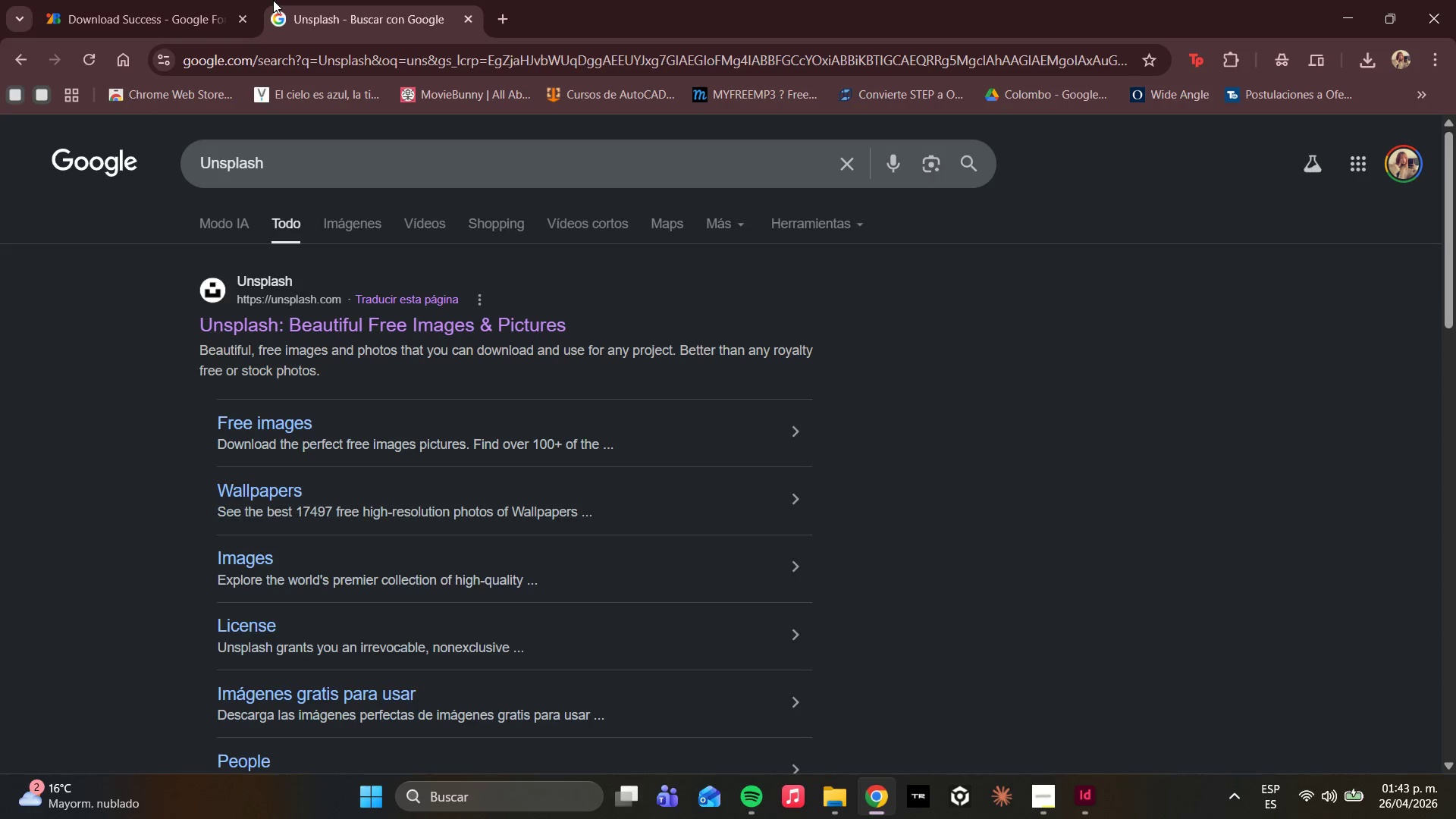 
left_click([282, 329])
 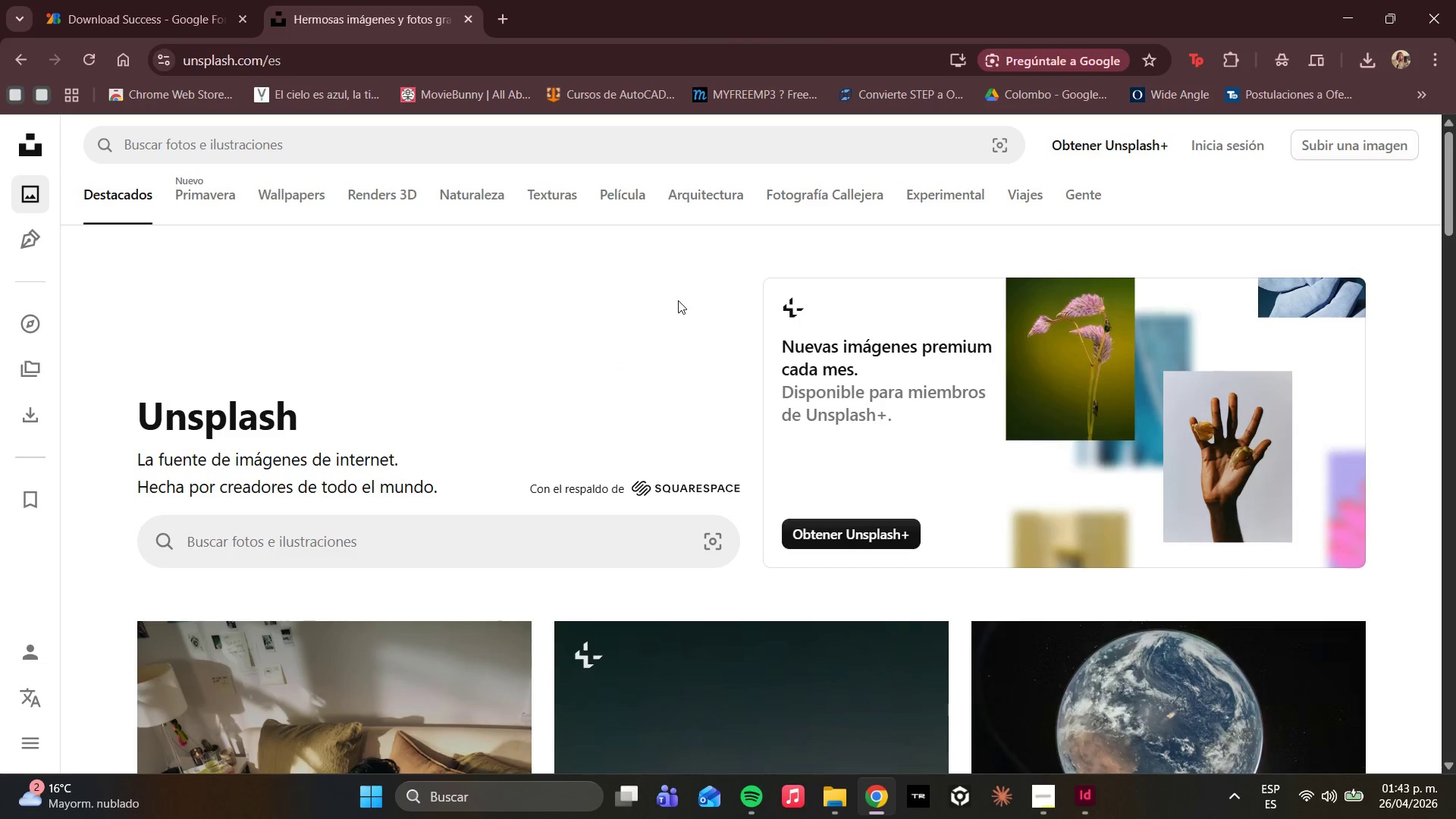 
wait(10.08)
 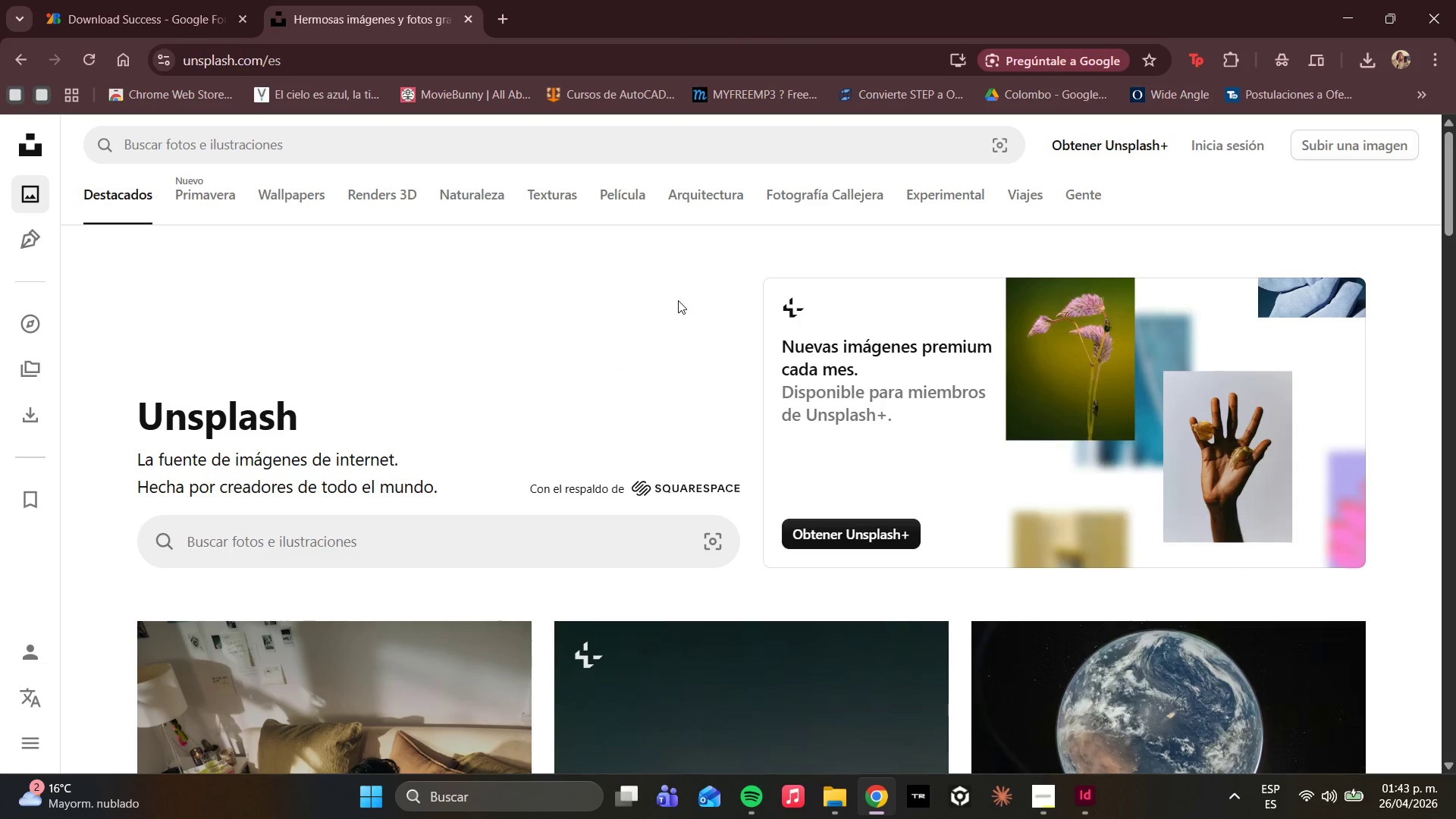 
left_click([504, 16])
 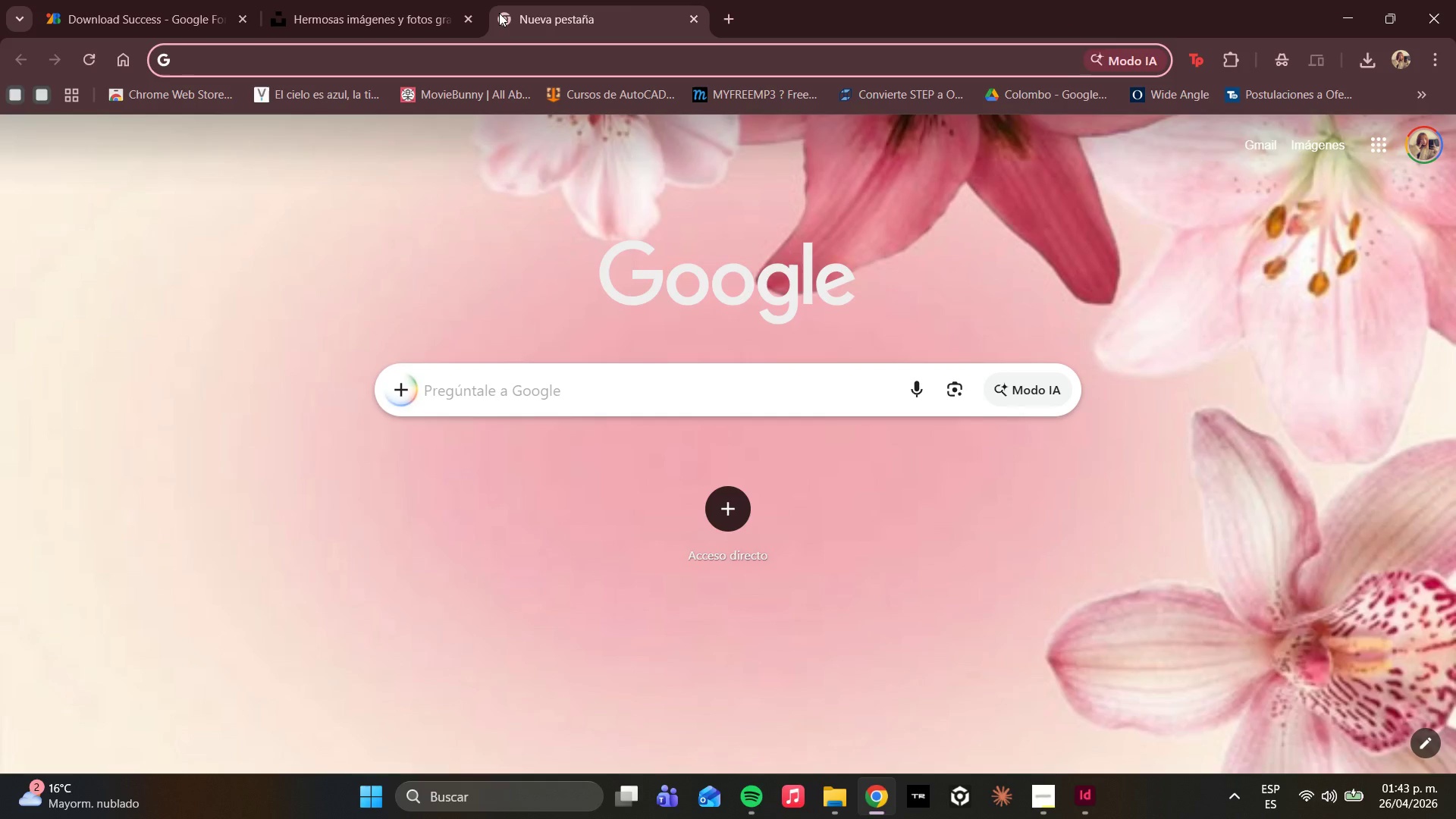 
type(pin)
 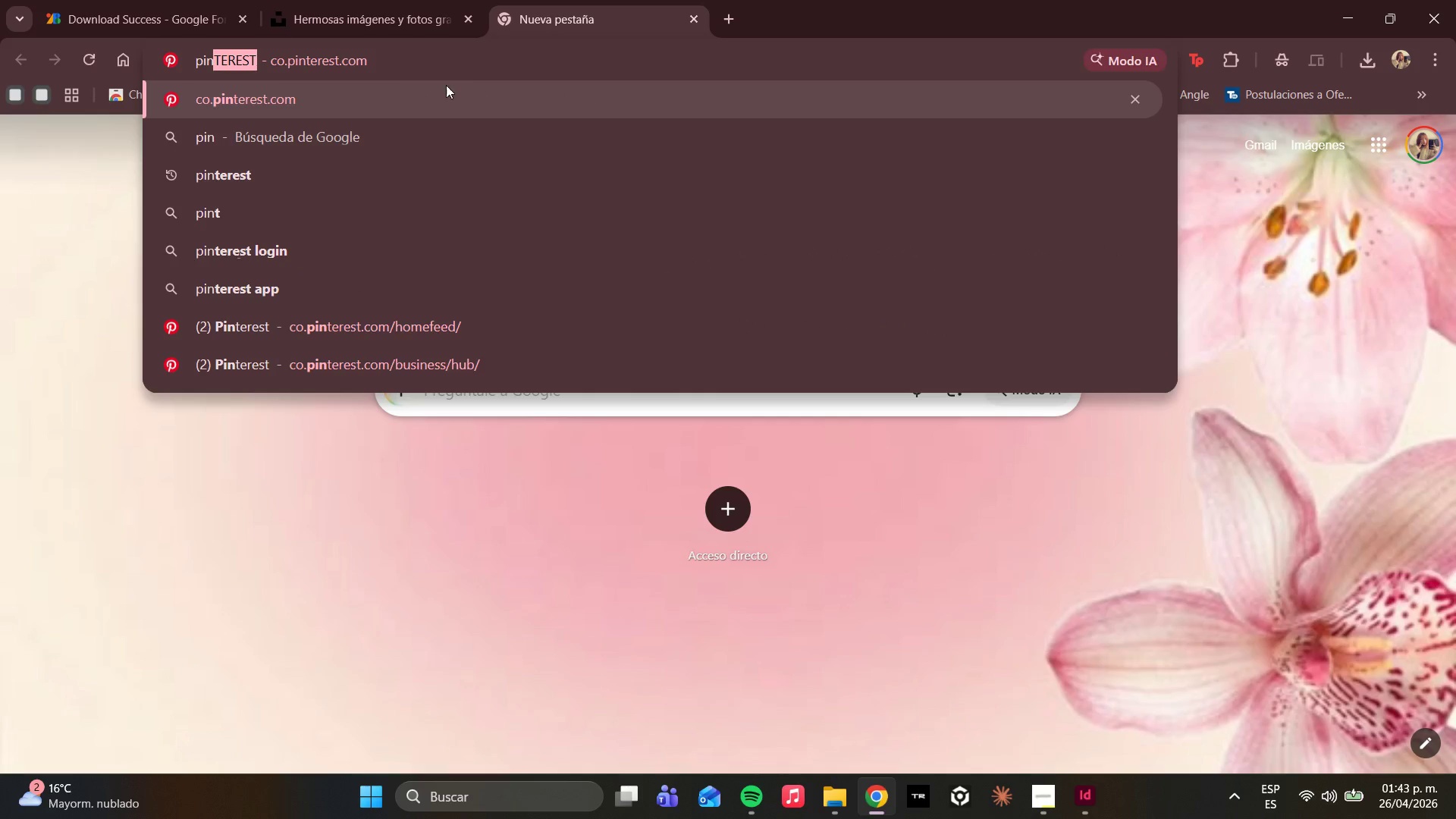 
left_click([442, 88])
 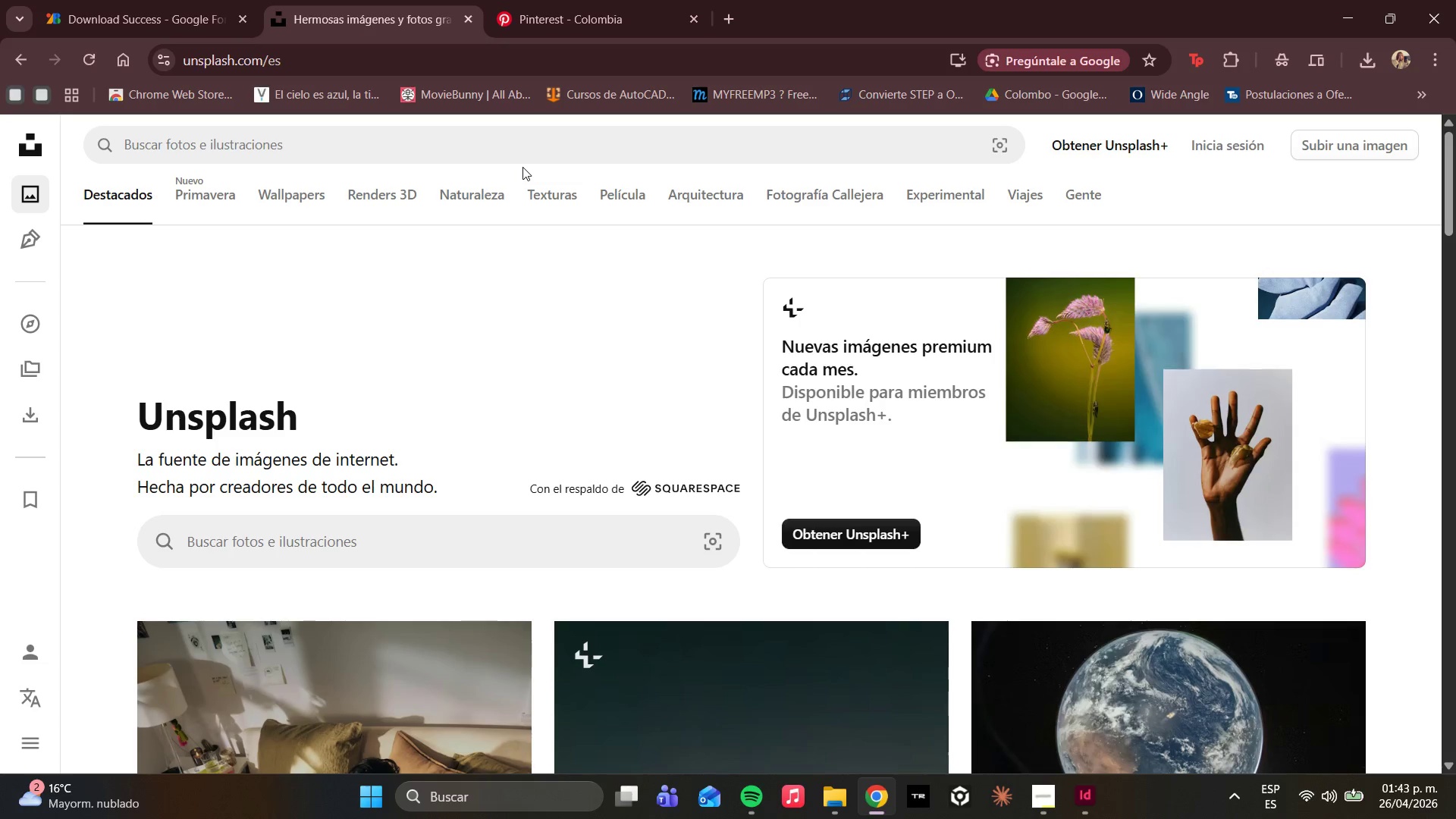 
wait(5.22)
 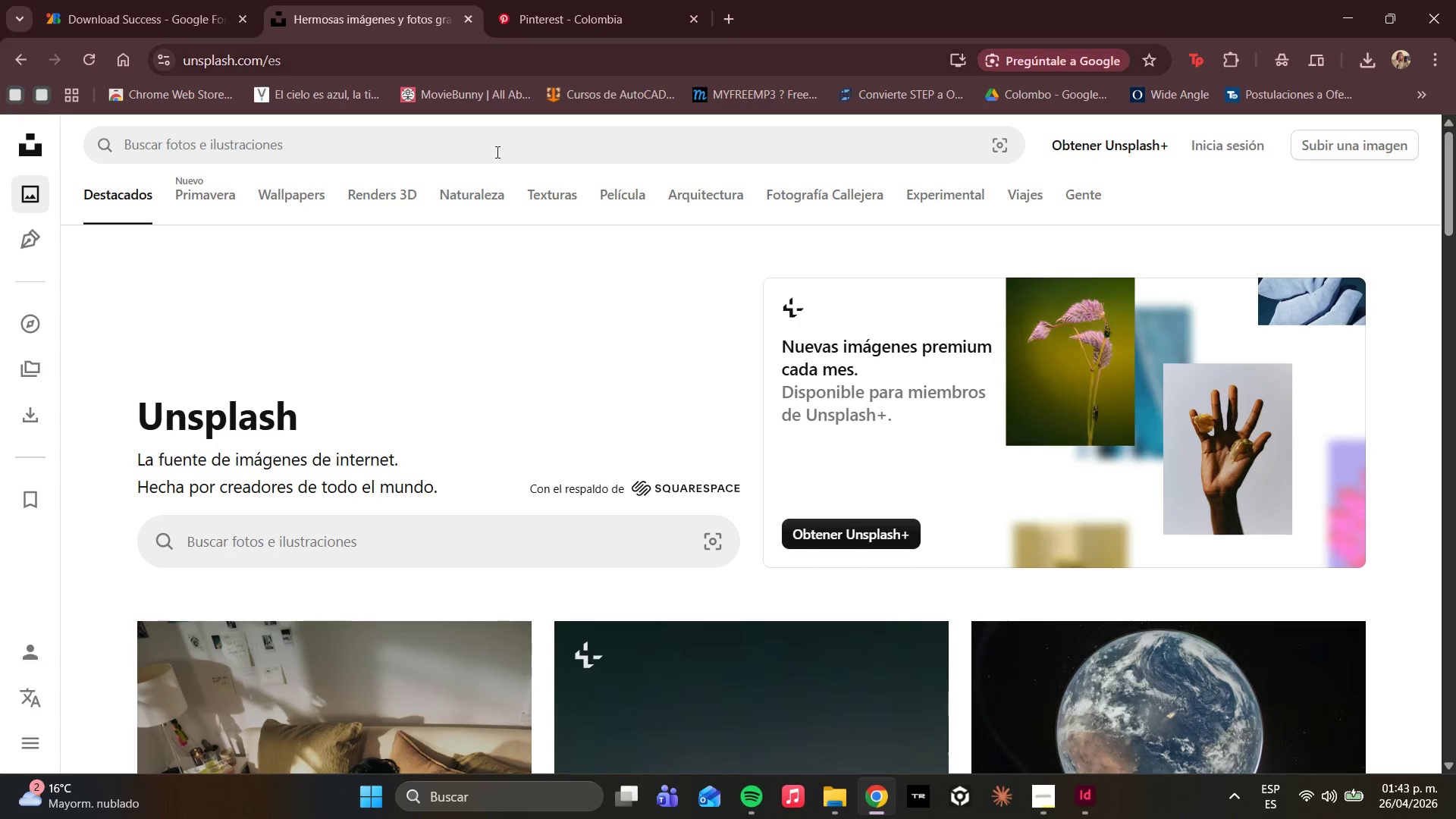 
left_click([353, 154])
 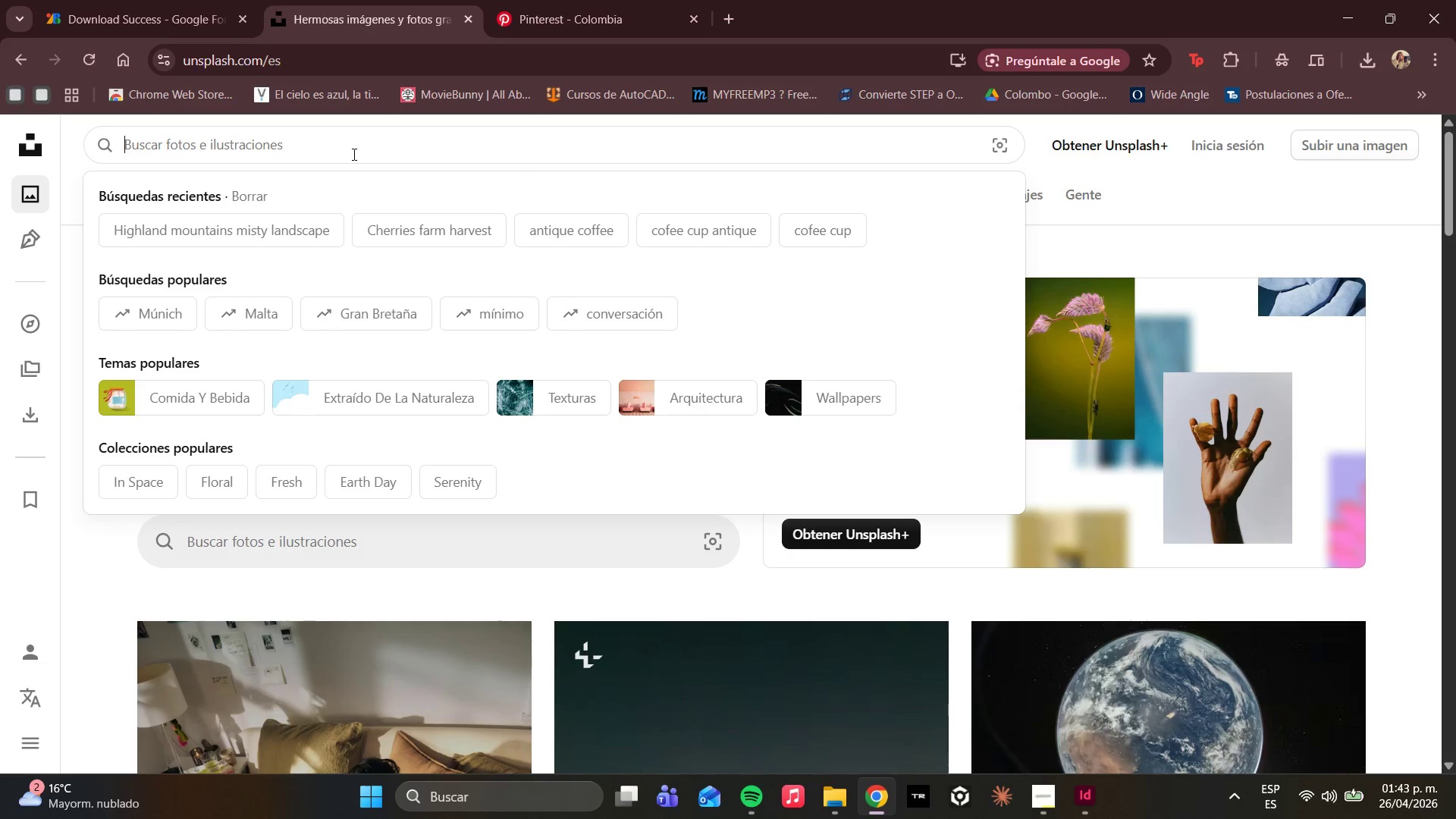 
type(darkforest musg)
key(Backspace)
type(hrooms moody)
 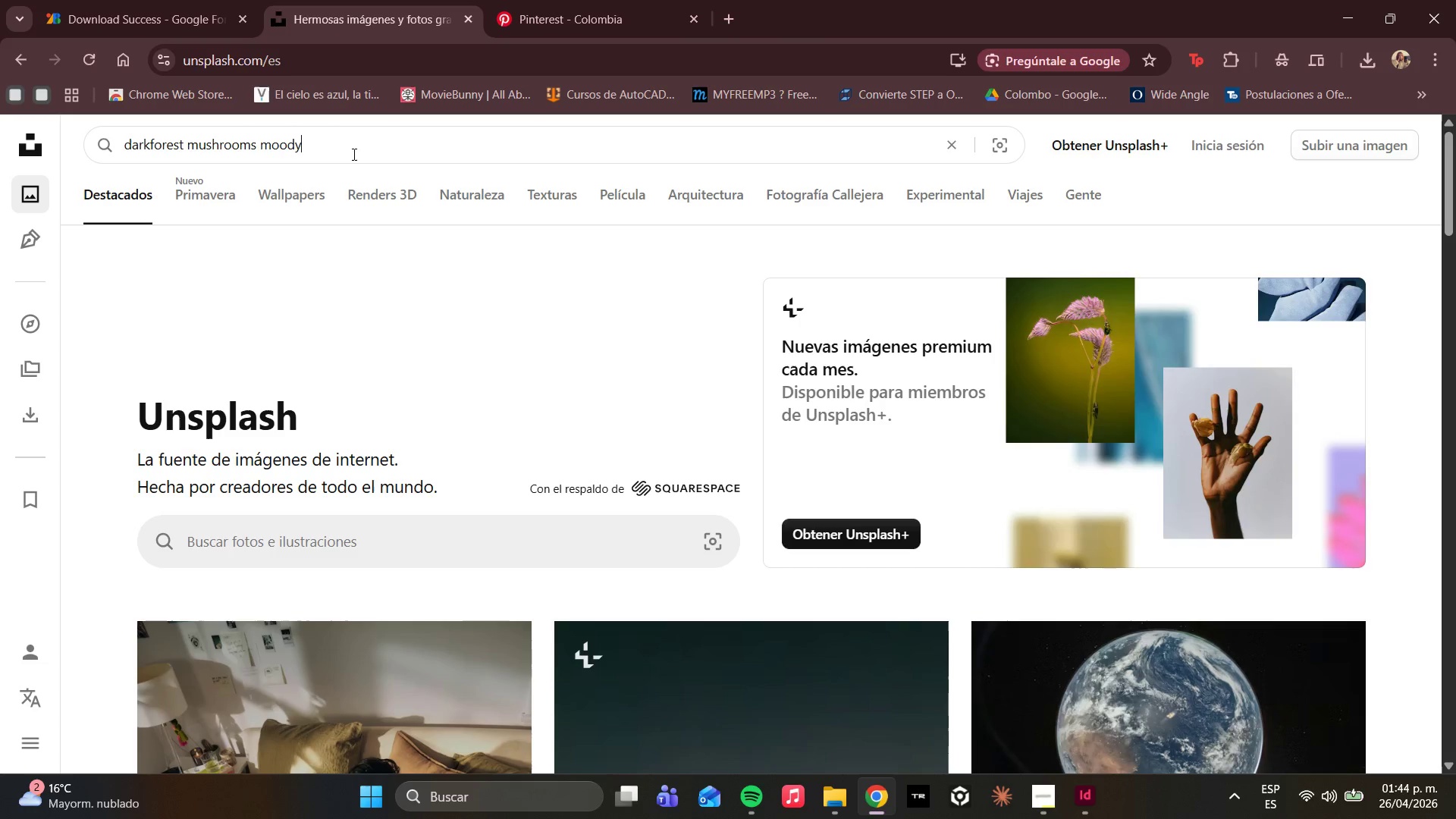 
key(Enter)
 